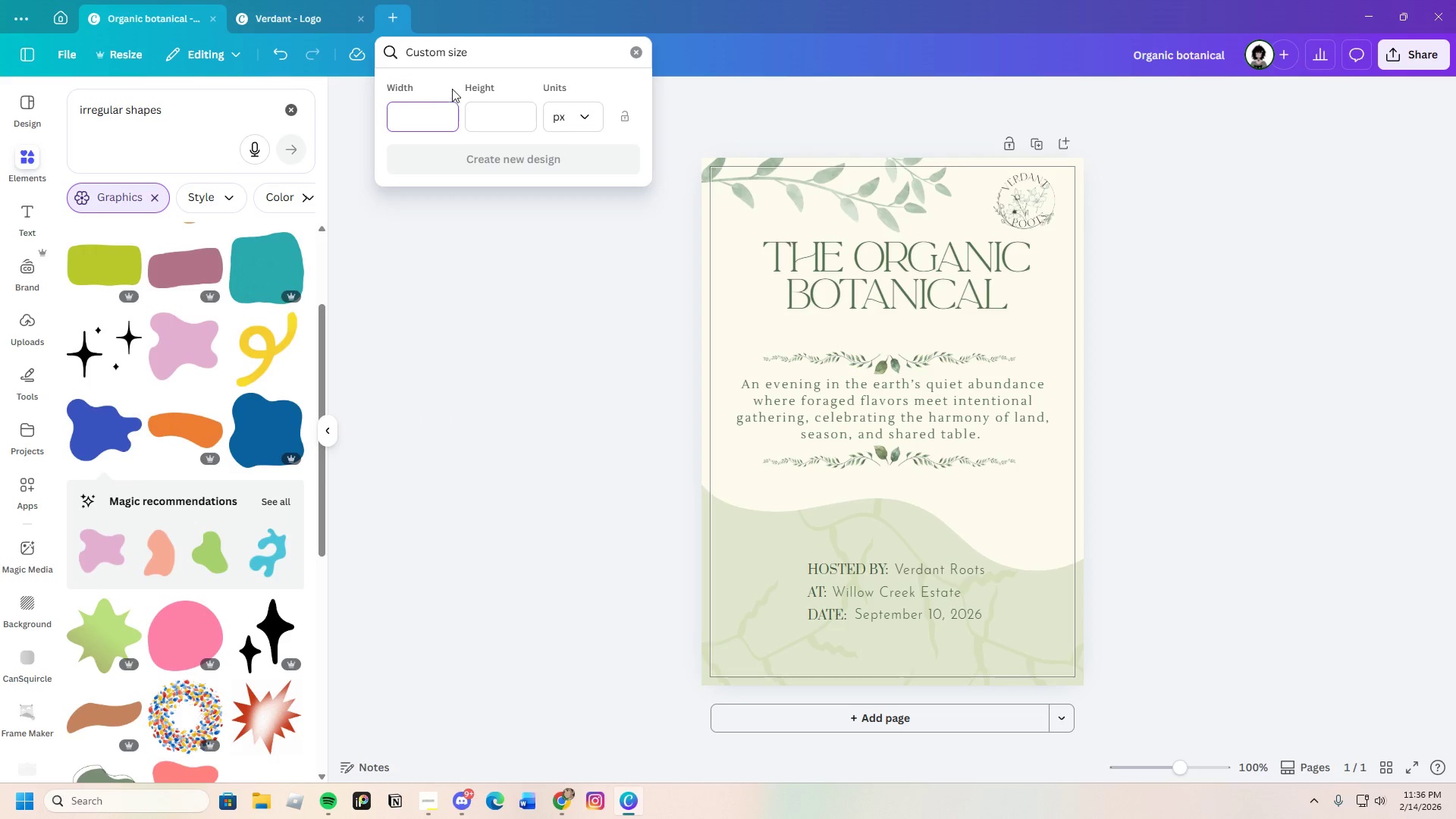 
left_click([433, 126])
 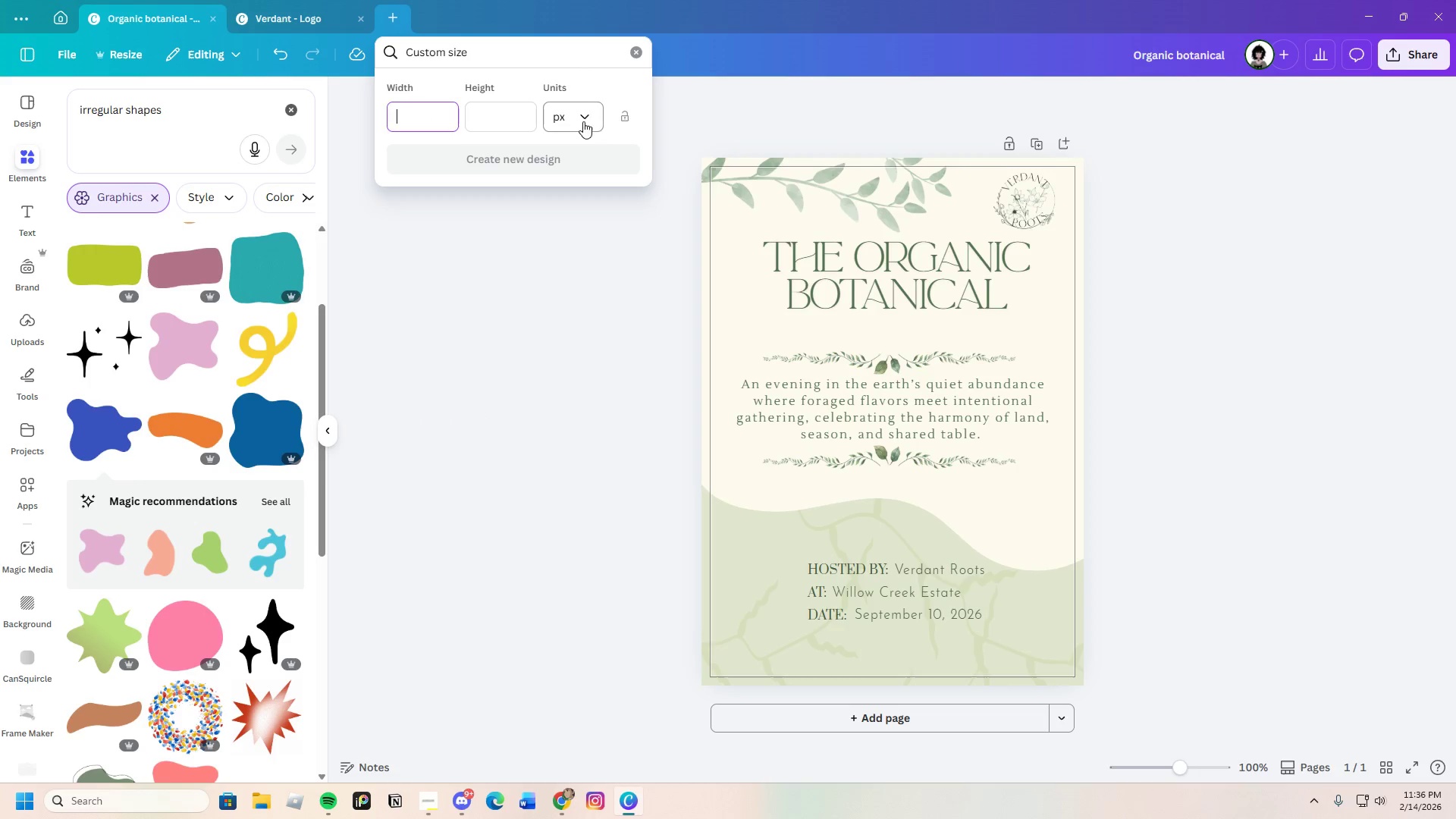 
left_click([588, 123])
 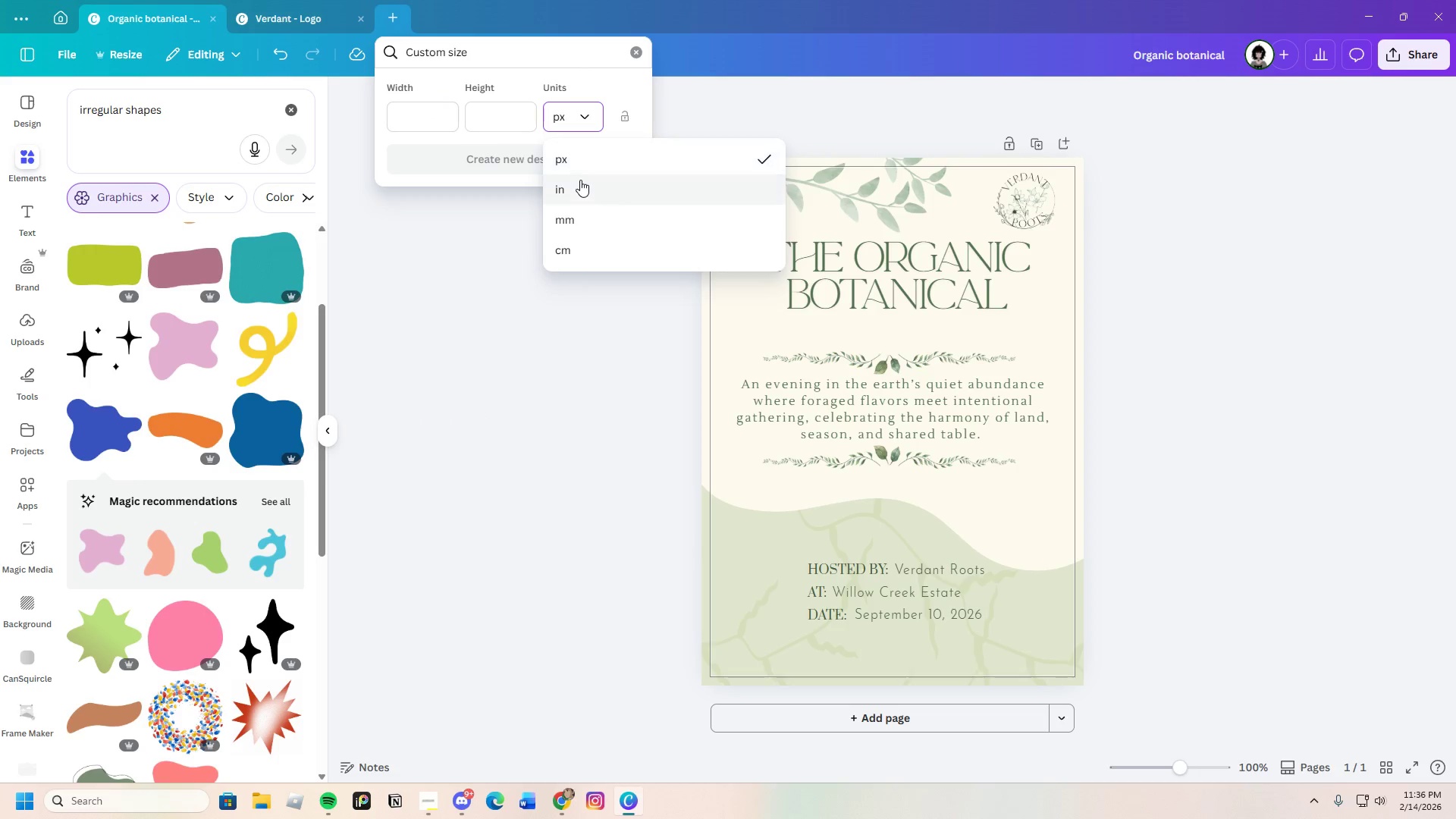 
left_click([580, 180])
 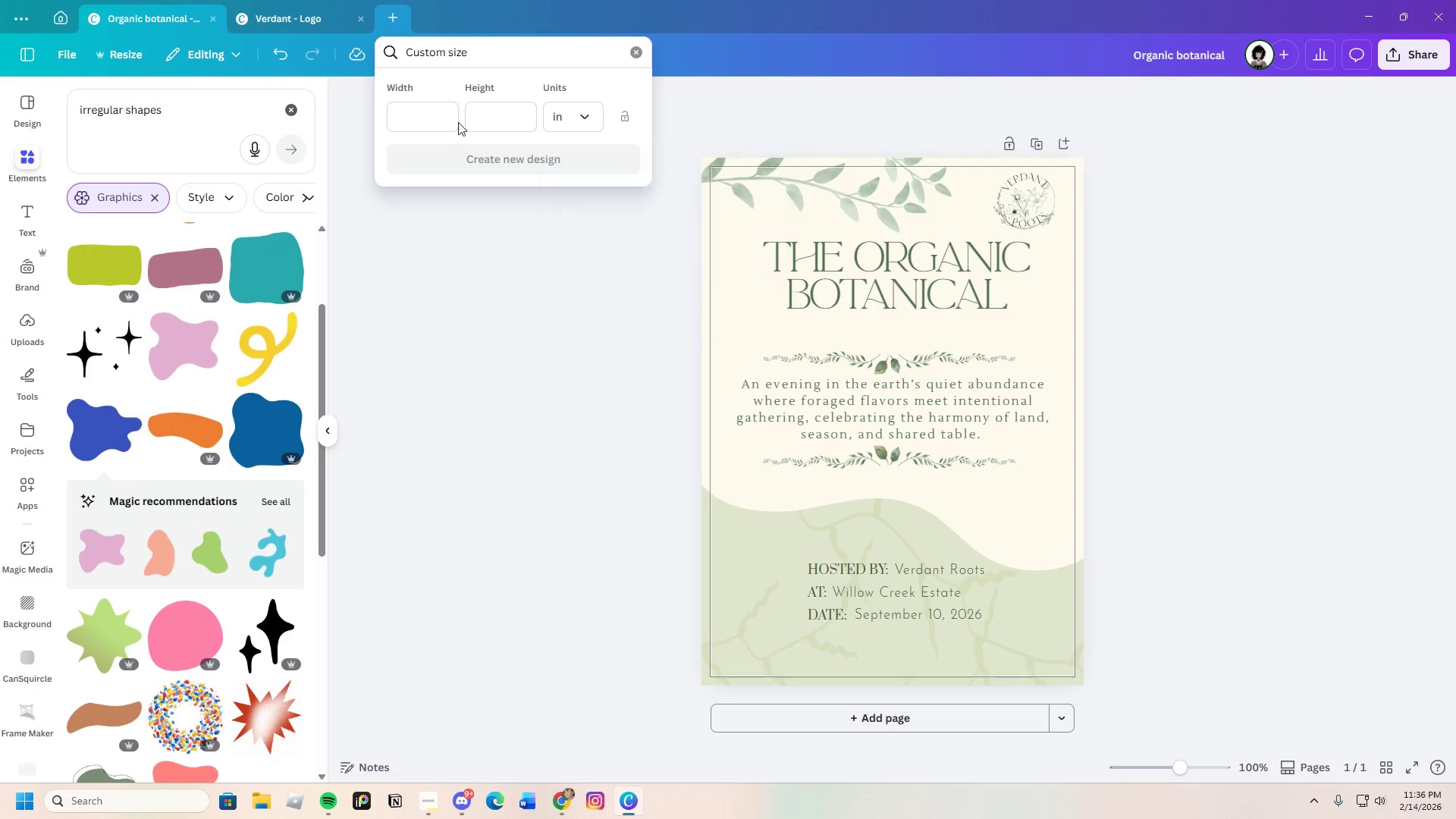 
left_click([453, 122])
 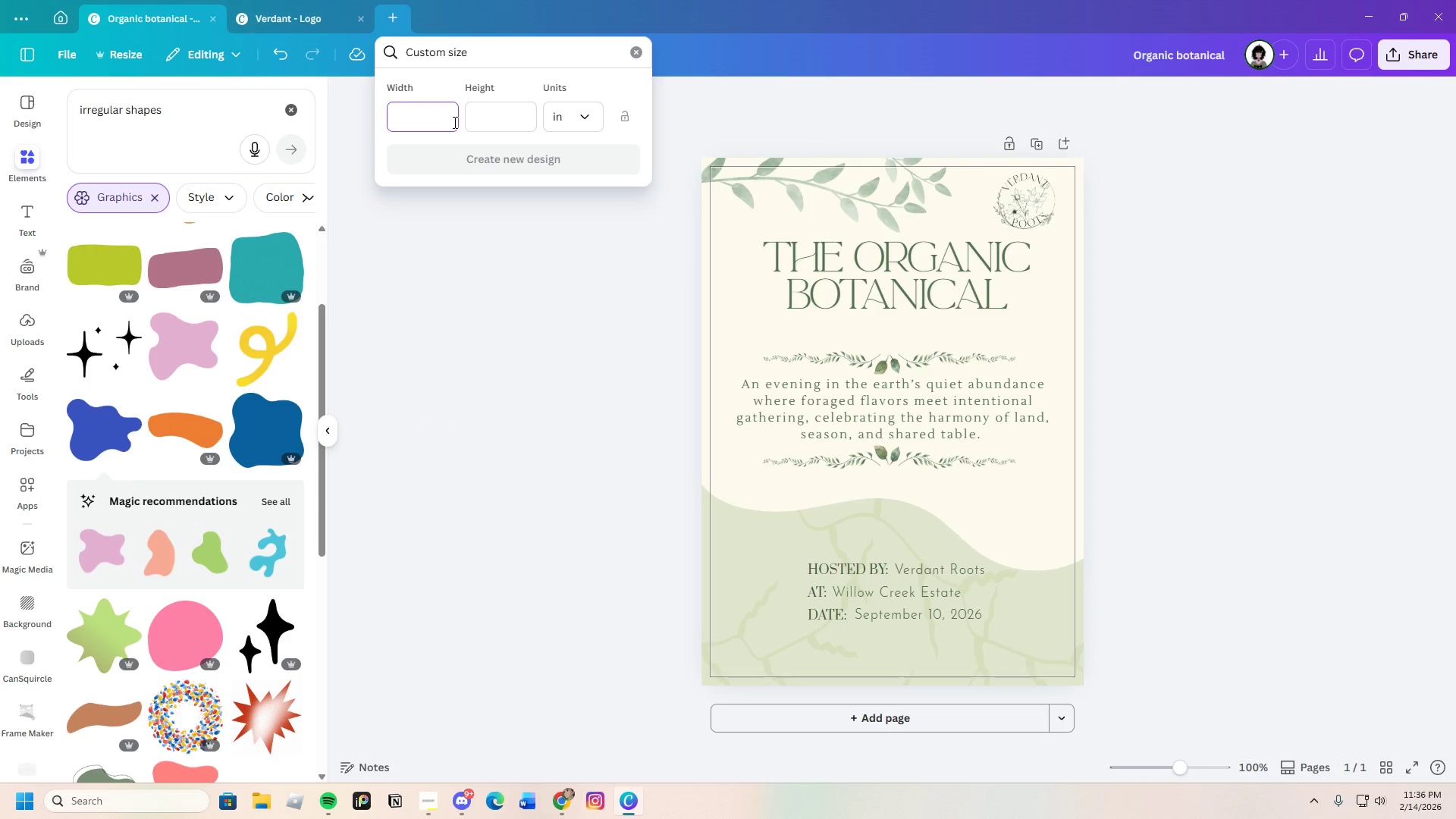 
key(4)
 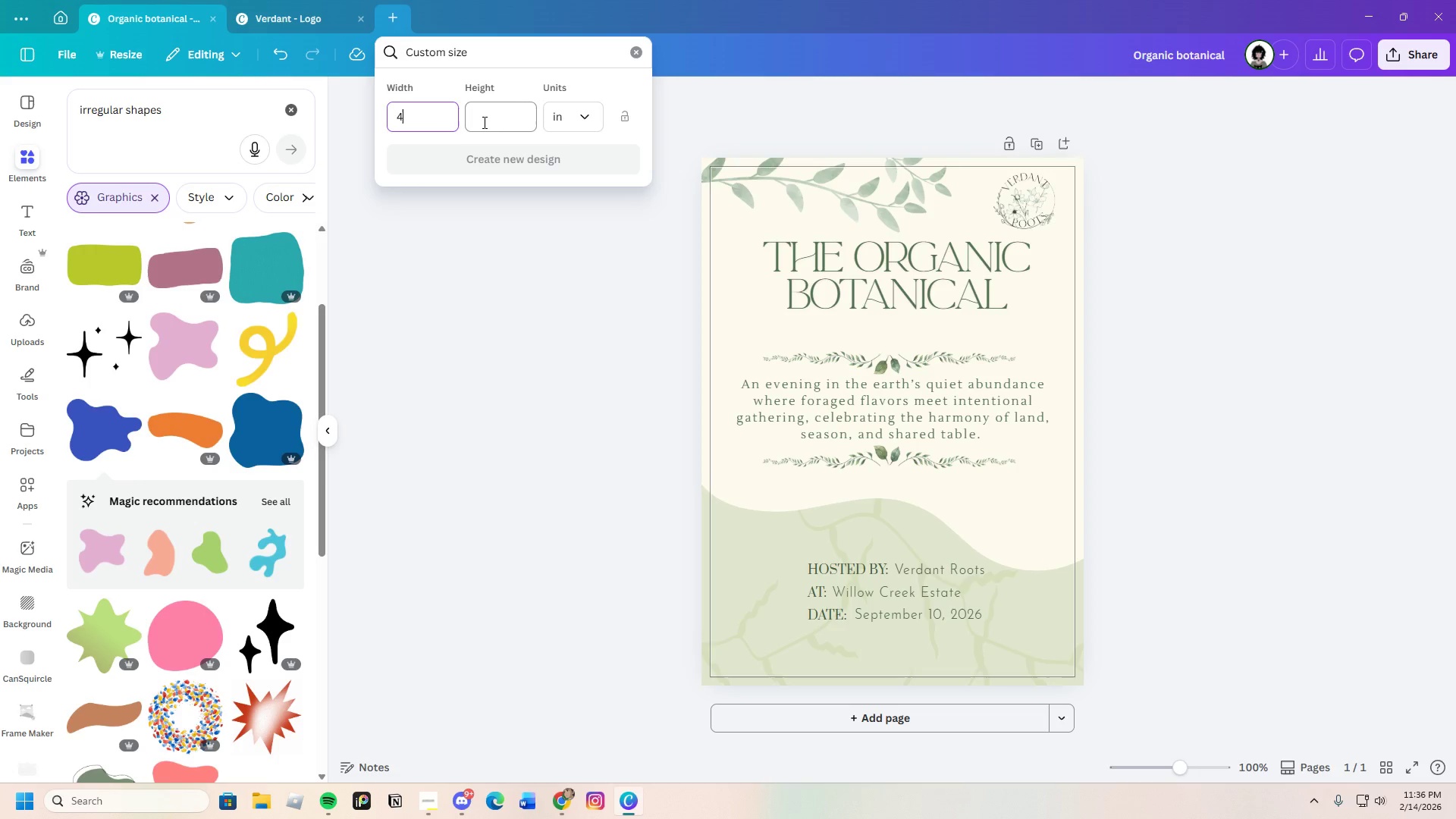 
left_click([504, 115])
 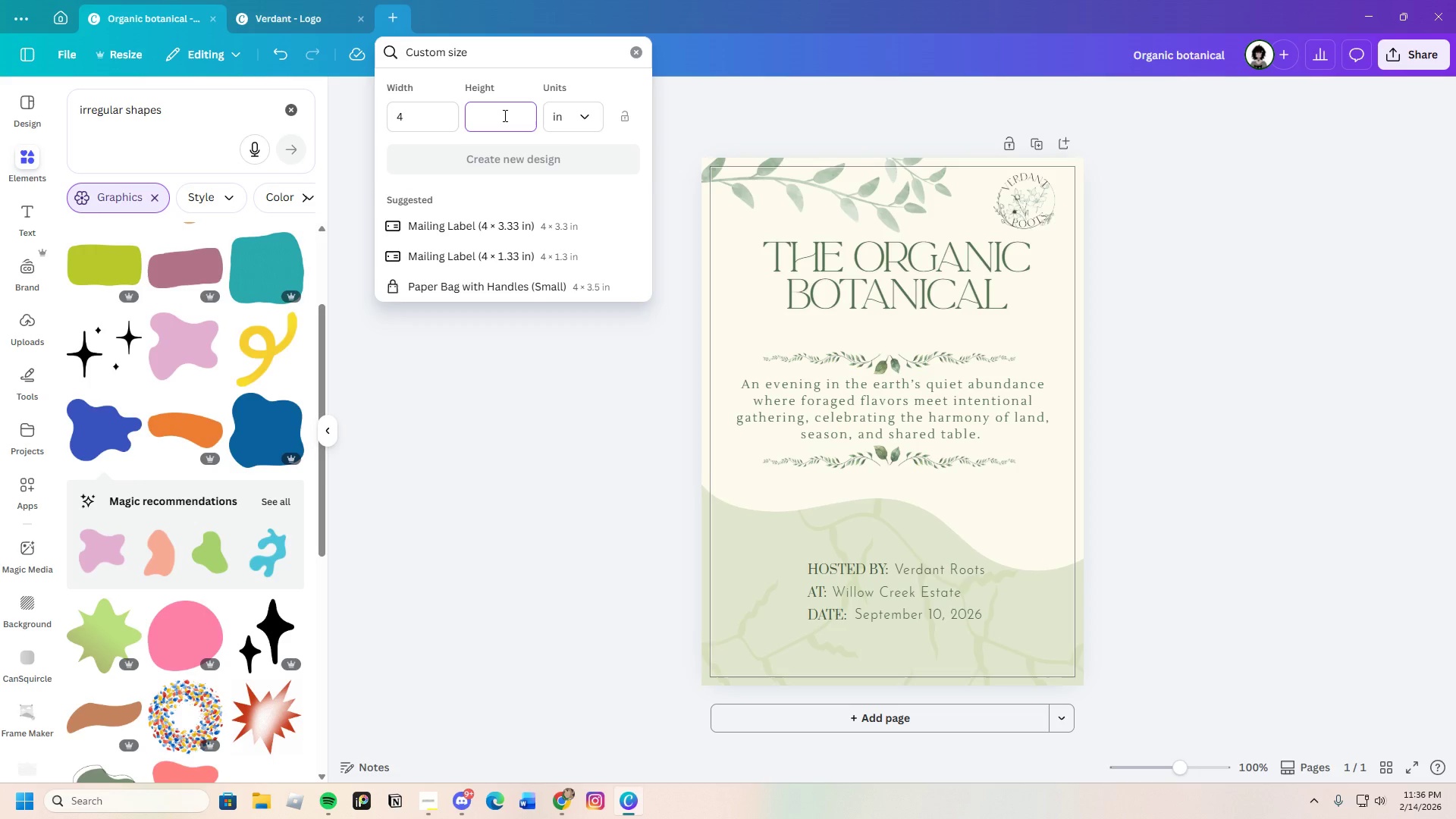 
key(9)
 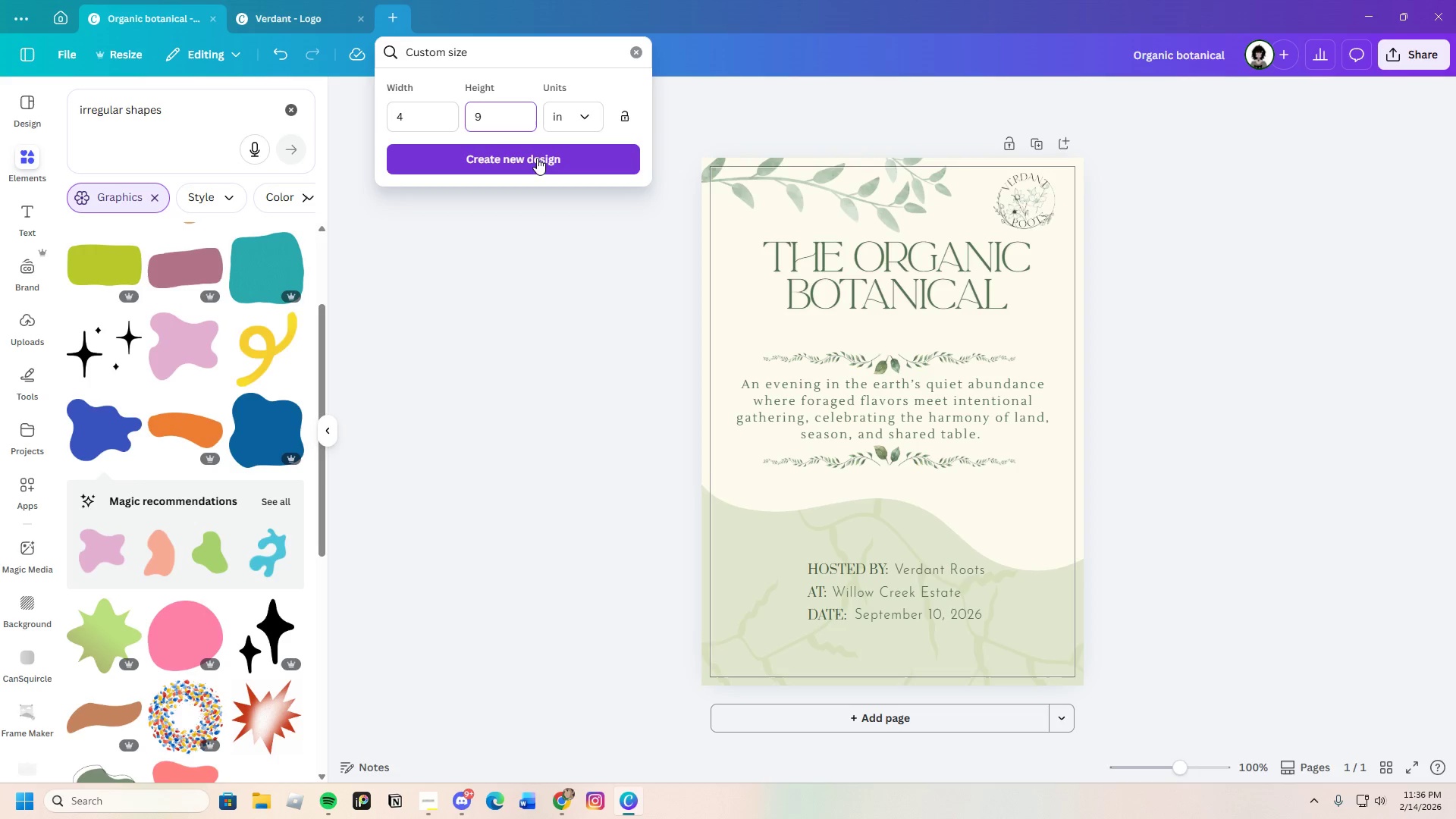 
left_click([537, 158])
 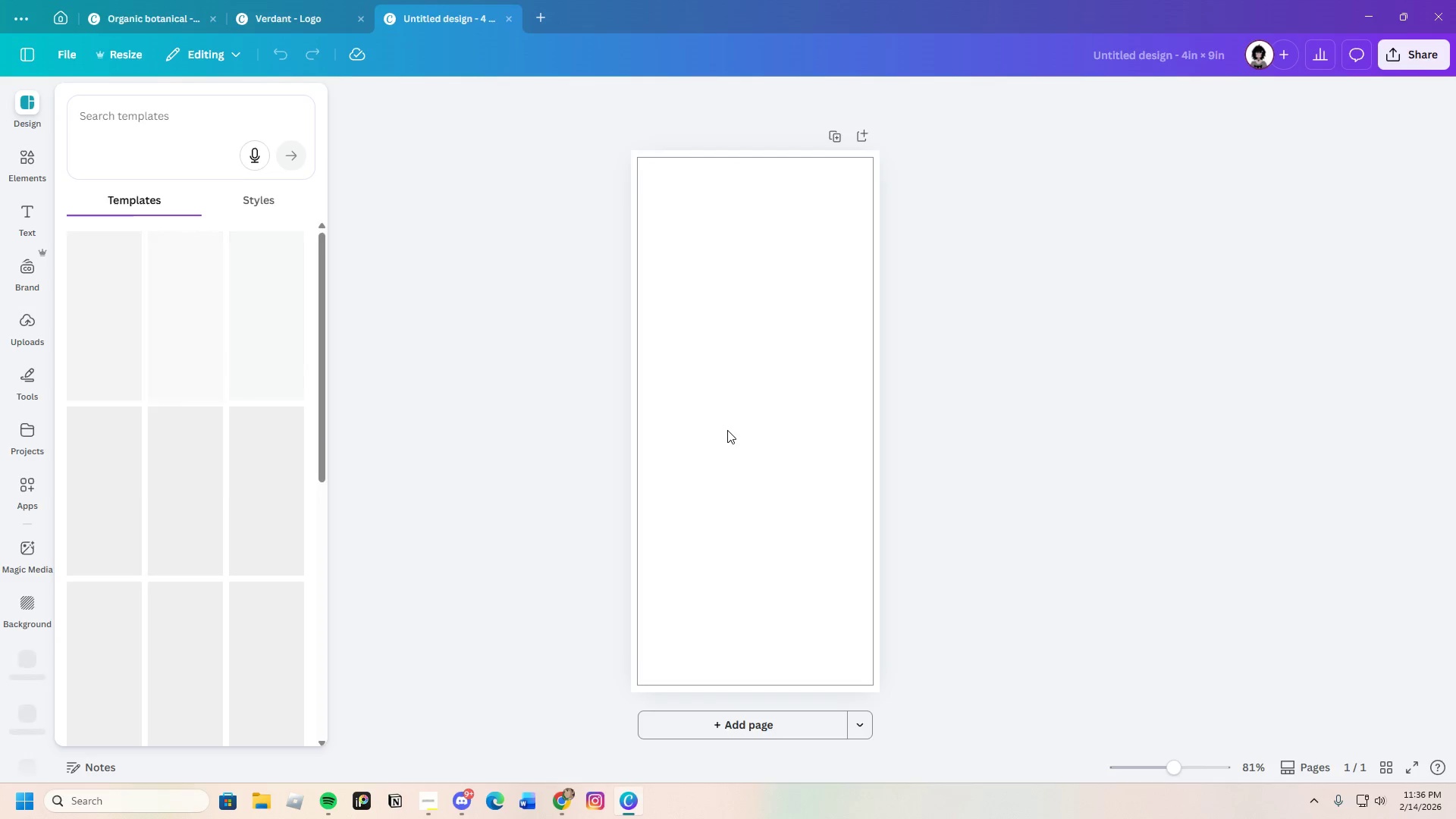 
wait(9.67)
 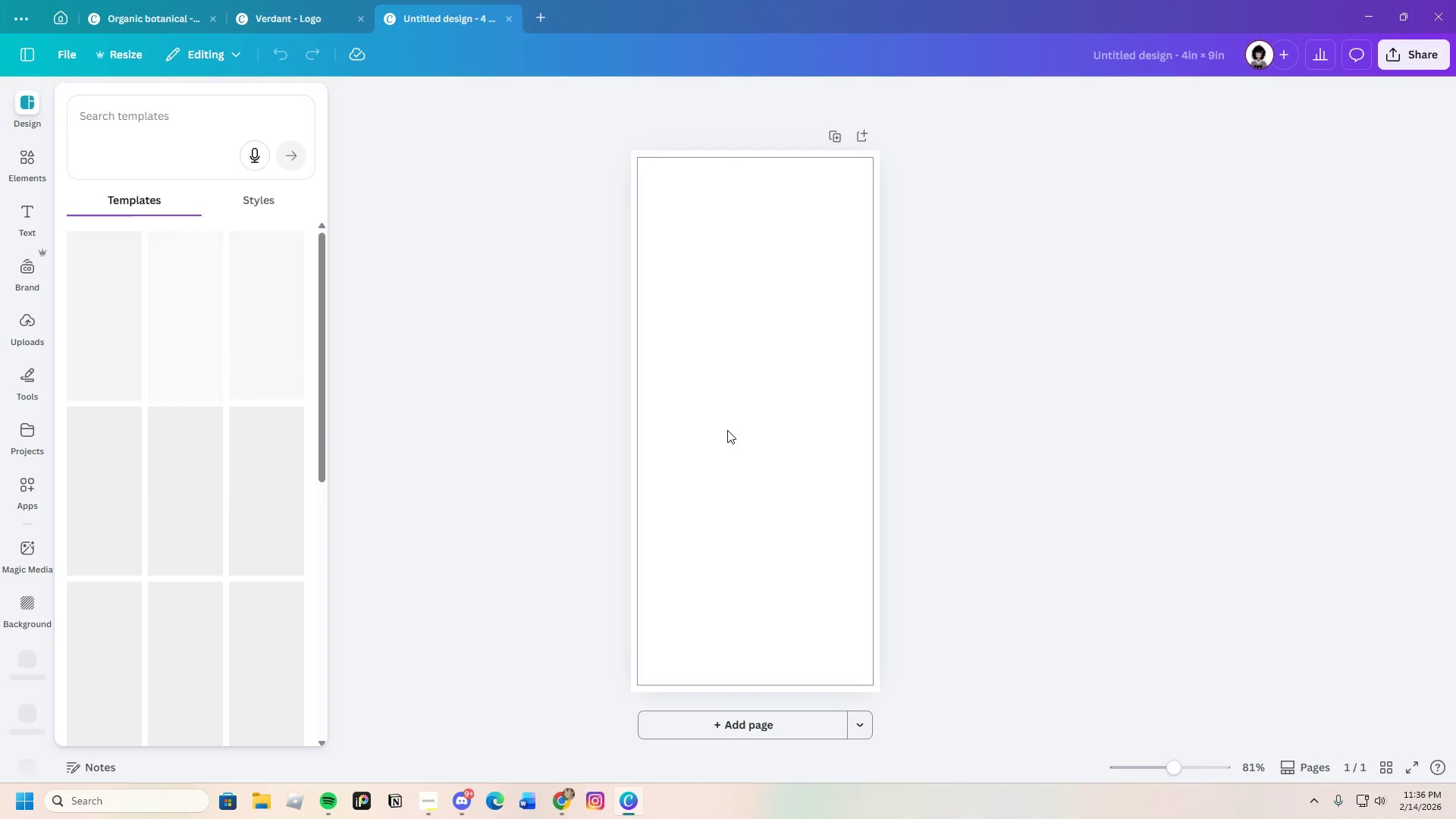 
left_click([22, 156])
 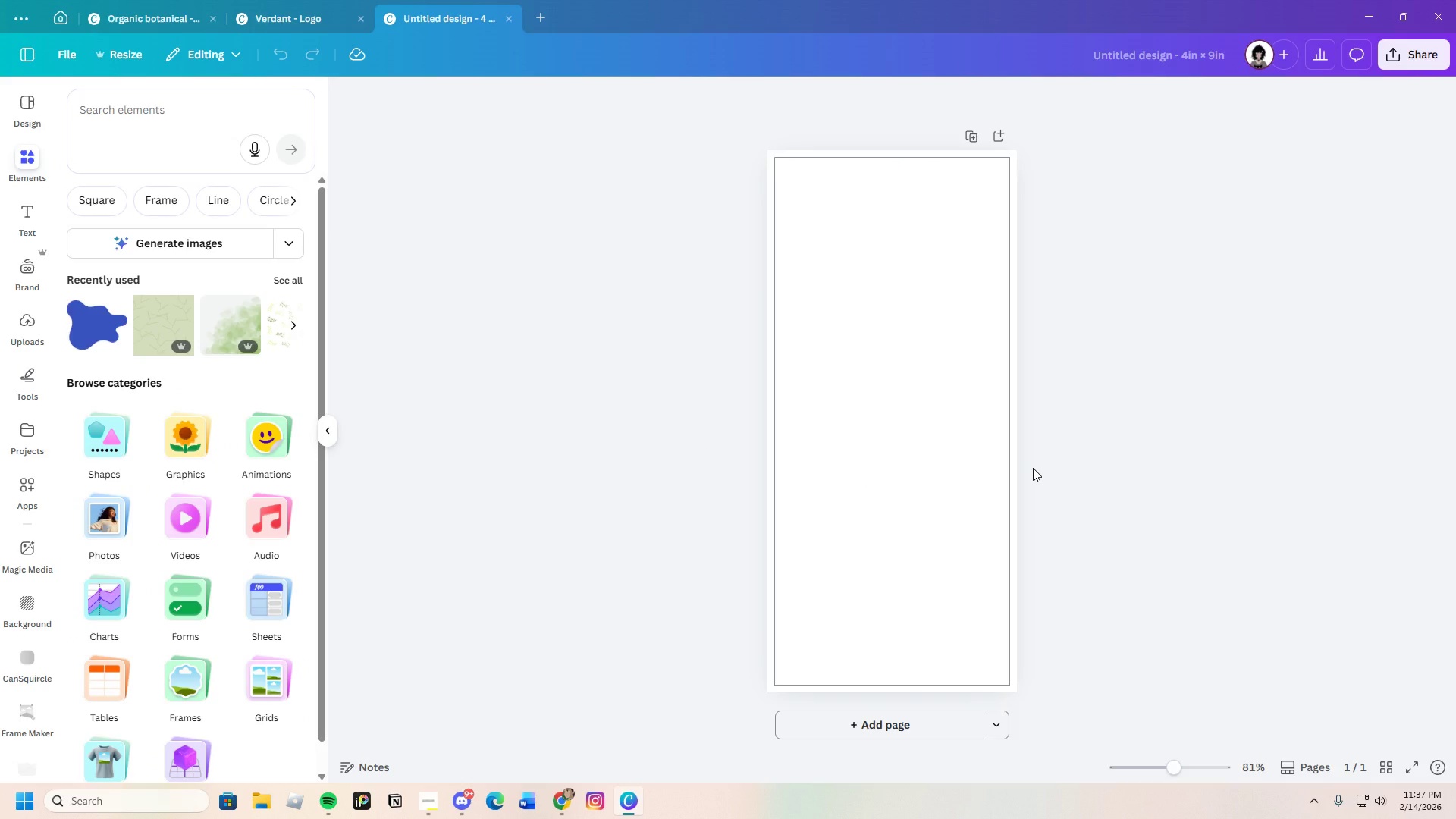 
wait(8.84)
 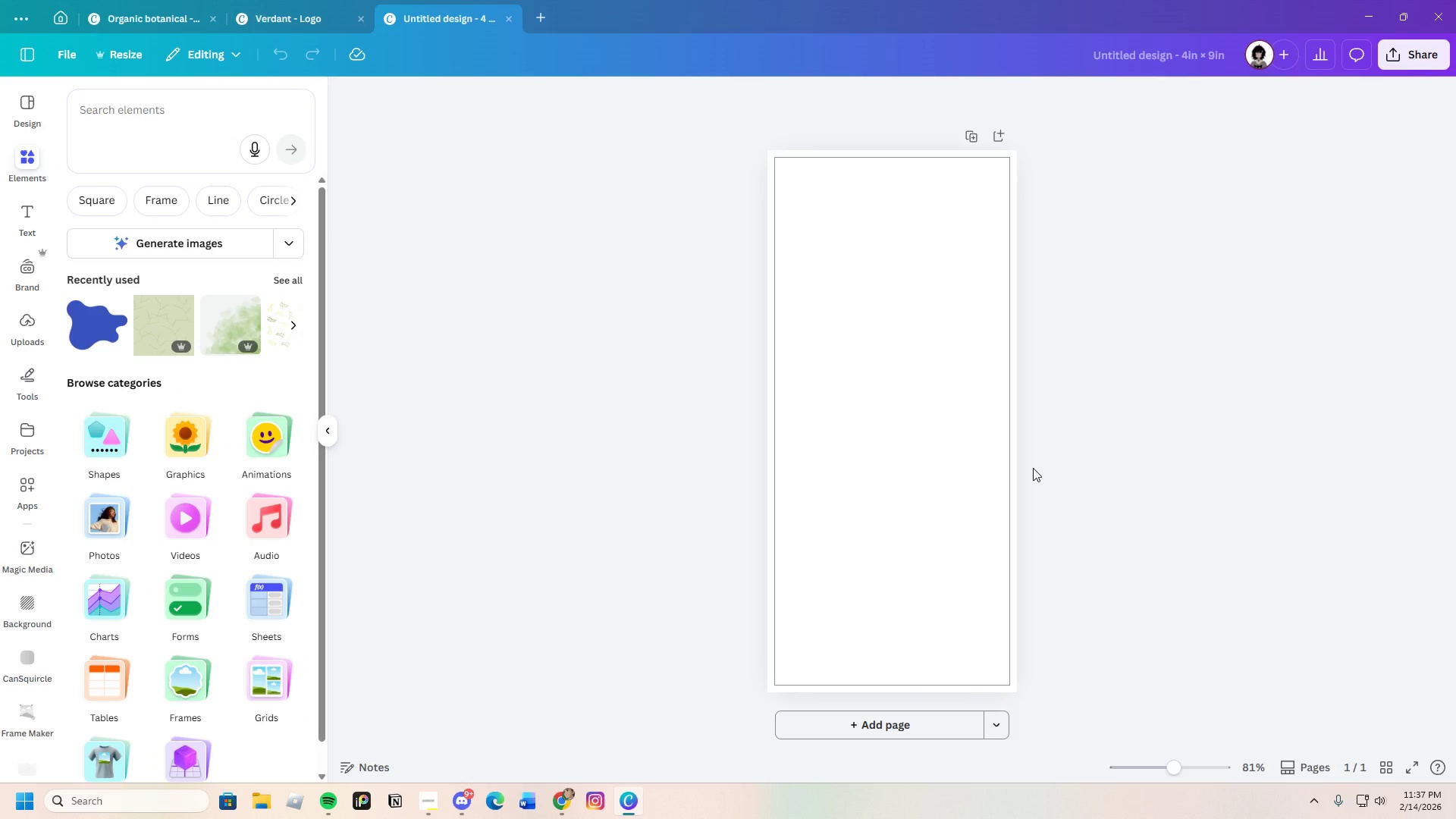 
scroll: coordinate [950, 595], scroll_direction: down, amount: 2.0
 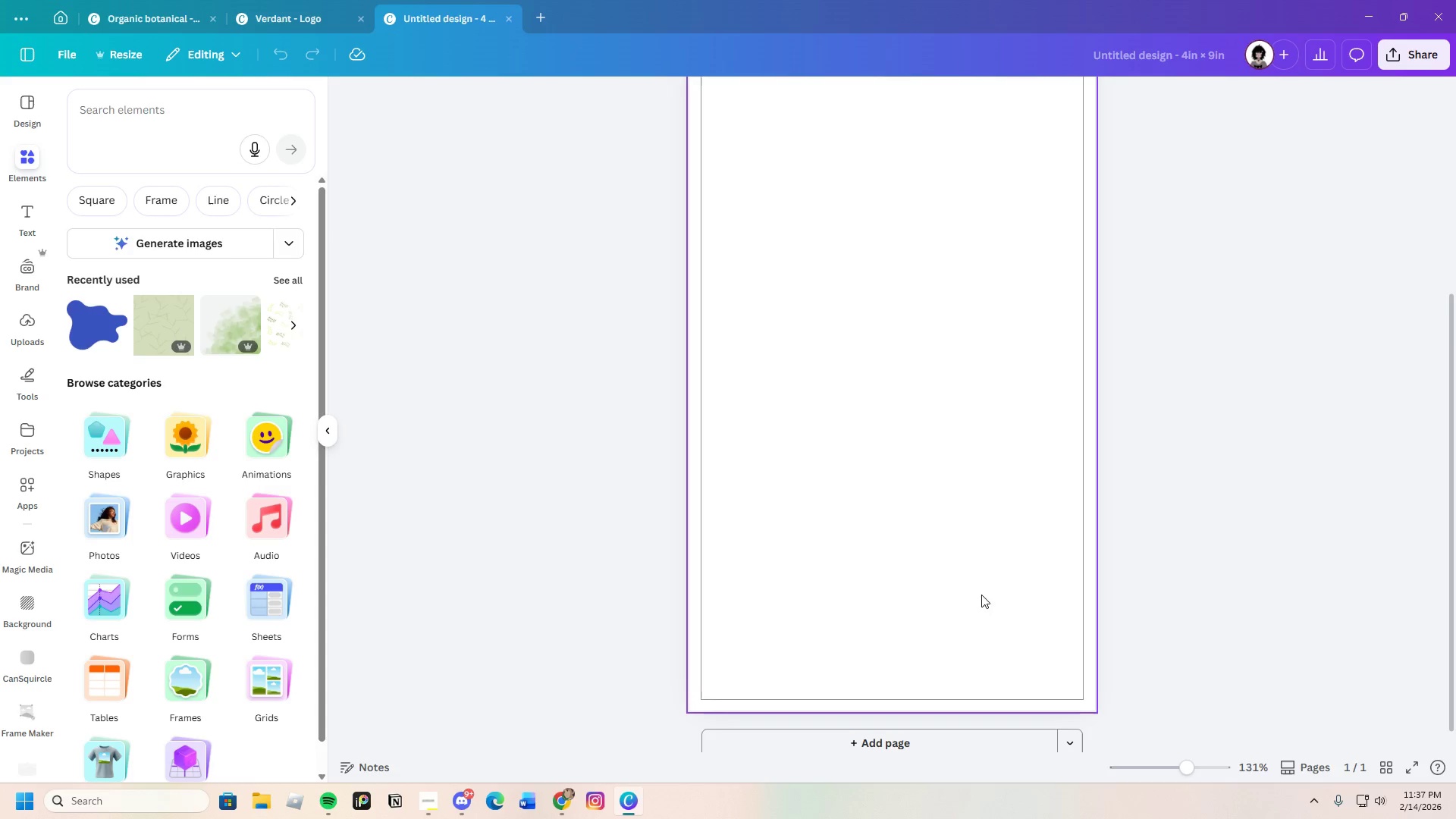 
scroll: coordinate [1078, 555], scroll_direction: up, amount: 5.0
 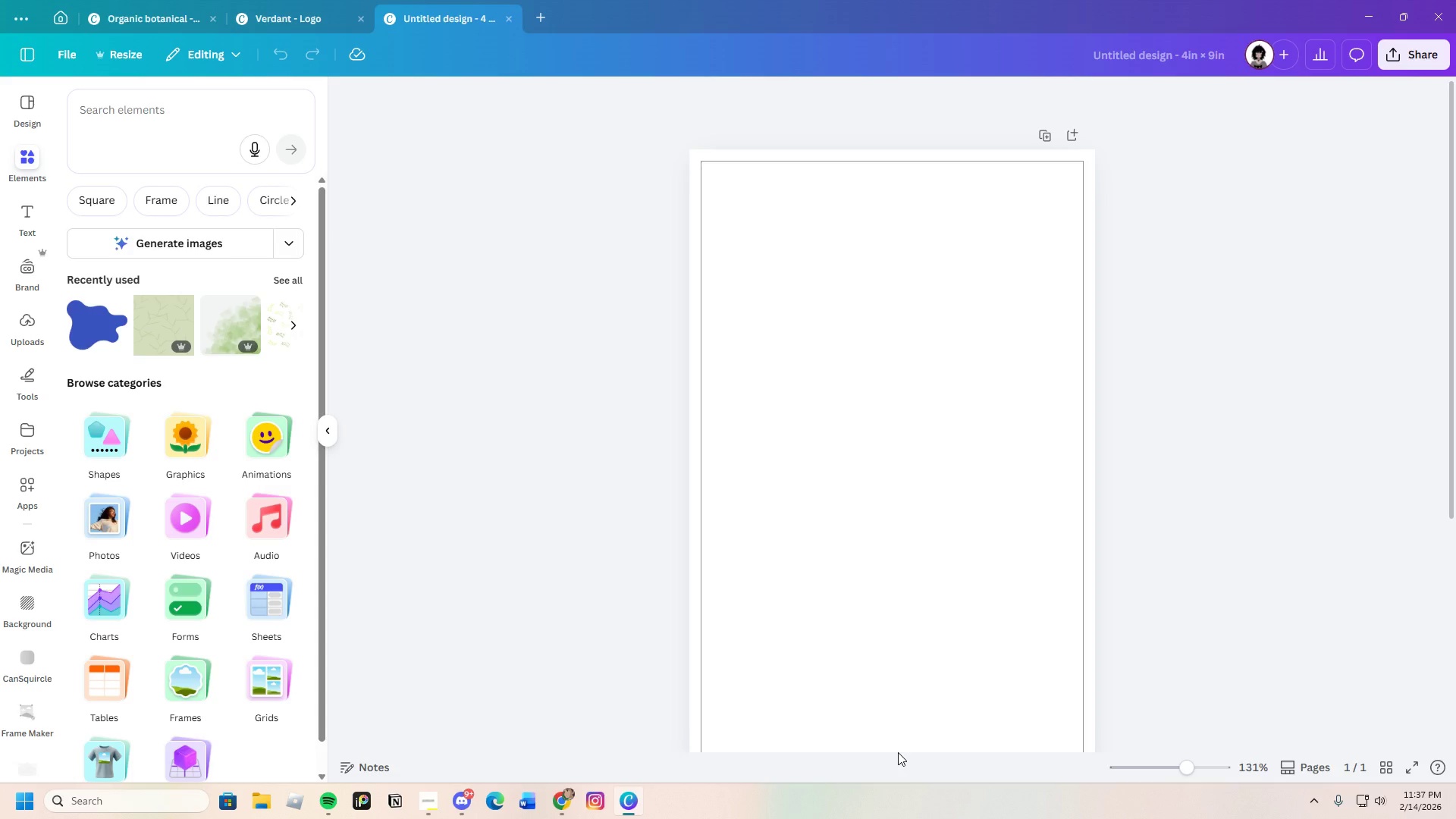 
wait(15.02)
 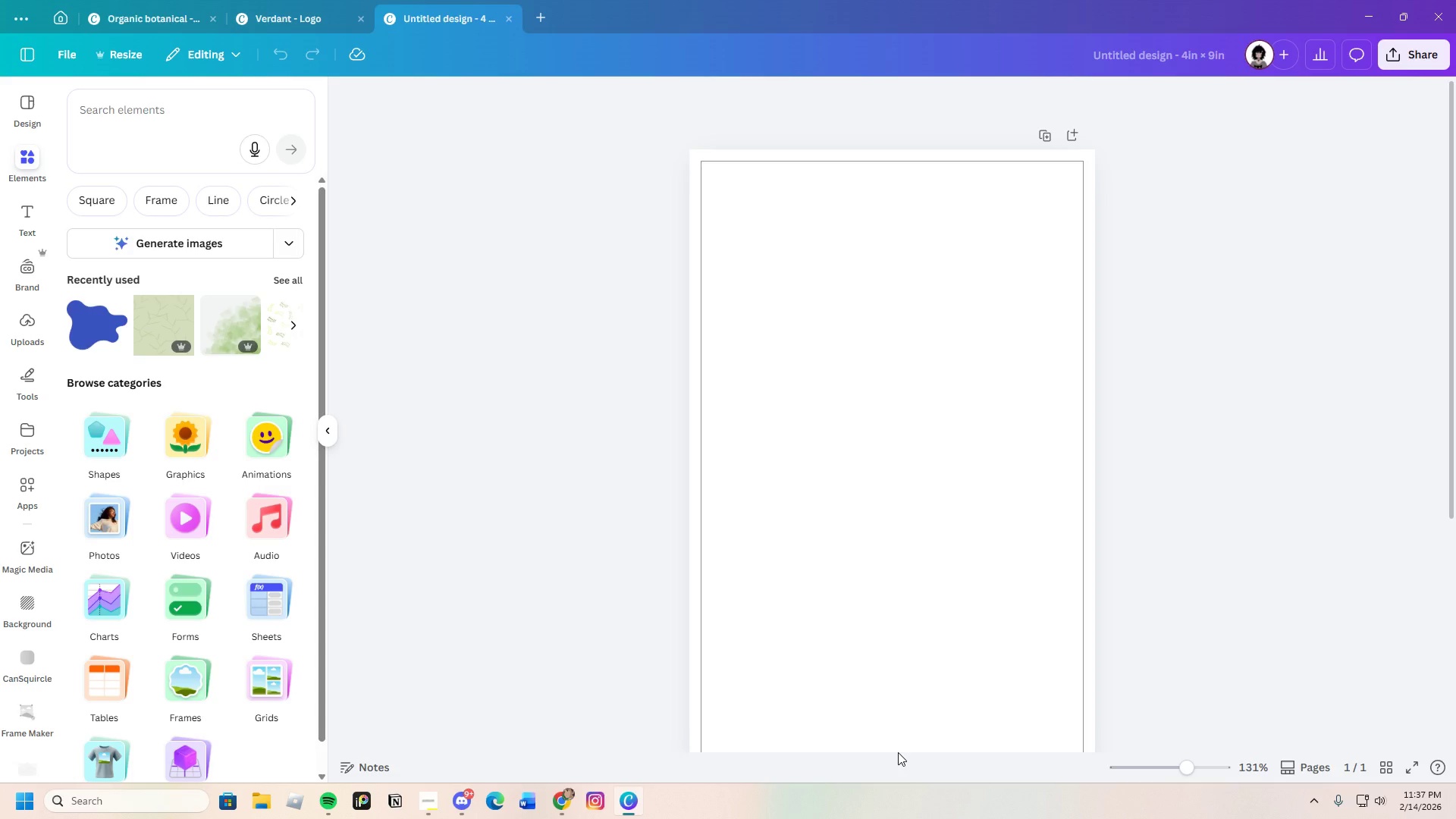 
left_click([893, 453])
 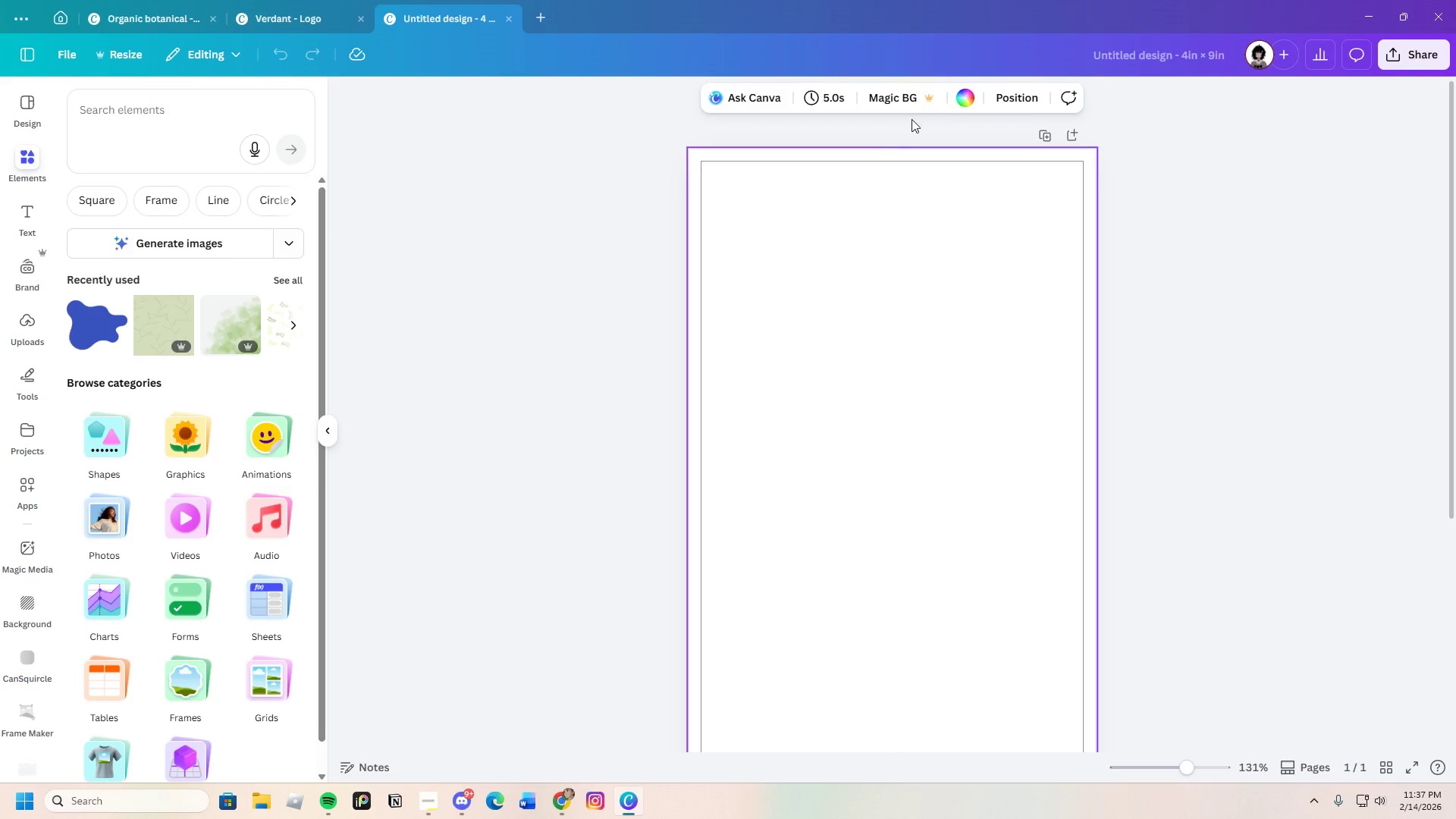 
left_click([968, 95])
 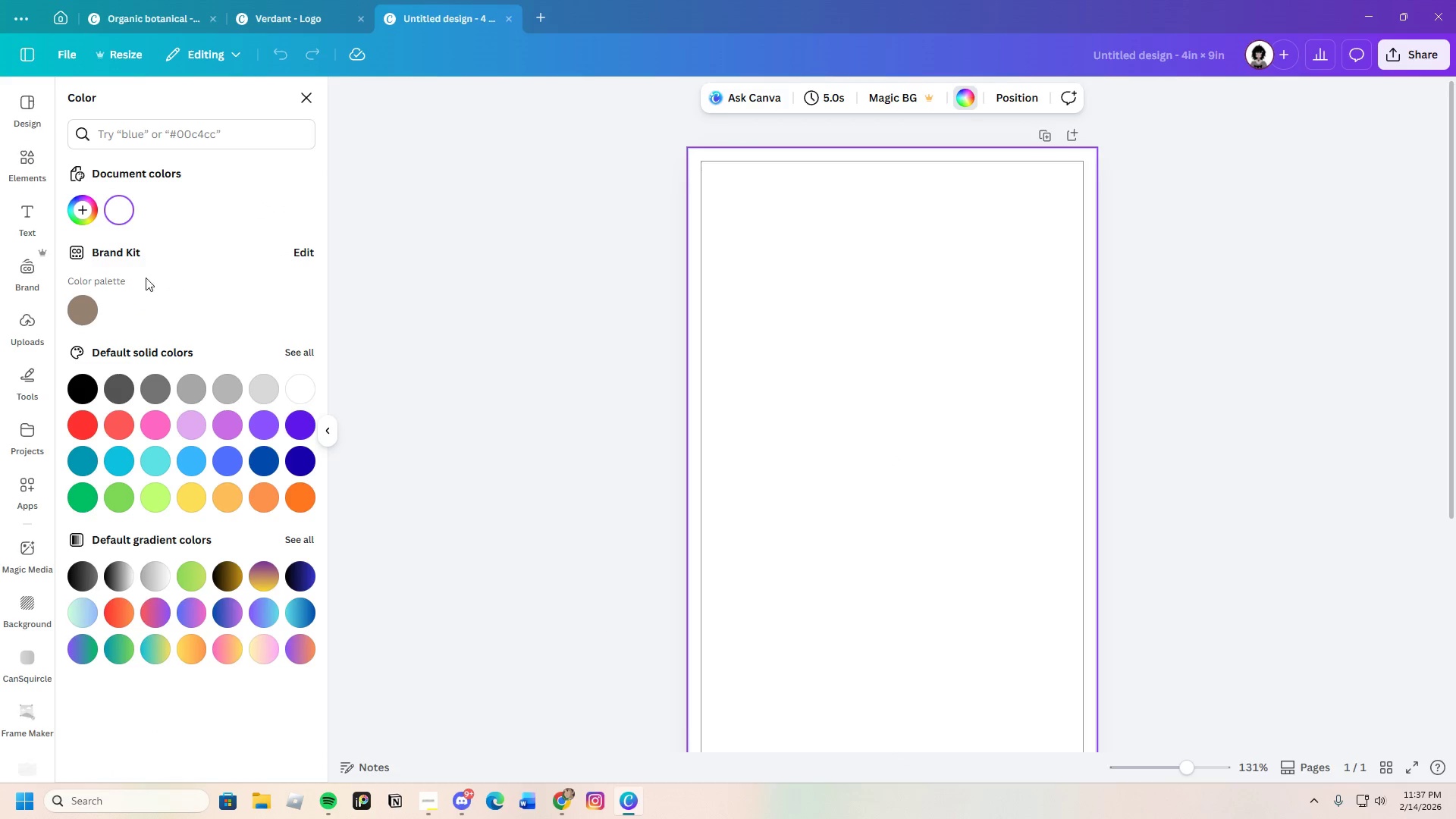 
left_click([80, 199])
 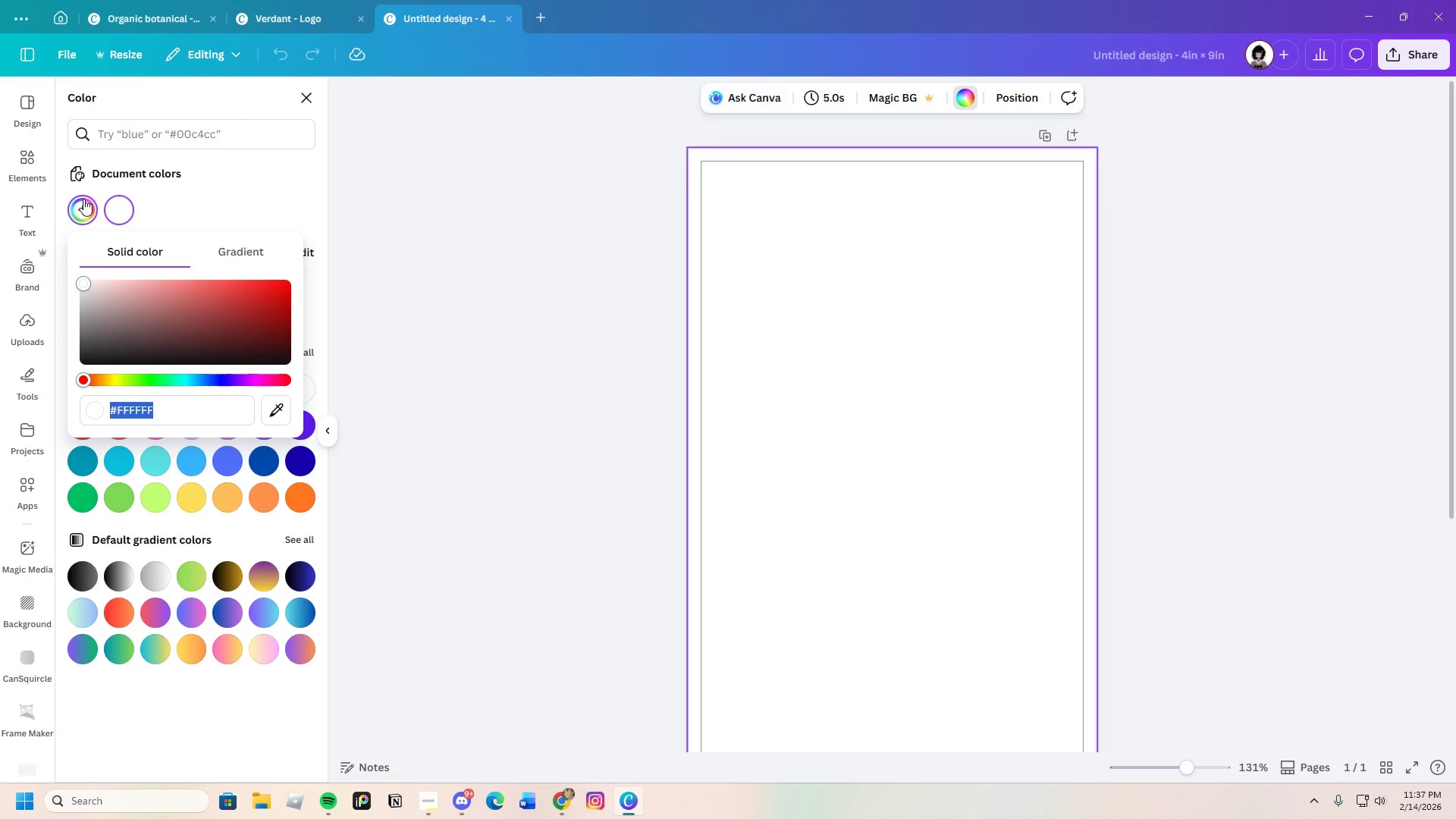 
left_click([84, 200])
 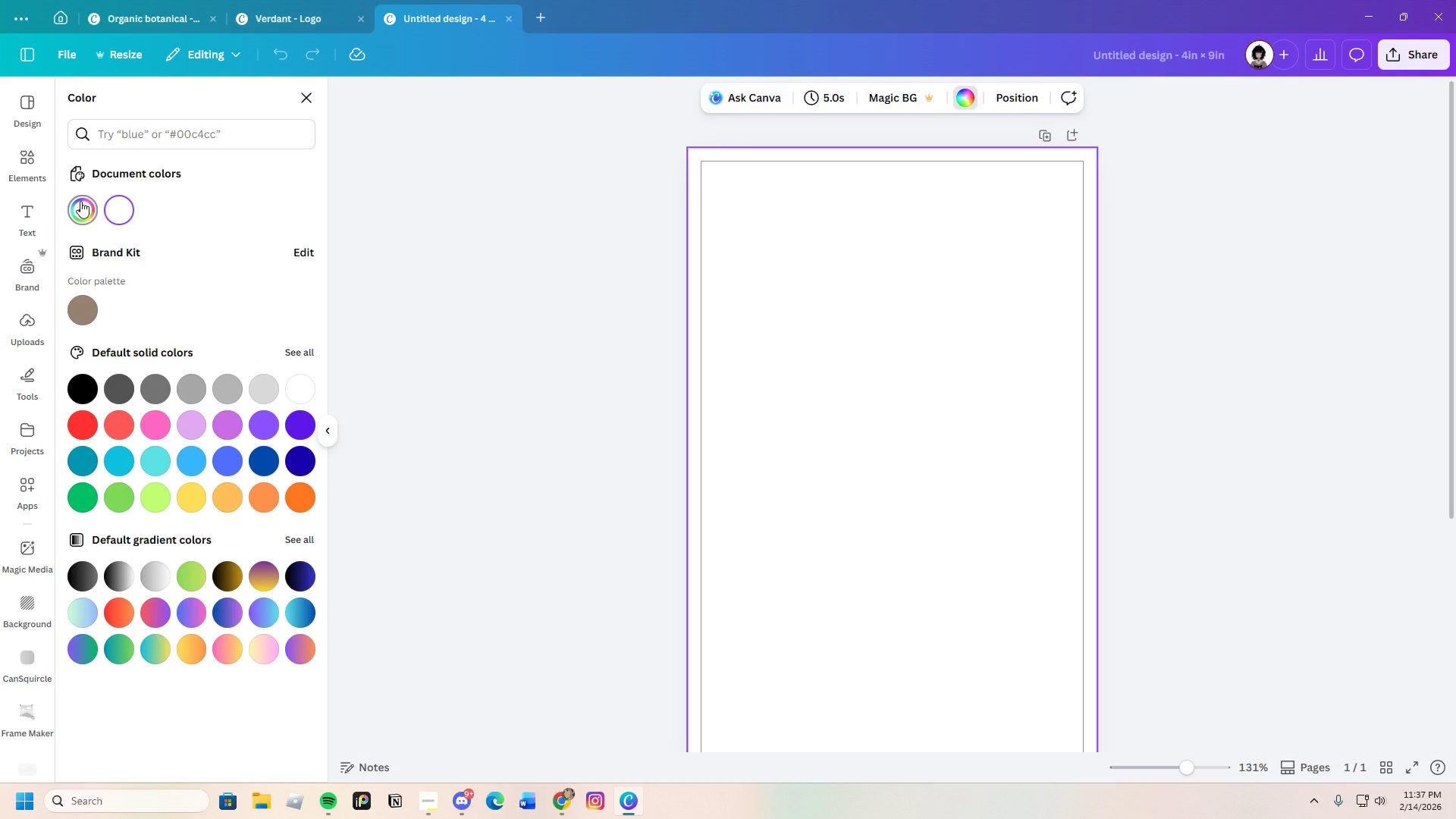 
left_click([80, 201])
 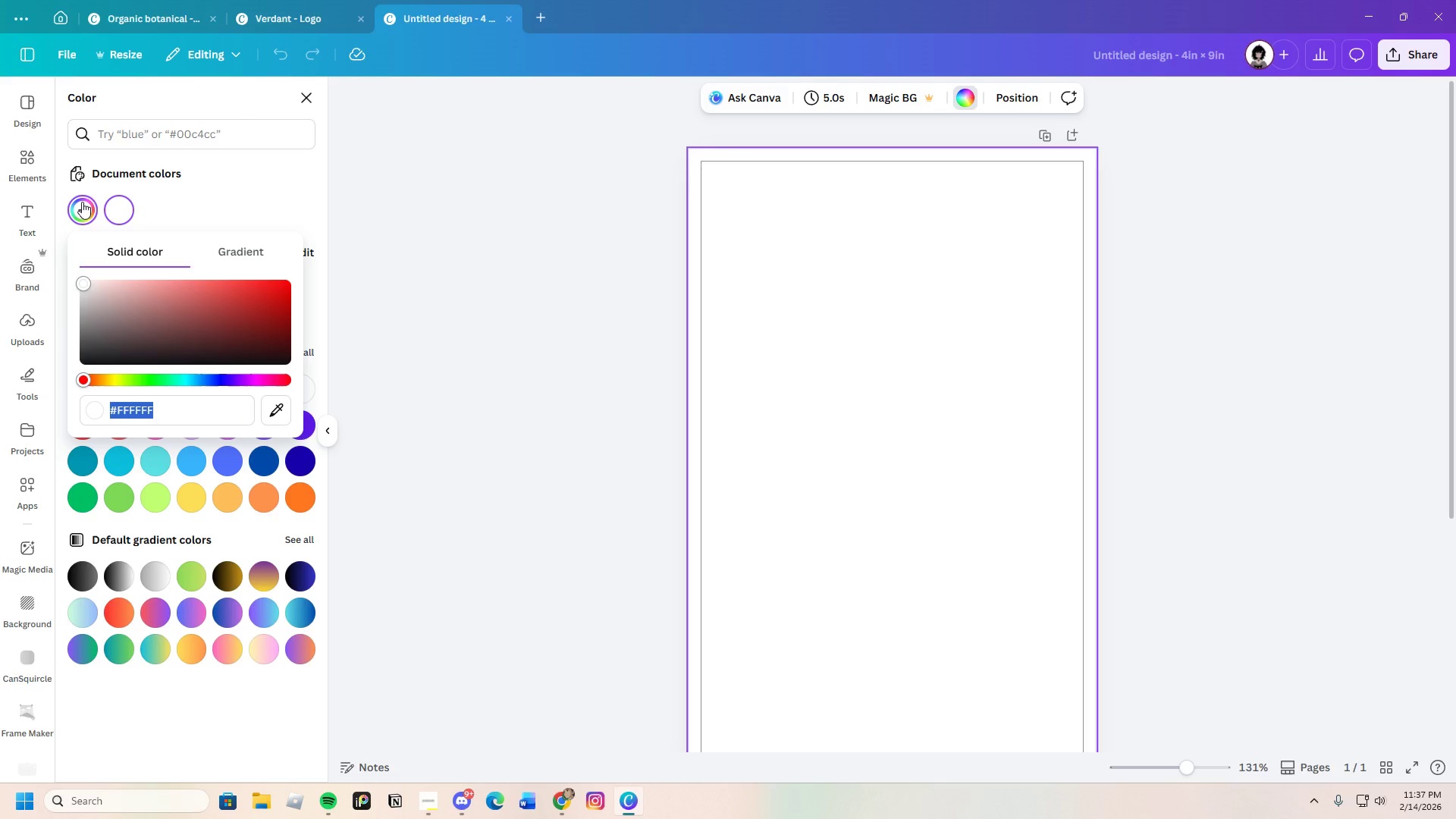 
left_click([83, 203])
 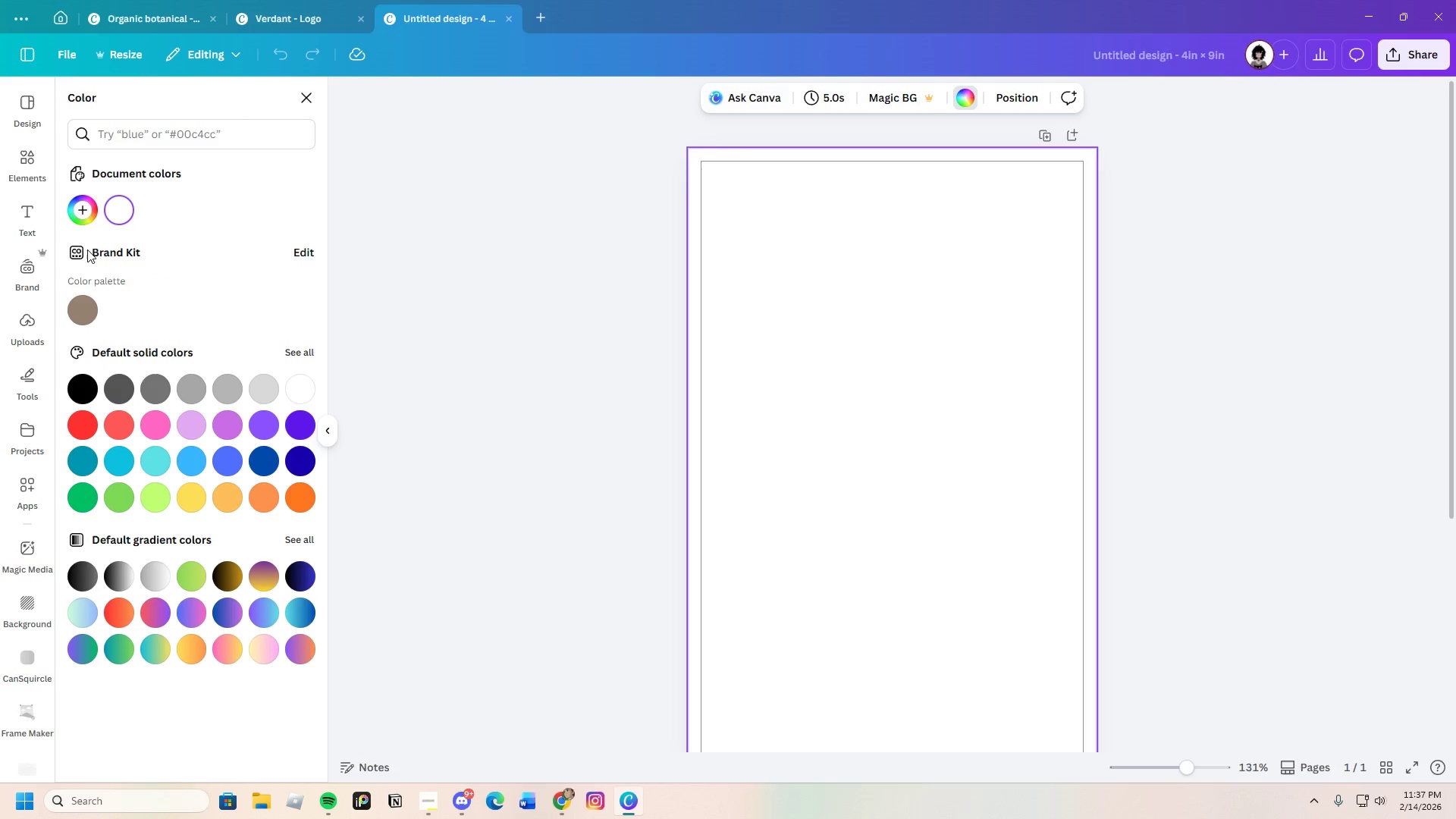 
left_click([83, 205])
 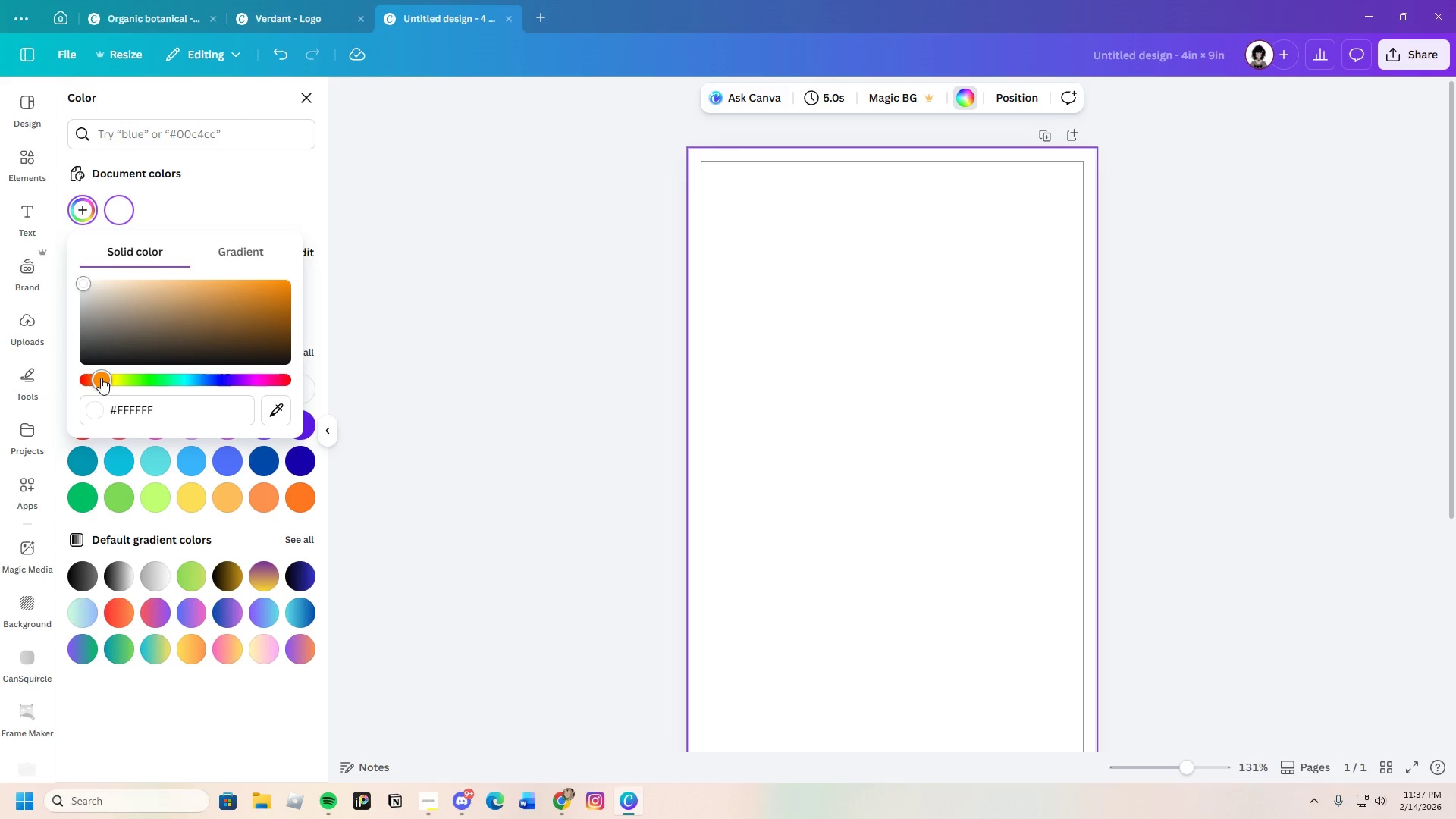 
left_click_drag(start_coordinate=[127, 300], to_coordinate=[85, 278])
 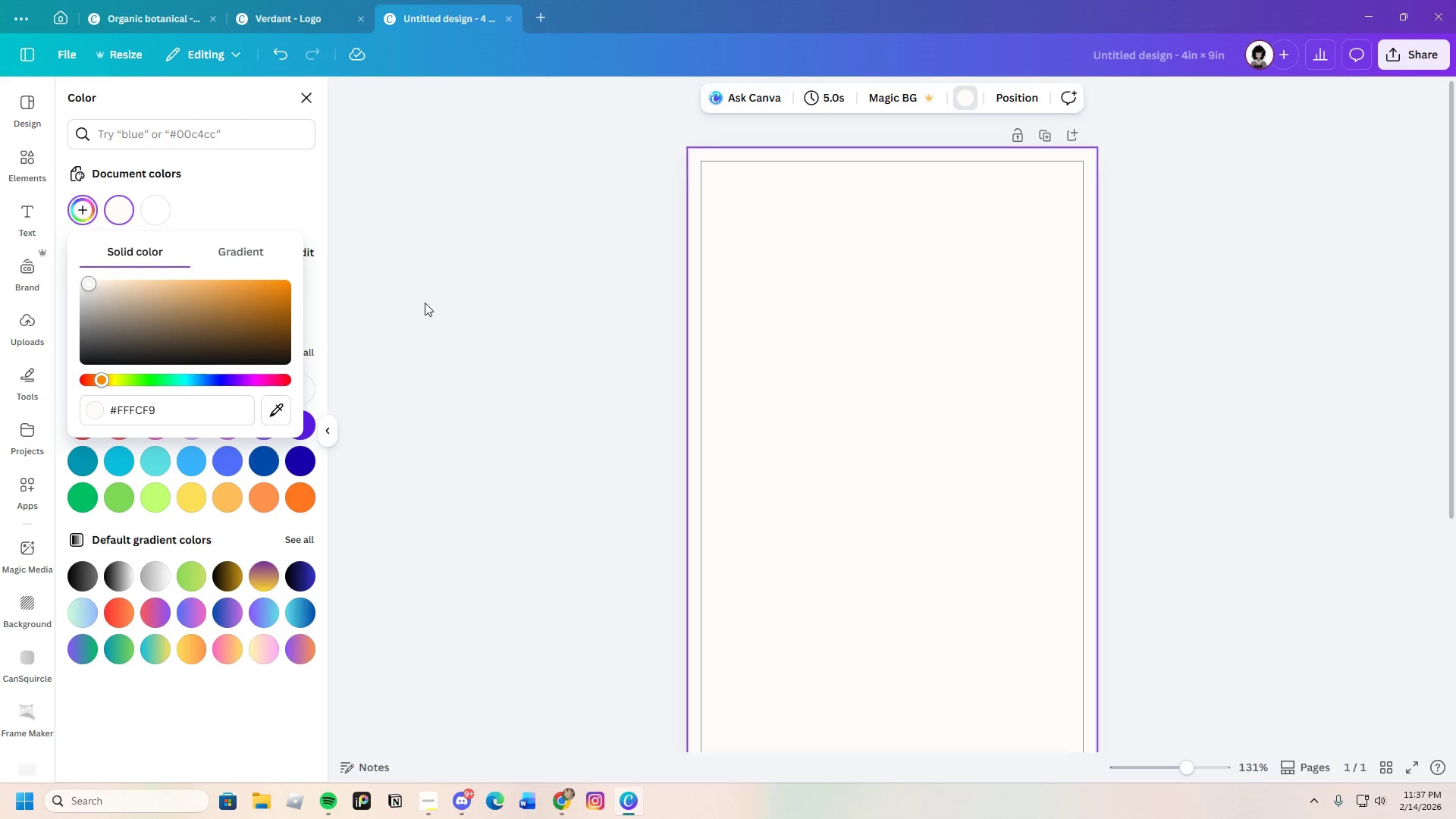 
left_click([425, 303])
 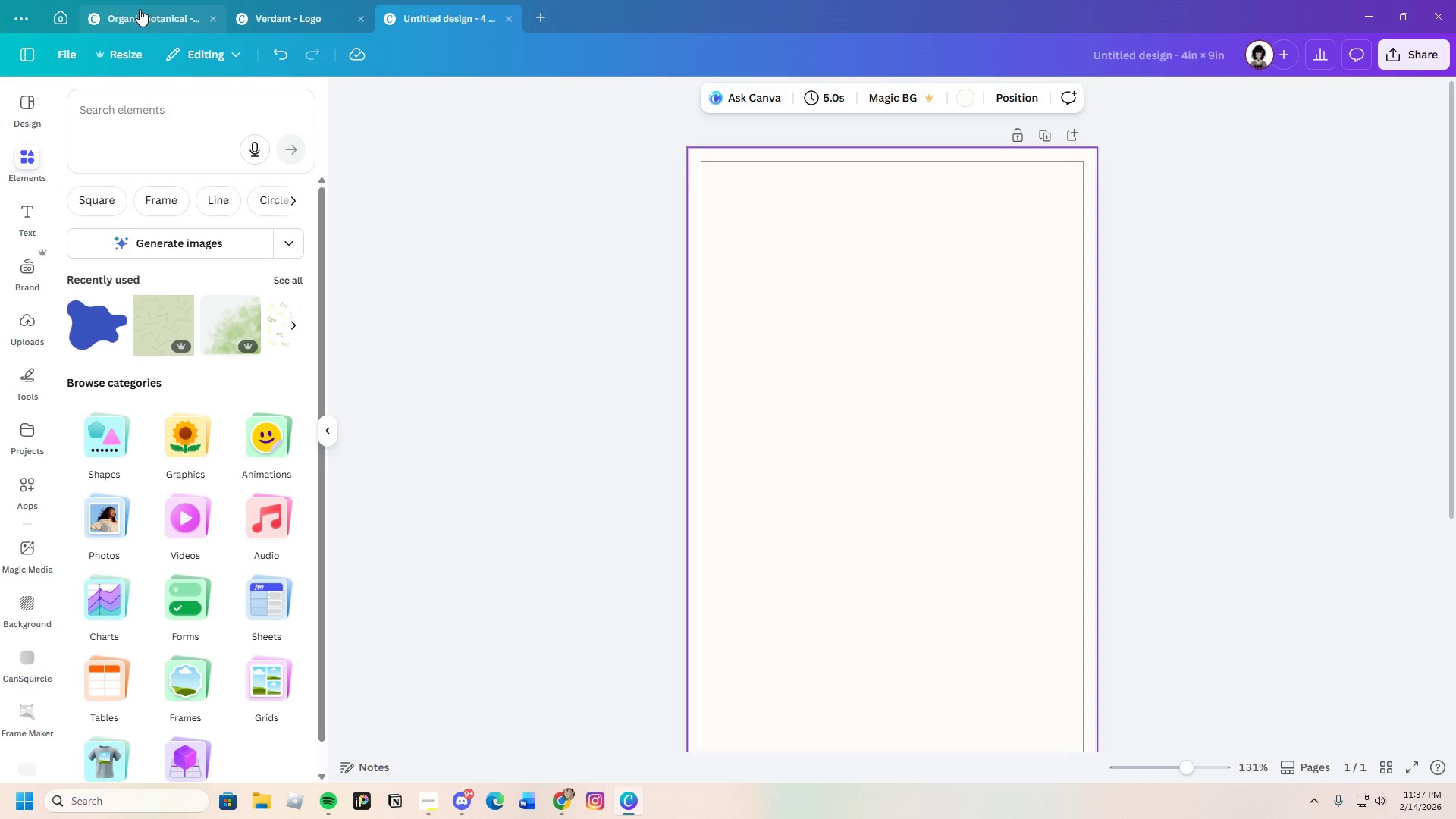 
left_click_drag(start_coordinate=[127, 4], to_coordinate=[203, 11])
 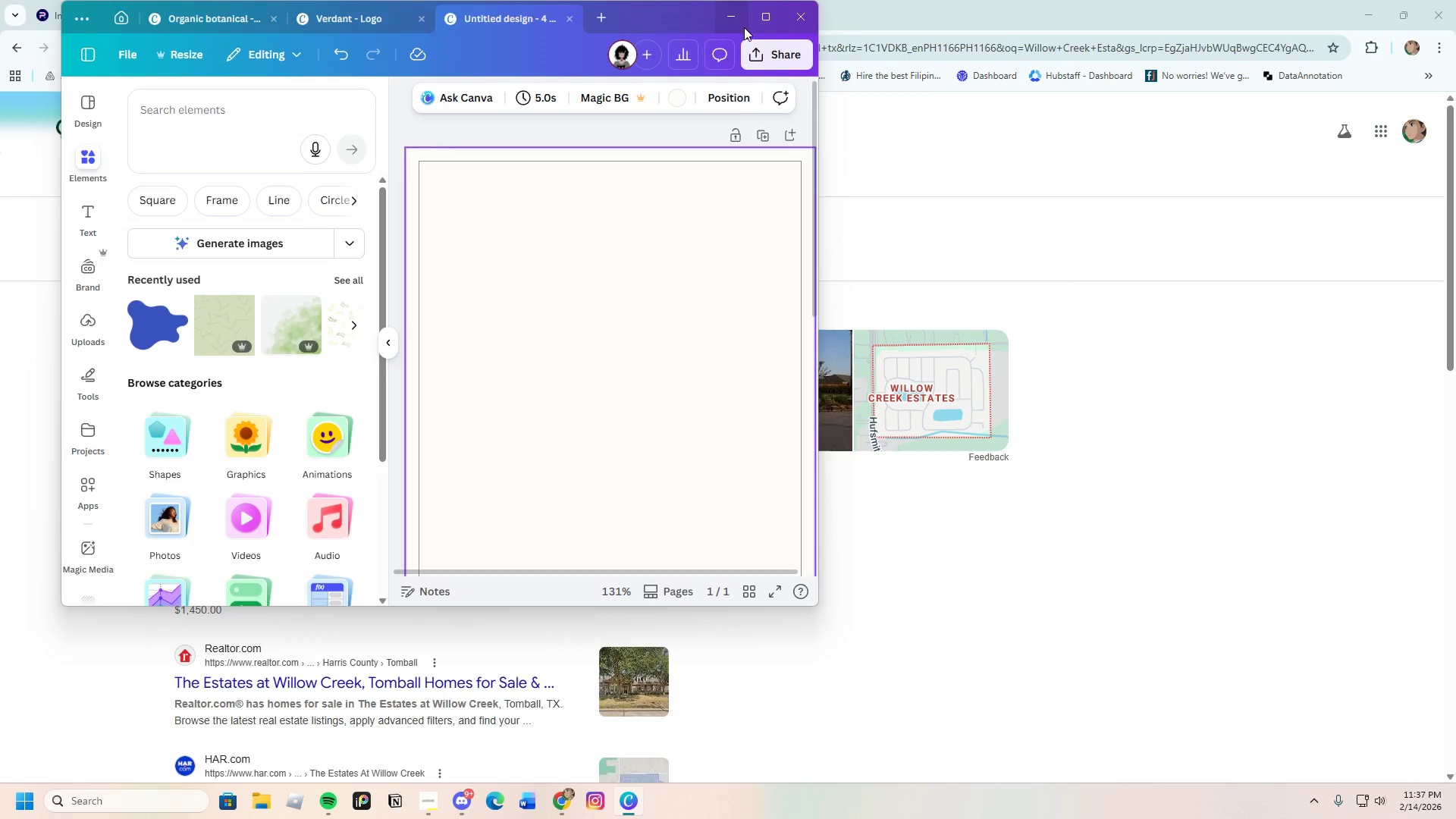 
left_click([766, 16])
 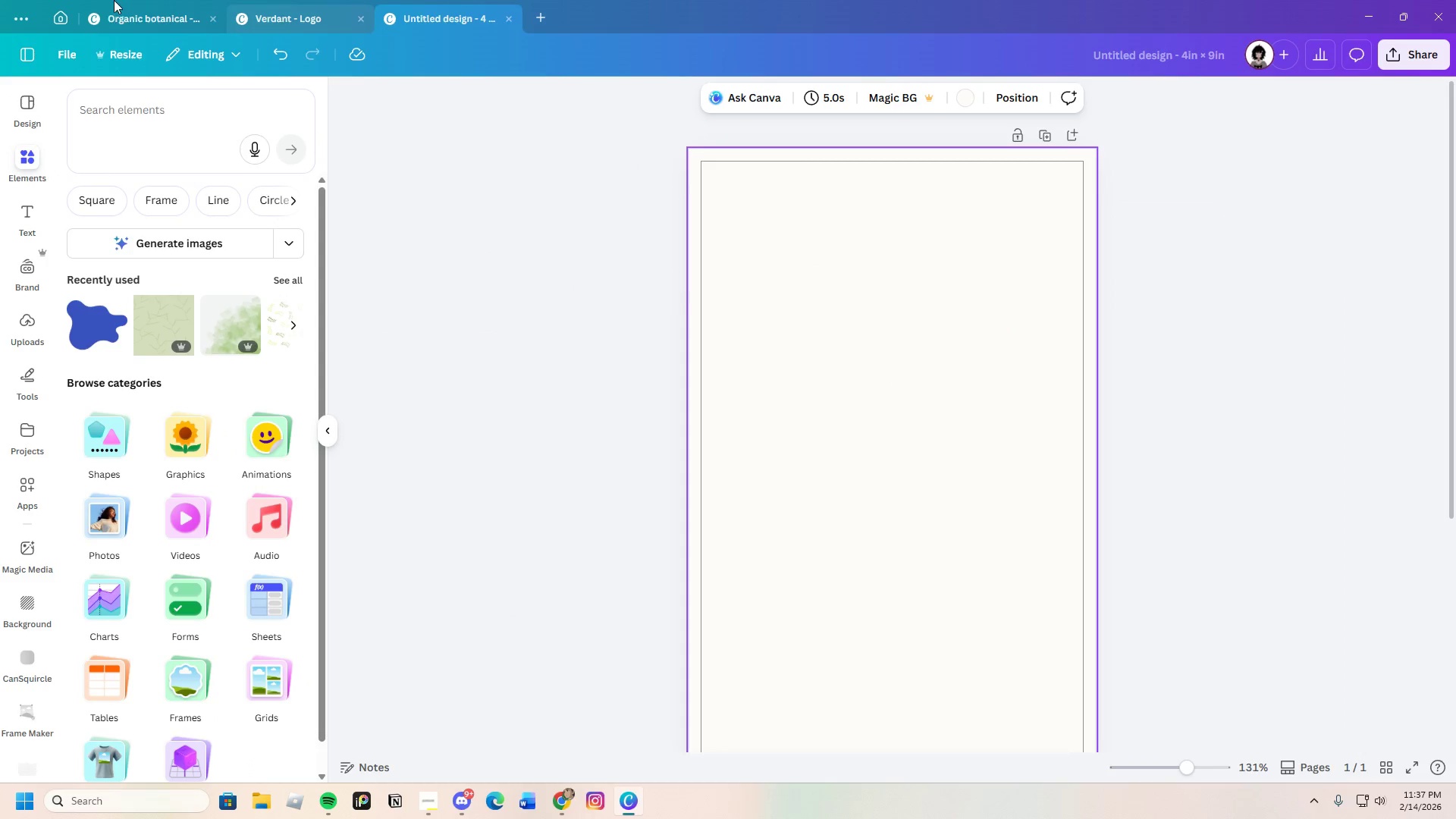 
left_click_drag(start_coordinate=[124, 16], to_coordinate=[264, 21])
 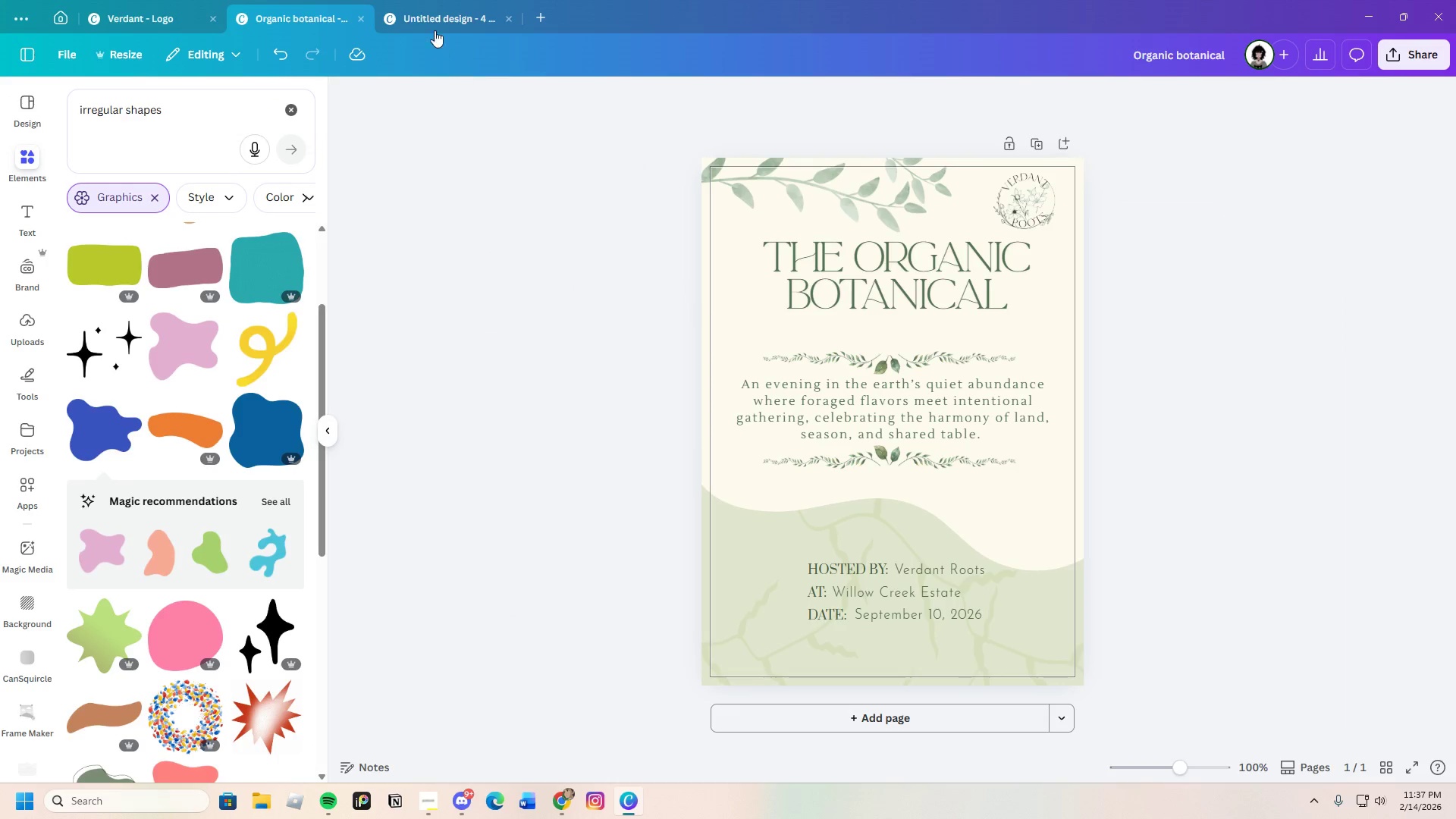 
left_click([432, 15])
 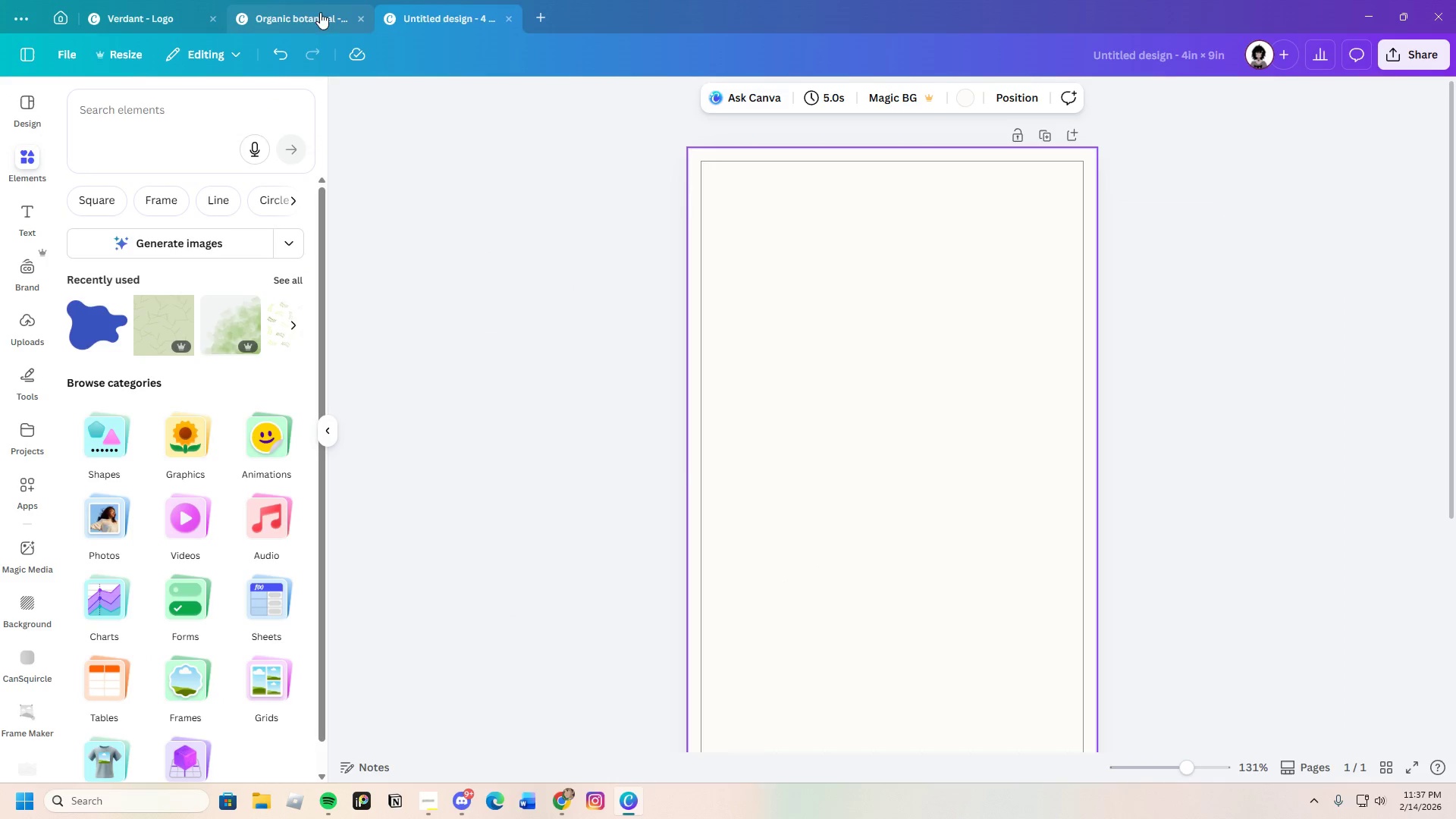 
left_click([297, 13])
 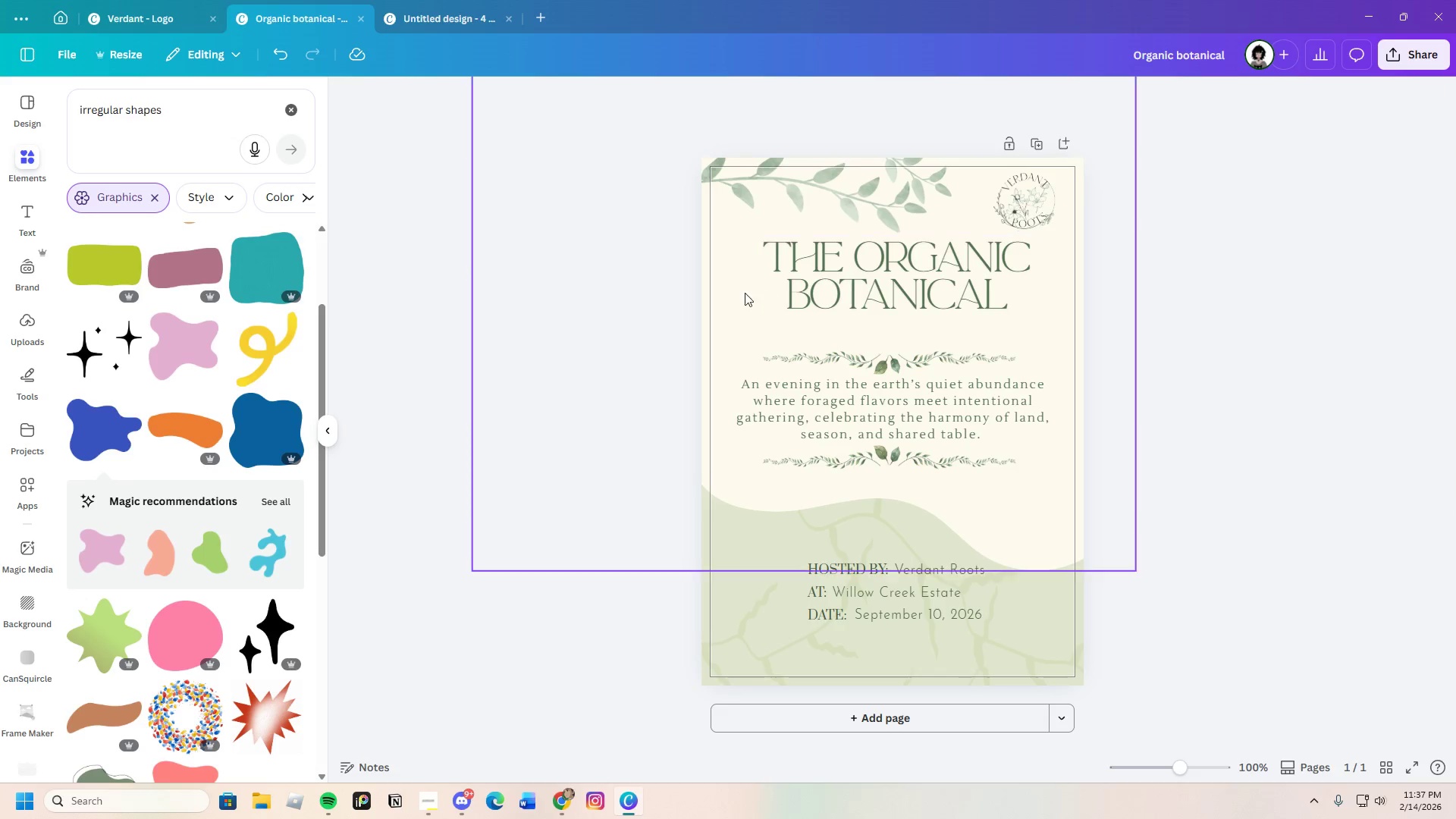 
left_click([729, 303])
 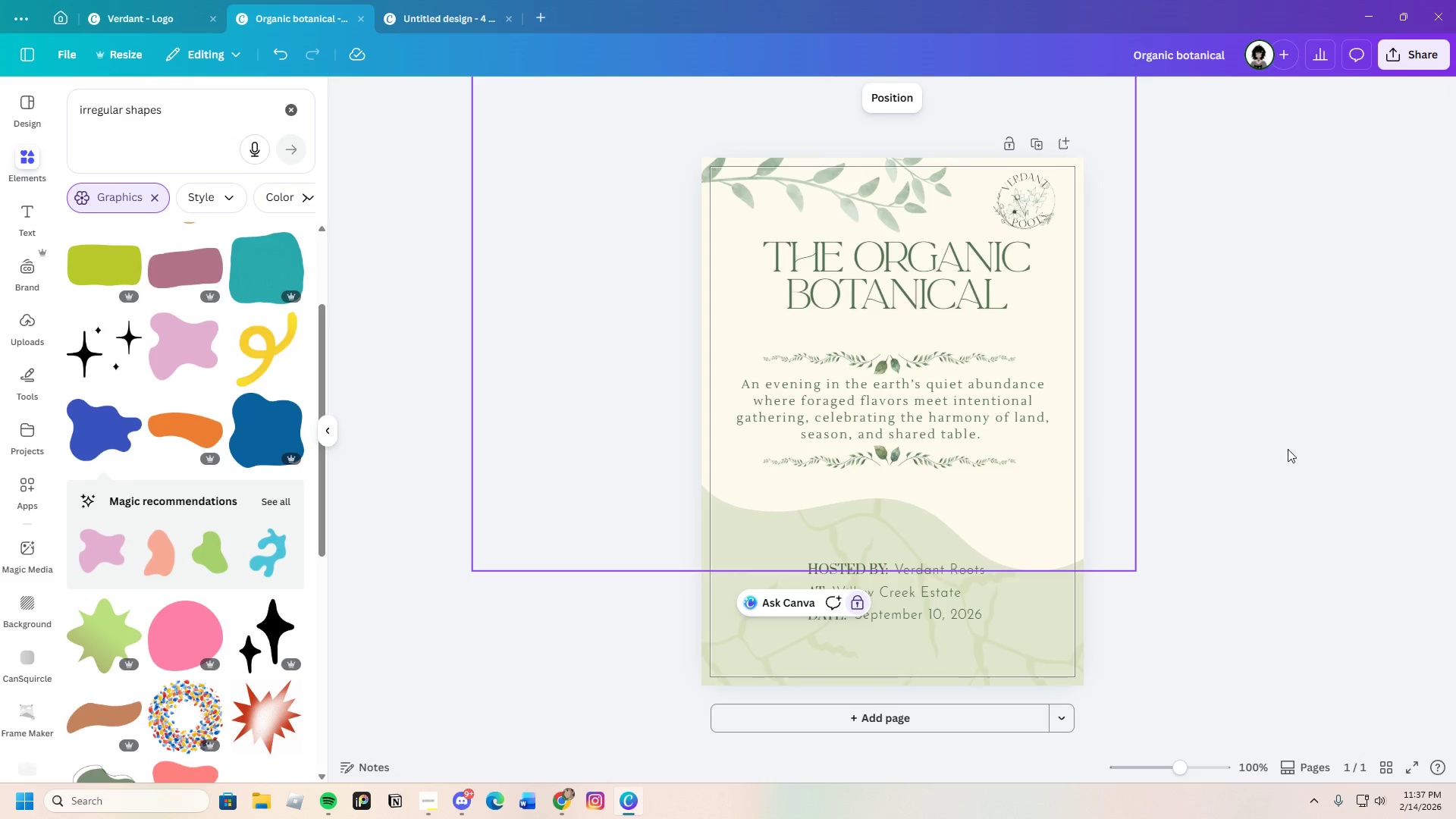 
left_click([1318, 439])
 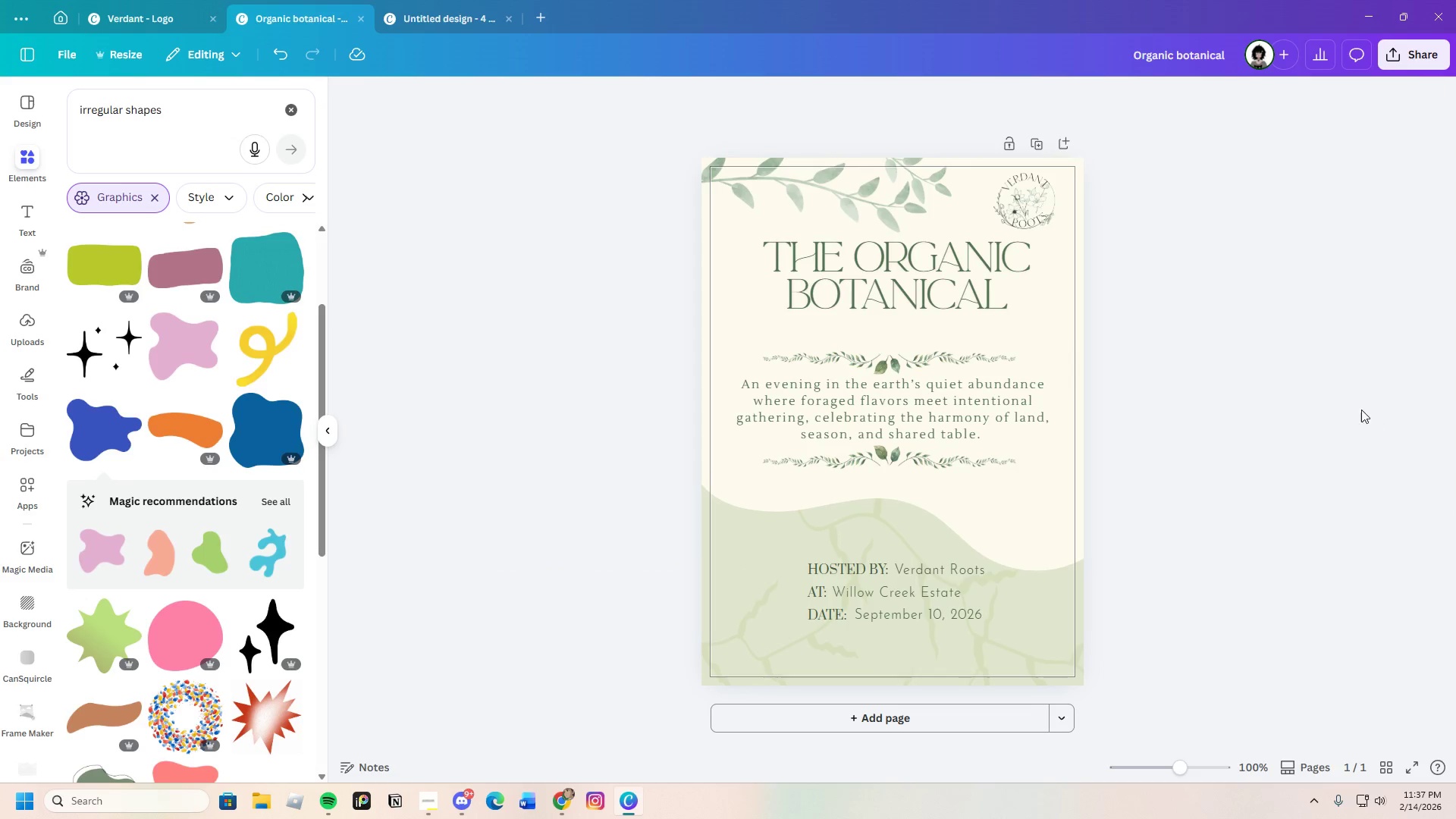 
left_click([448, 20])
 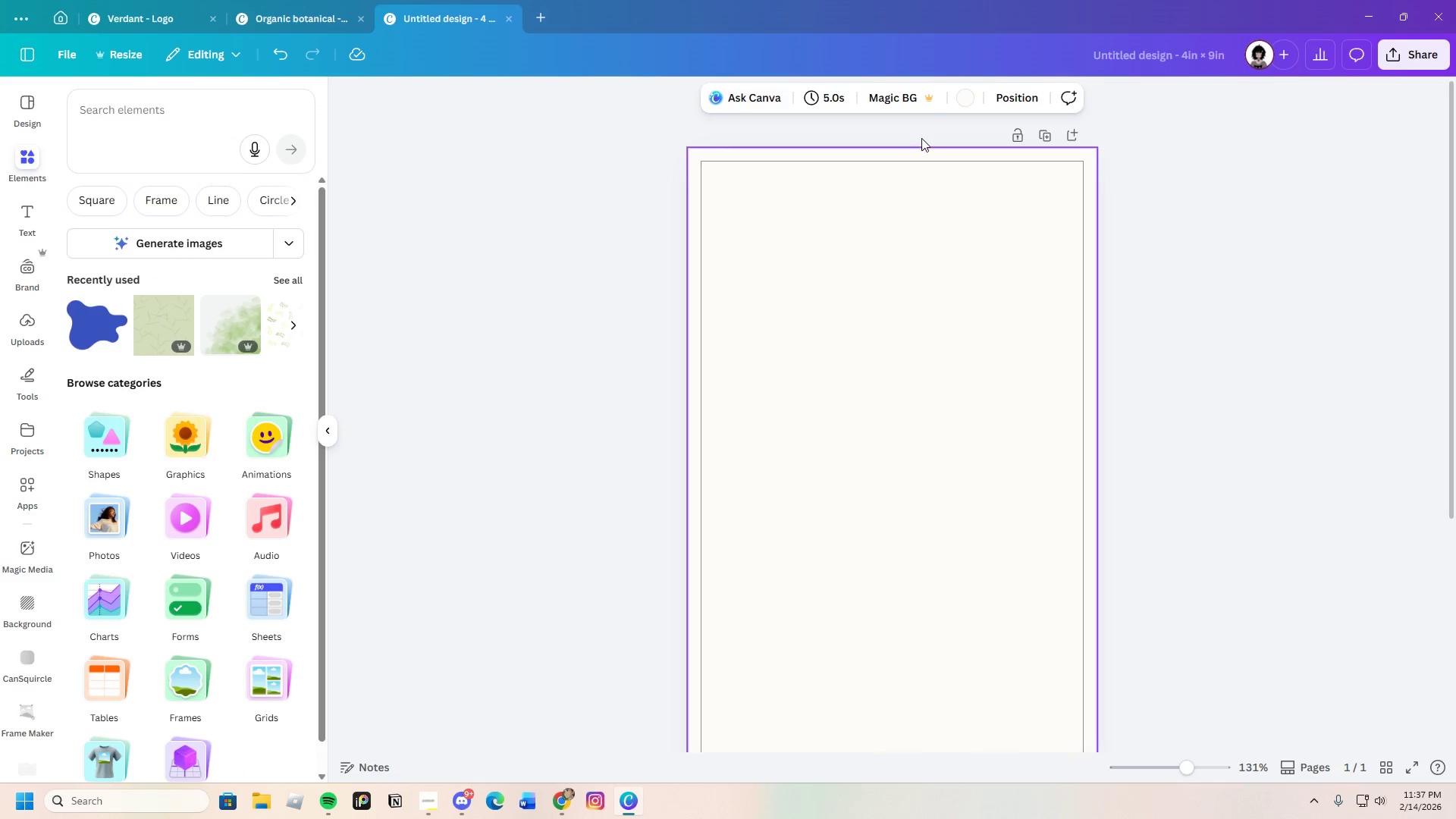 
left_click([965, 98])
 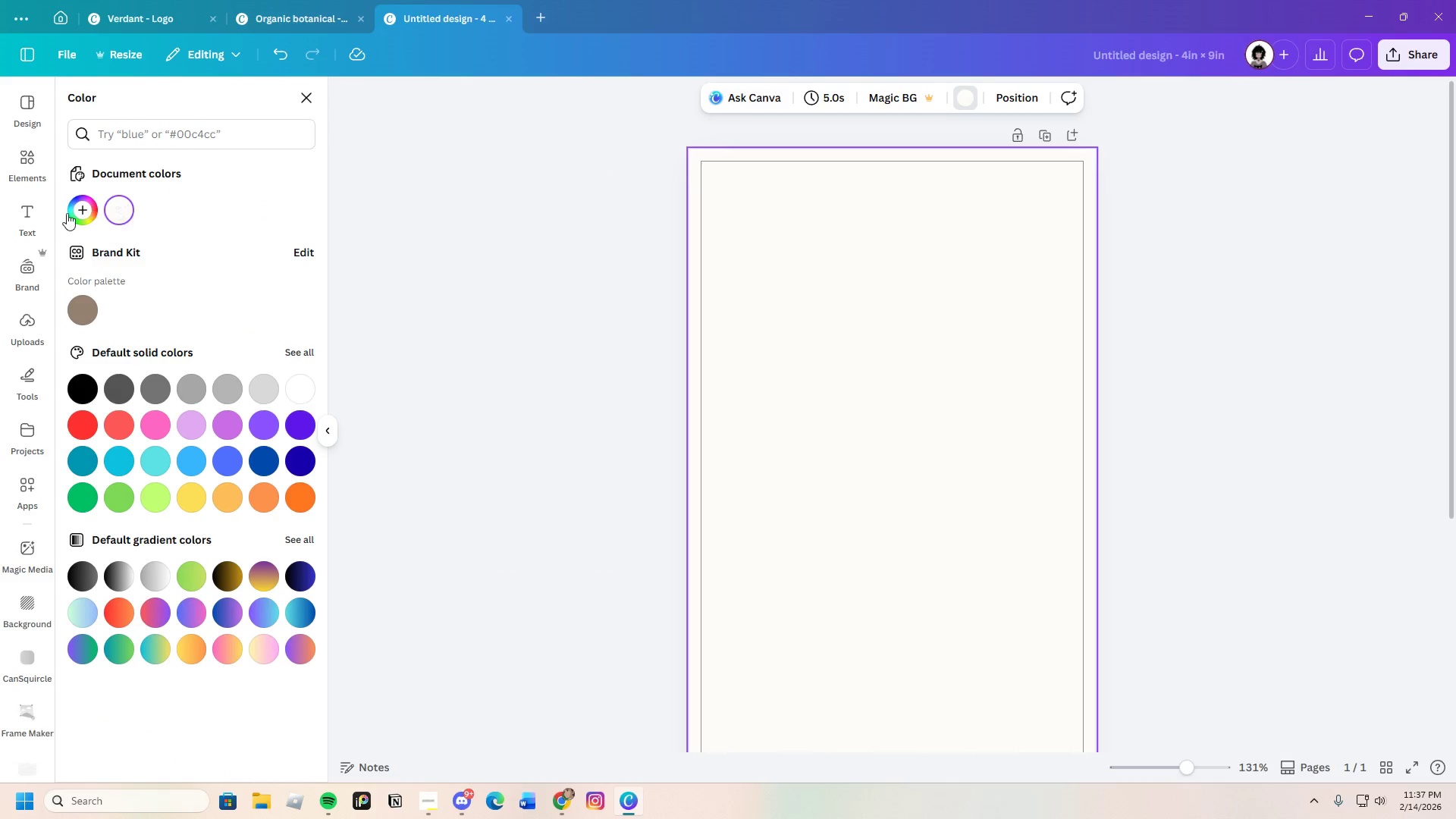 
left_click_drag(start_coordinate=[82, 211], to_coordinate=[83, 206])
 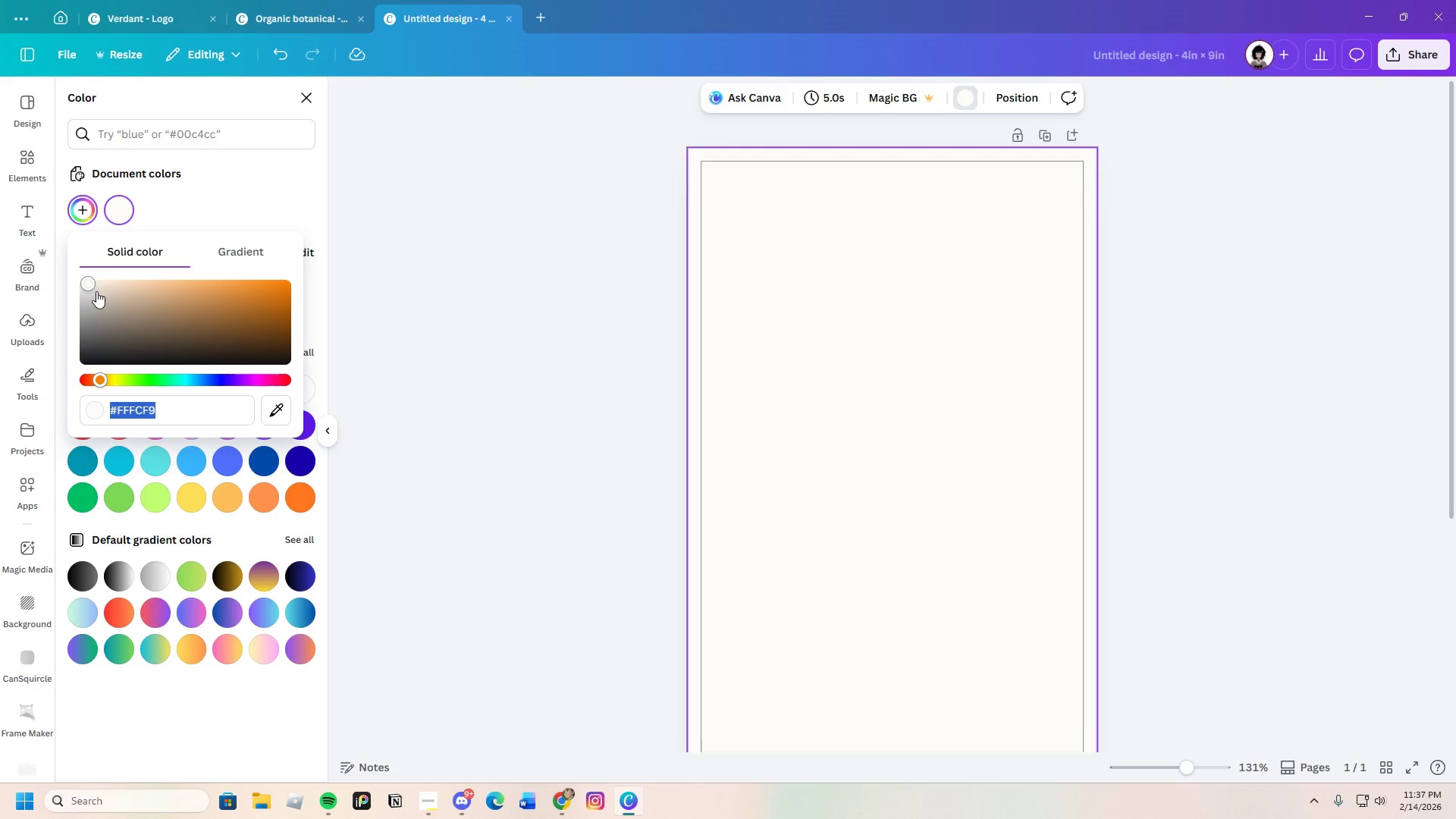 
left_click_drag(start_coordinate=[93, 292], to_coordinate=[89, 281])
 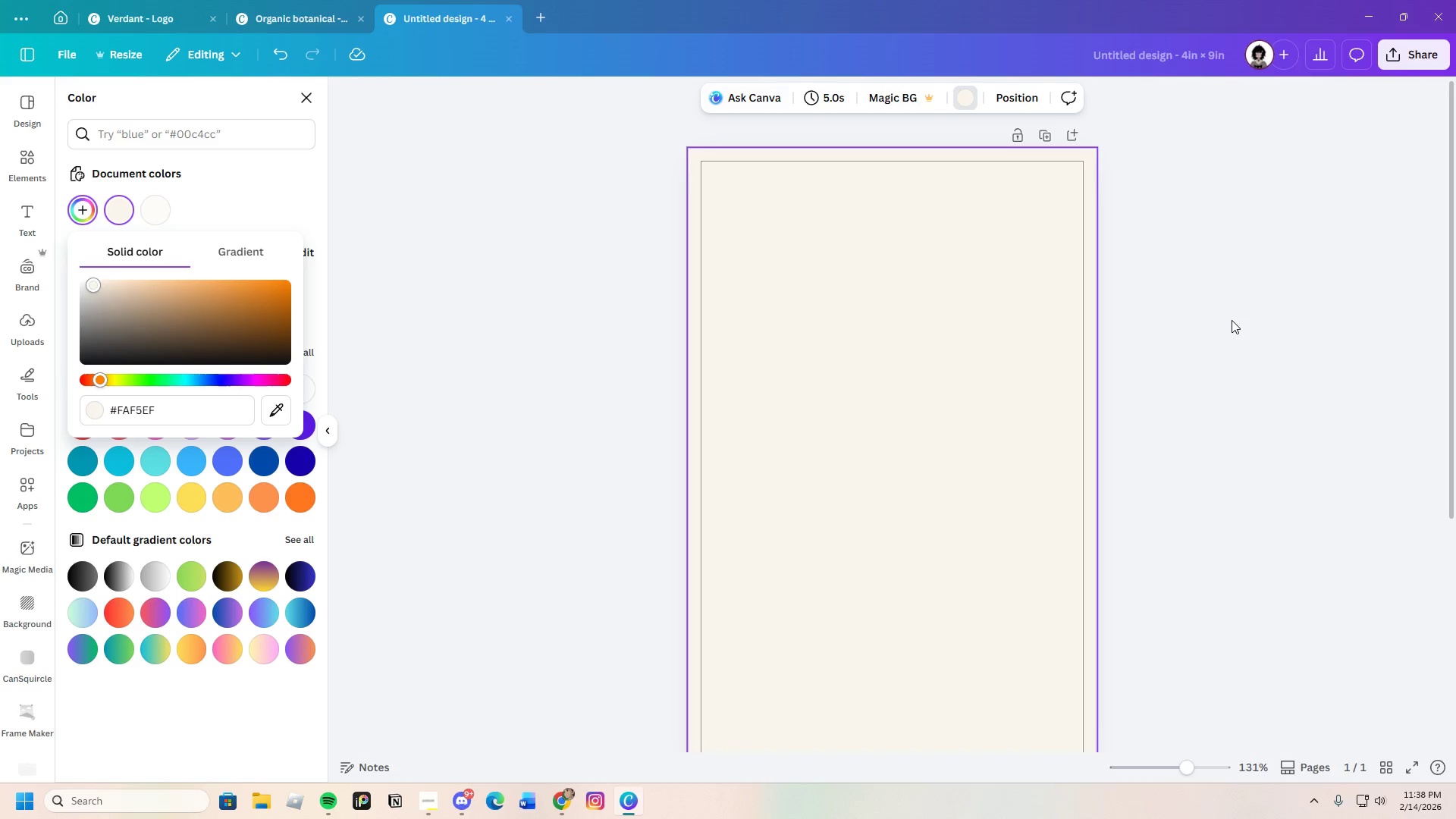 
left_click([1232, 320])
 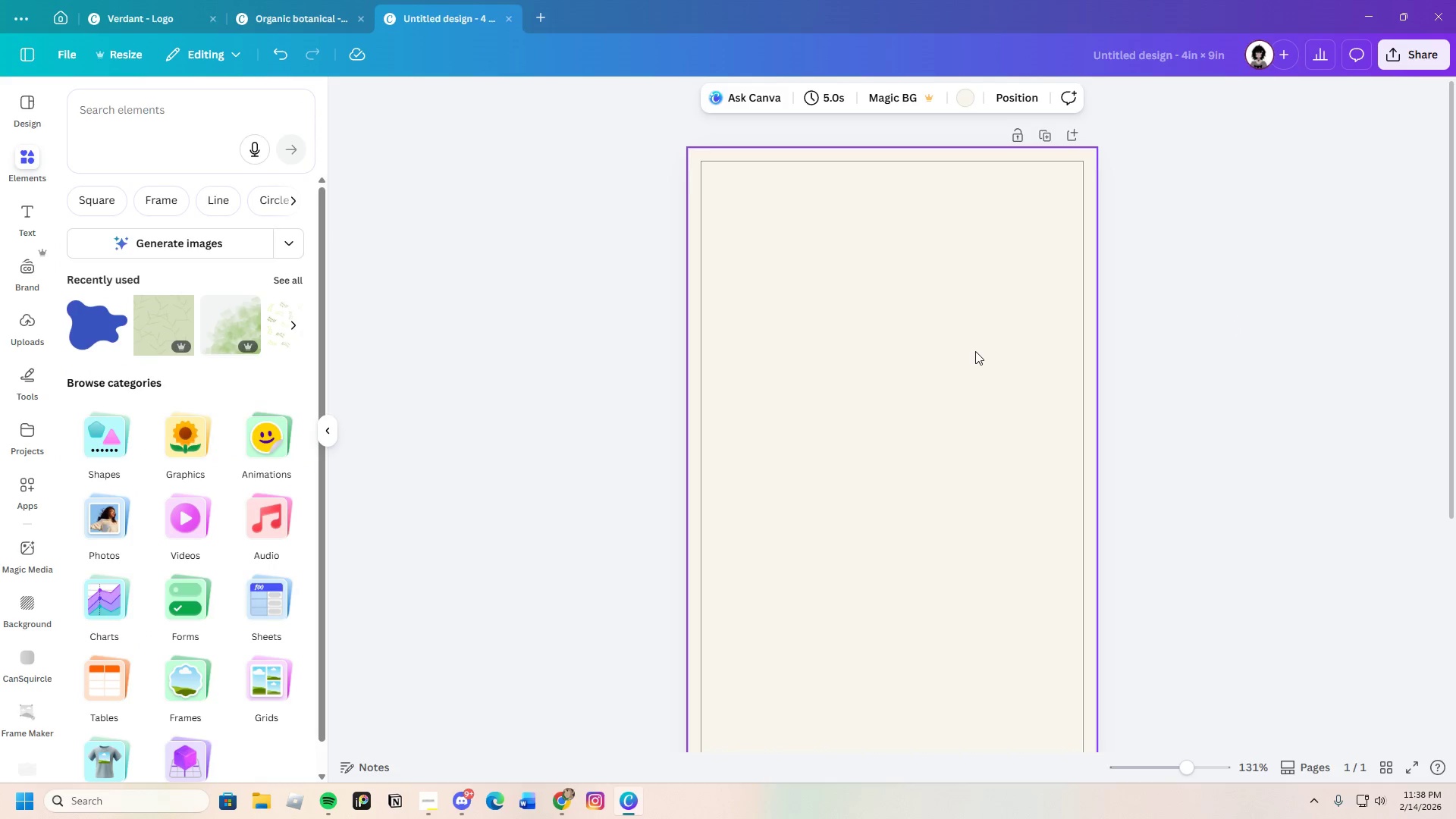 
double_click([1304, 351])
 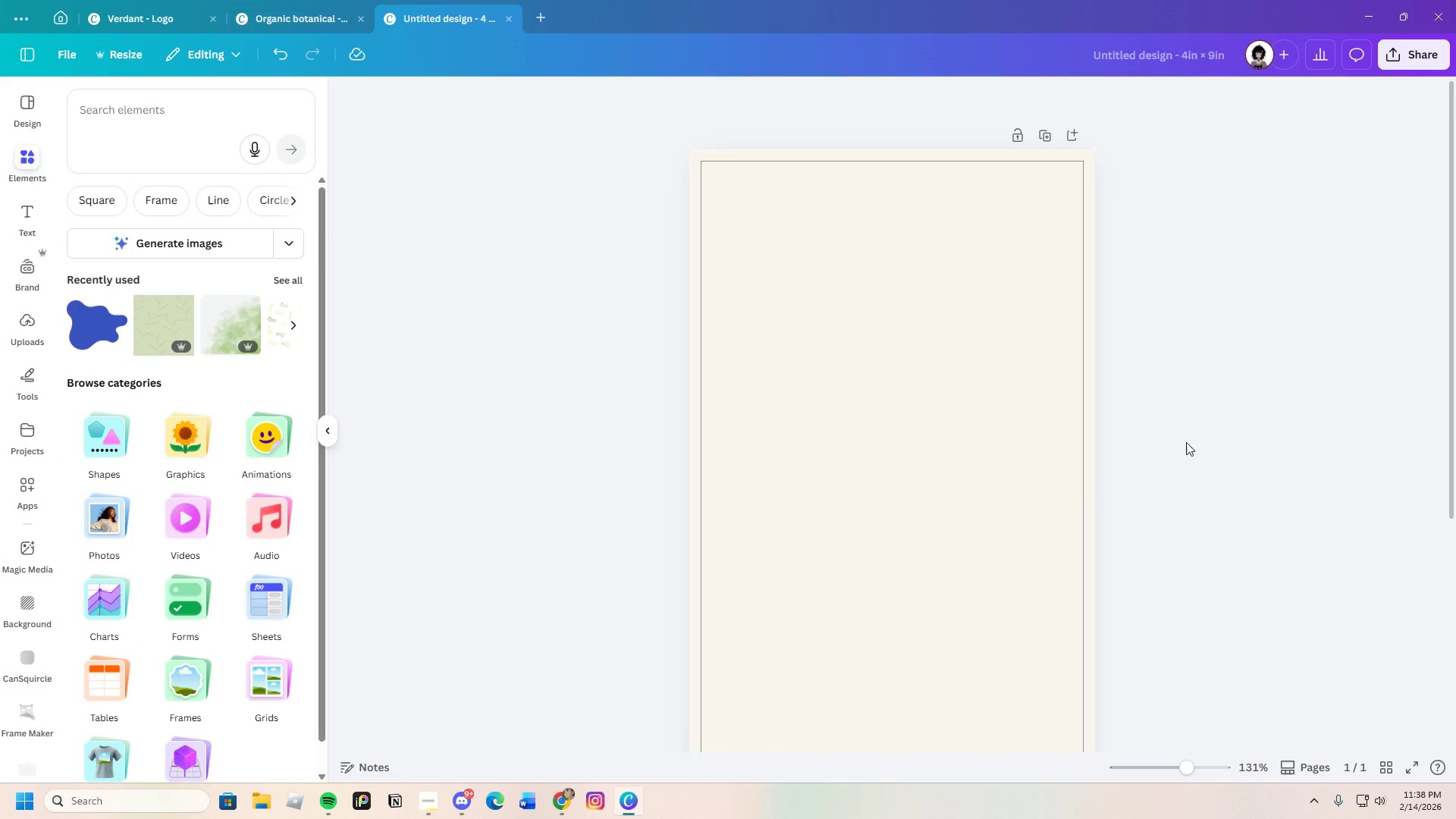 
scroll: coordinate [1069, 495], scroll_direction: down, amount: 4.0
 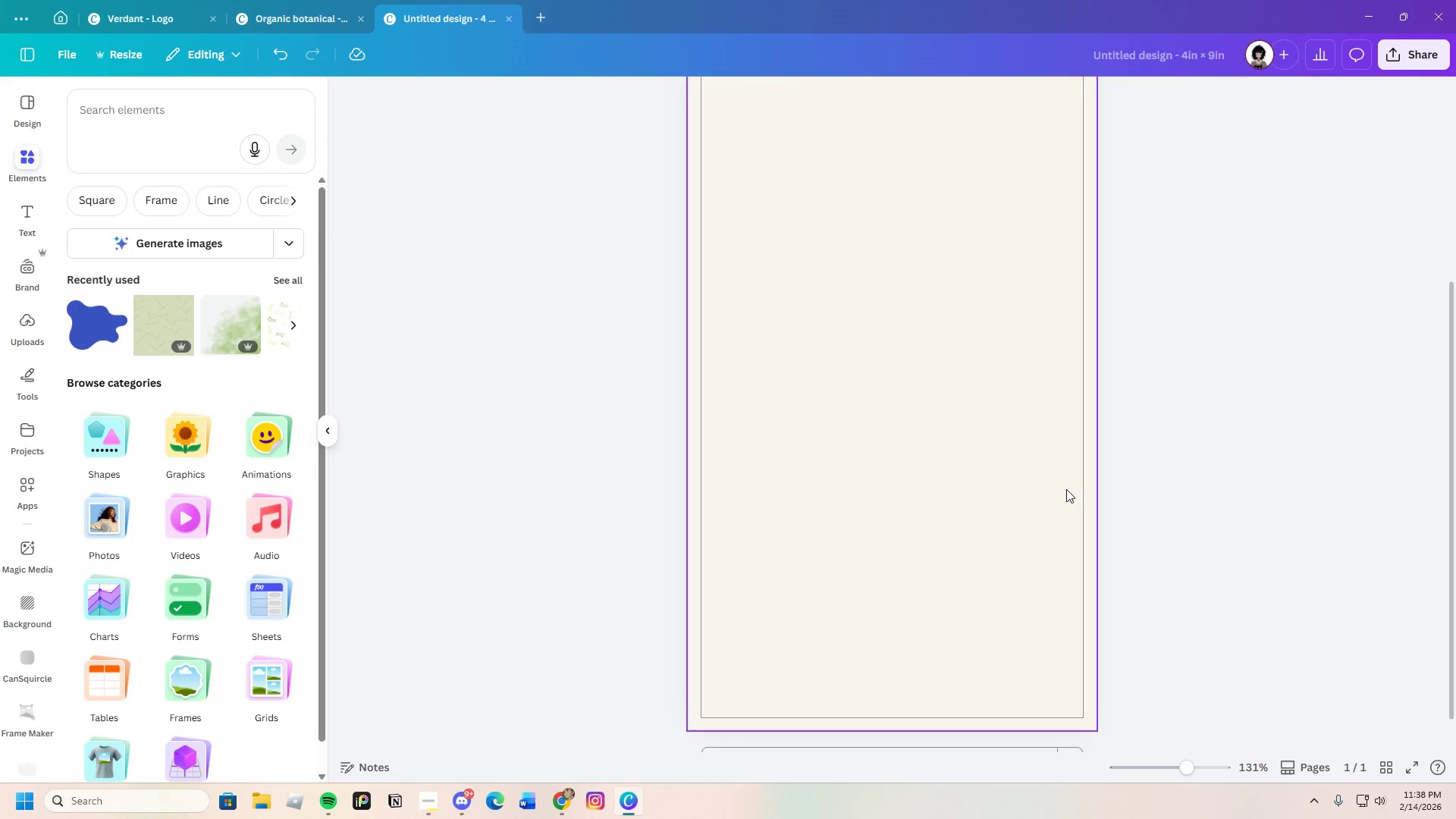 
left_click([1234, 480])
 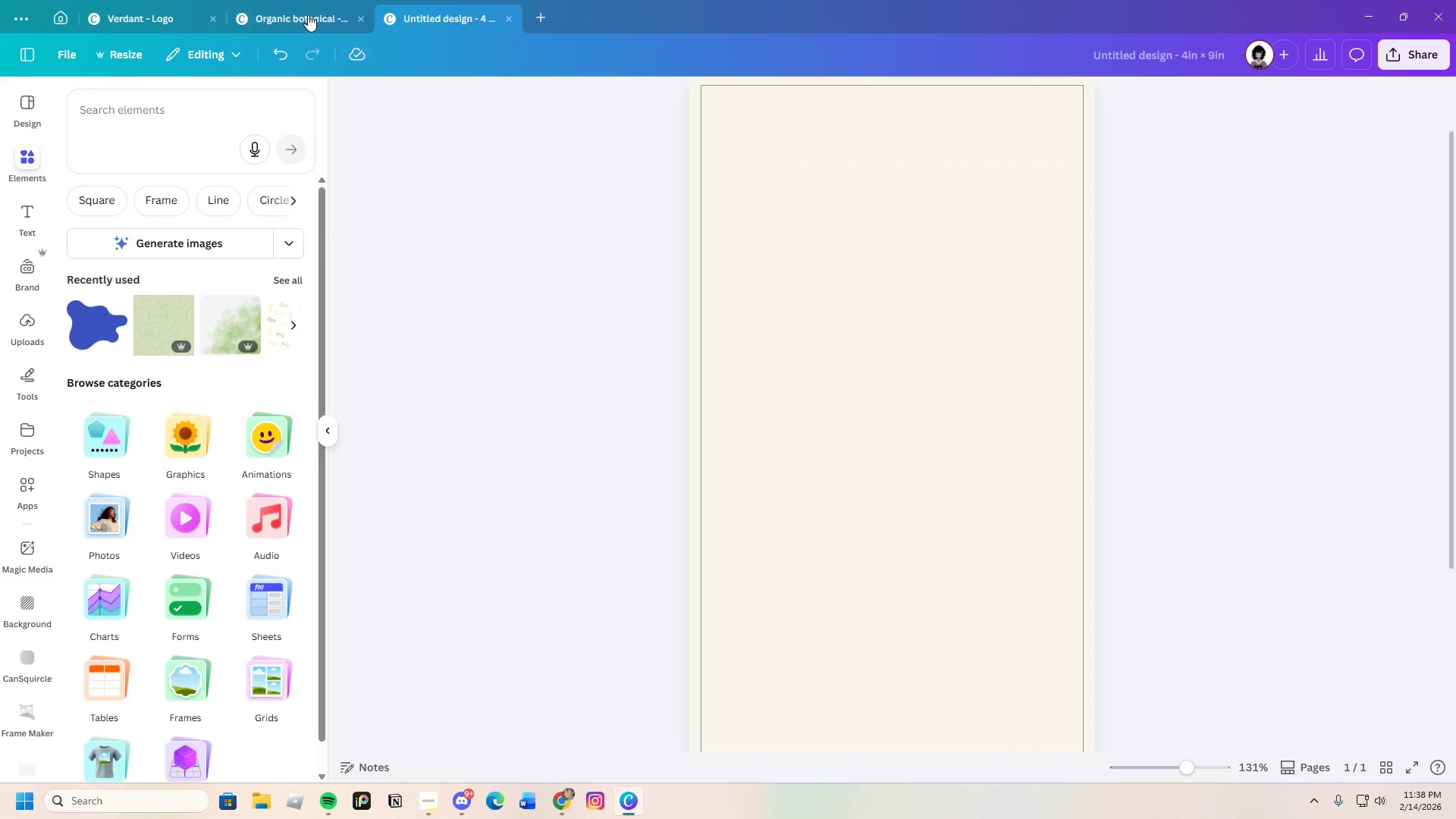 
scroll: coordinate [1066, 486], scroll_direction: up, amount: 3.0
 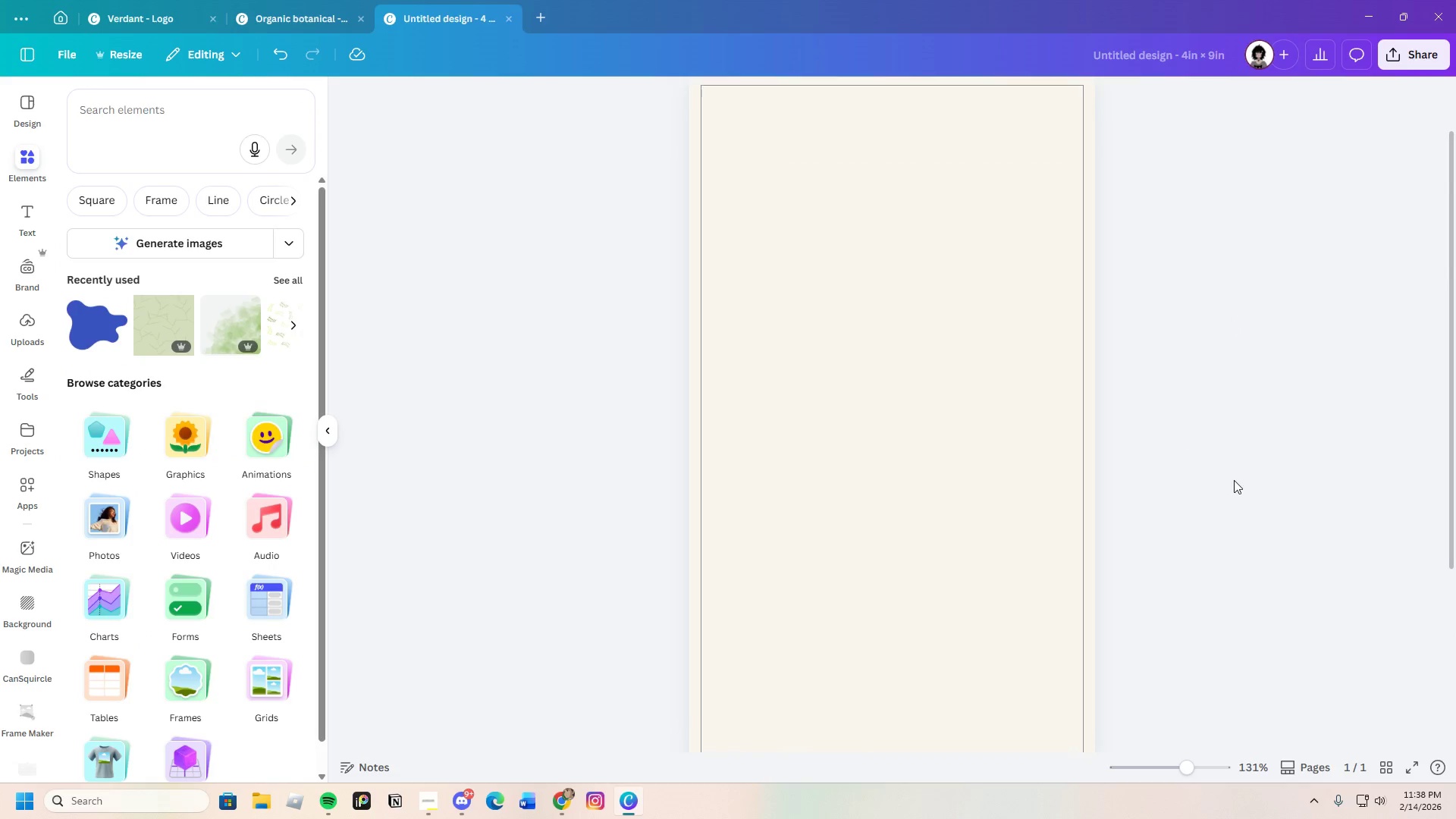 
left_click([303, 20])
 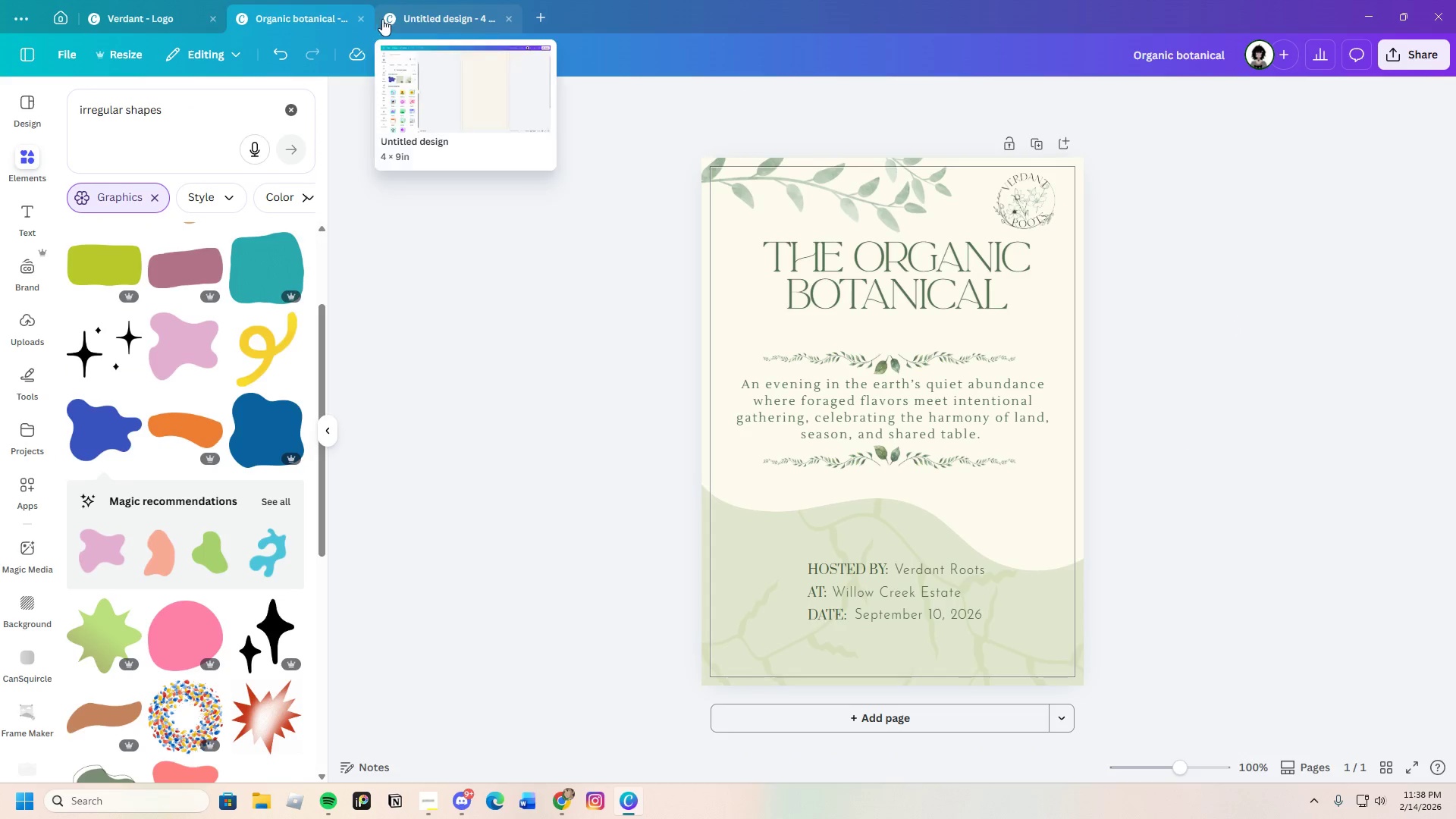 
left_click([411, 17])
 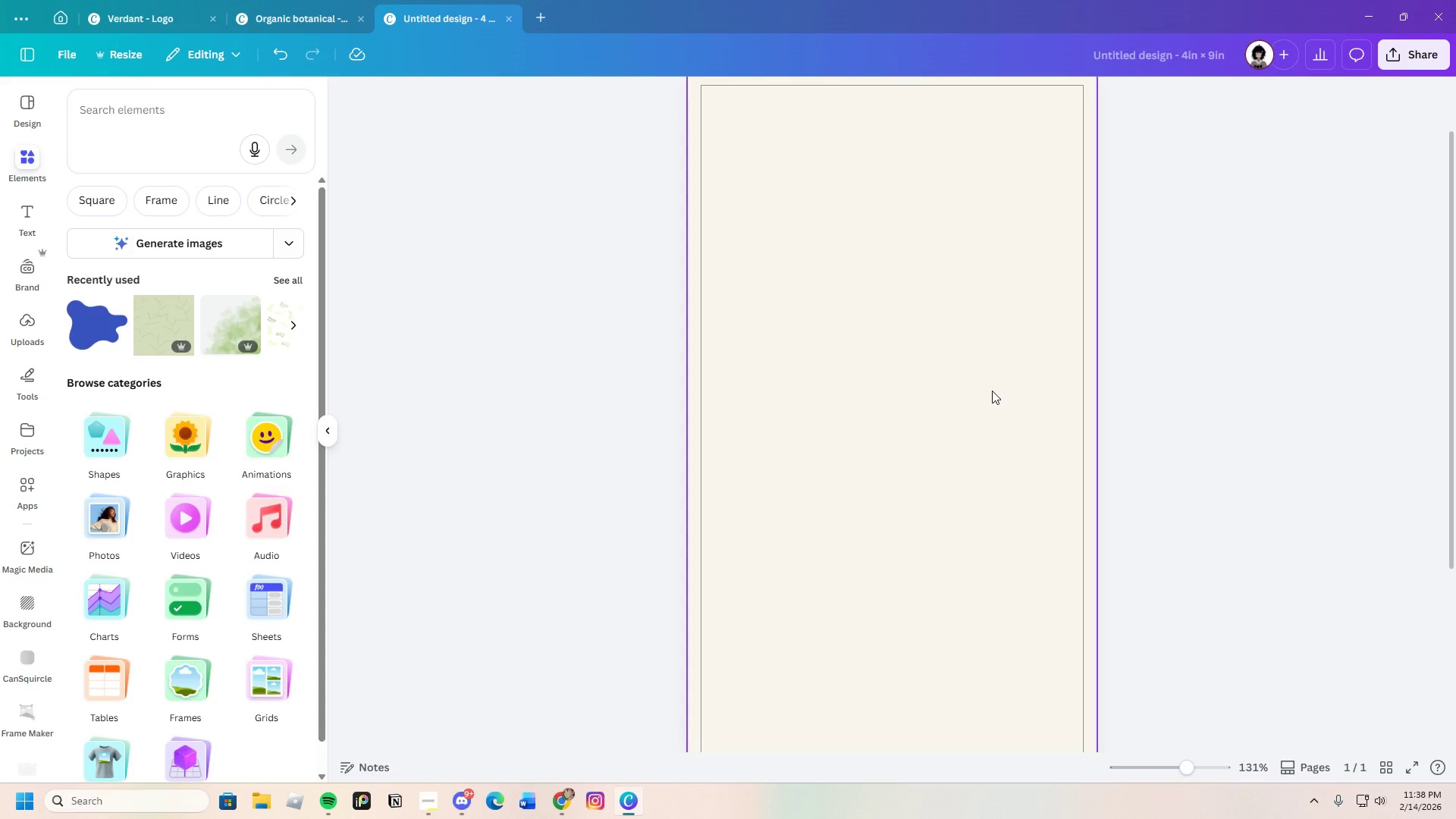 
wait(22.53)
 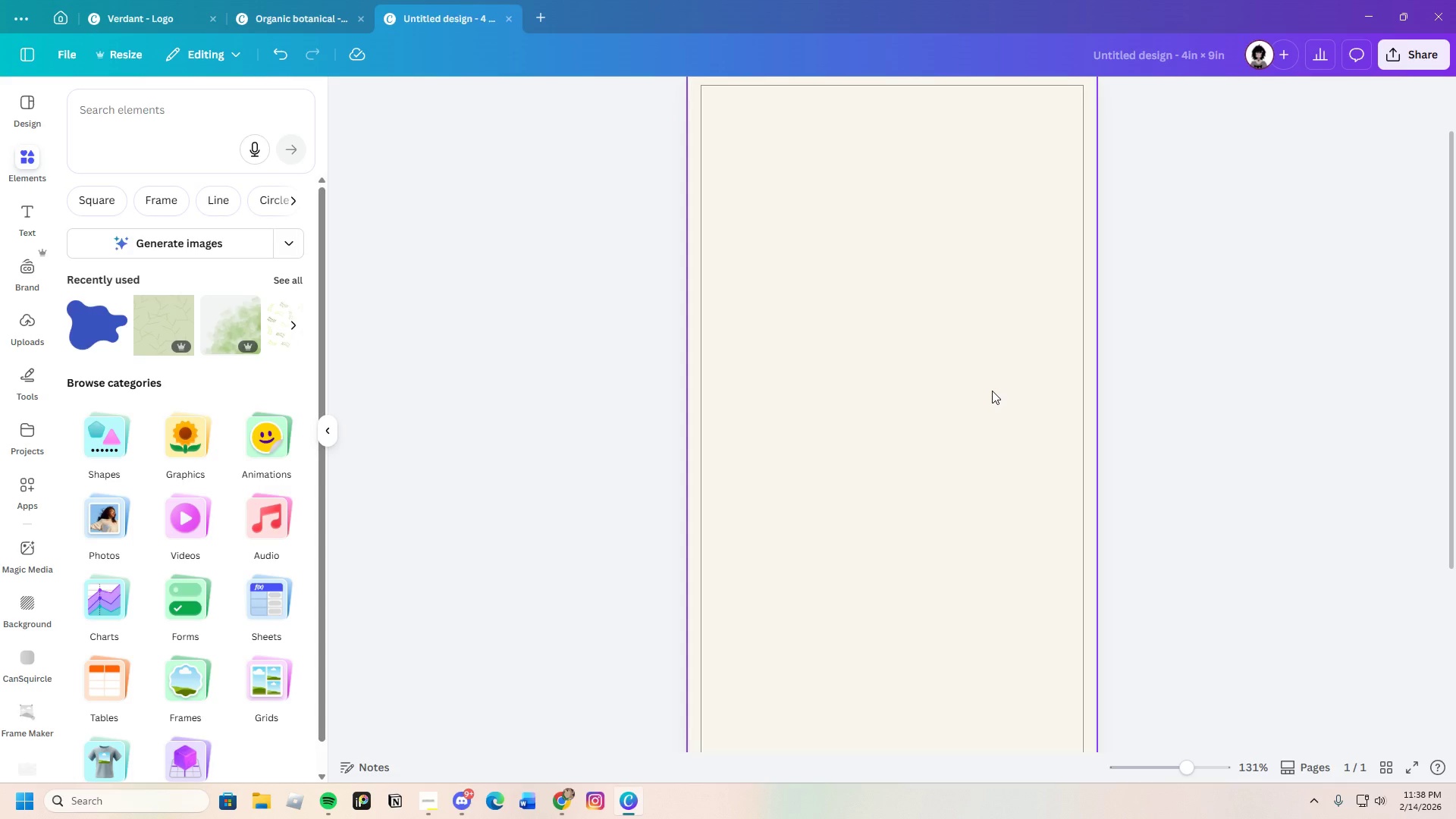 
left_click([25, 200])
 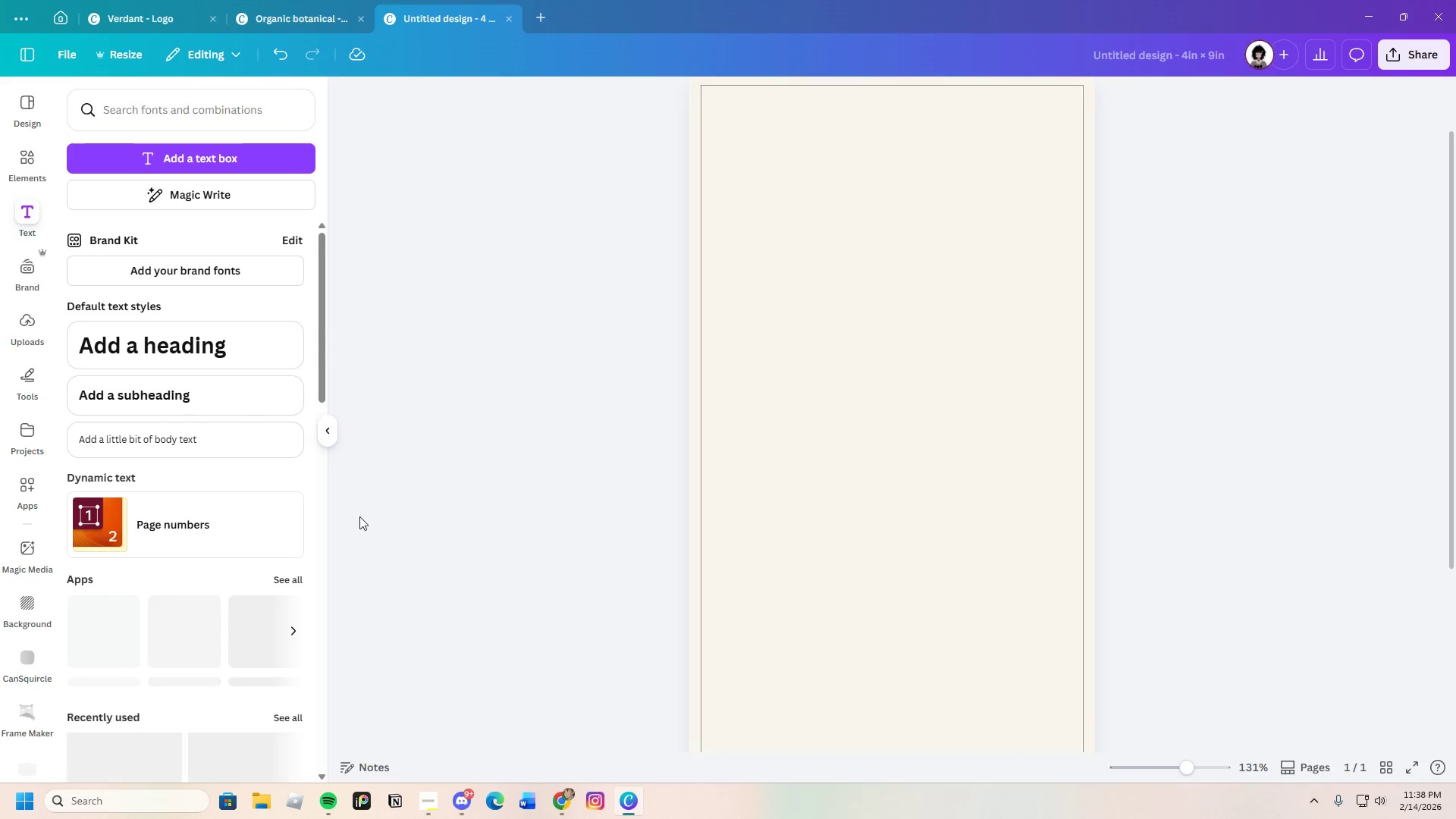 
scroll: coordinate [196, 566], scroll_direction: down, amount: 4.0
 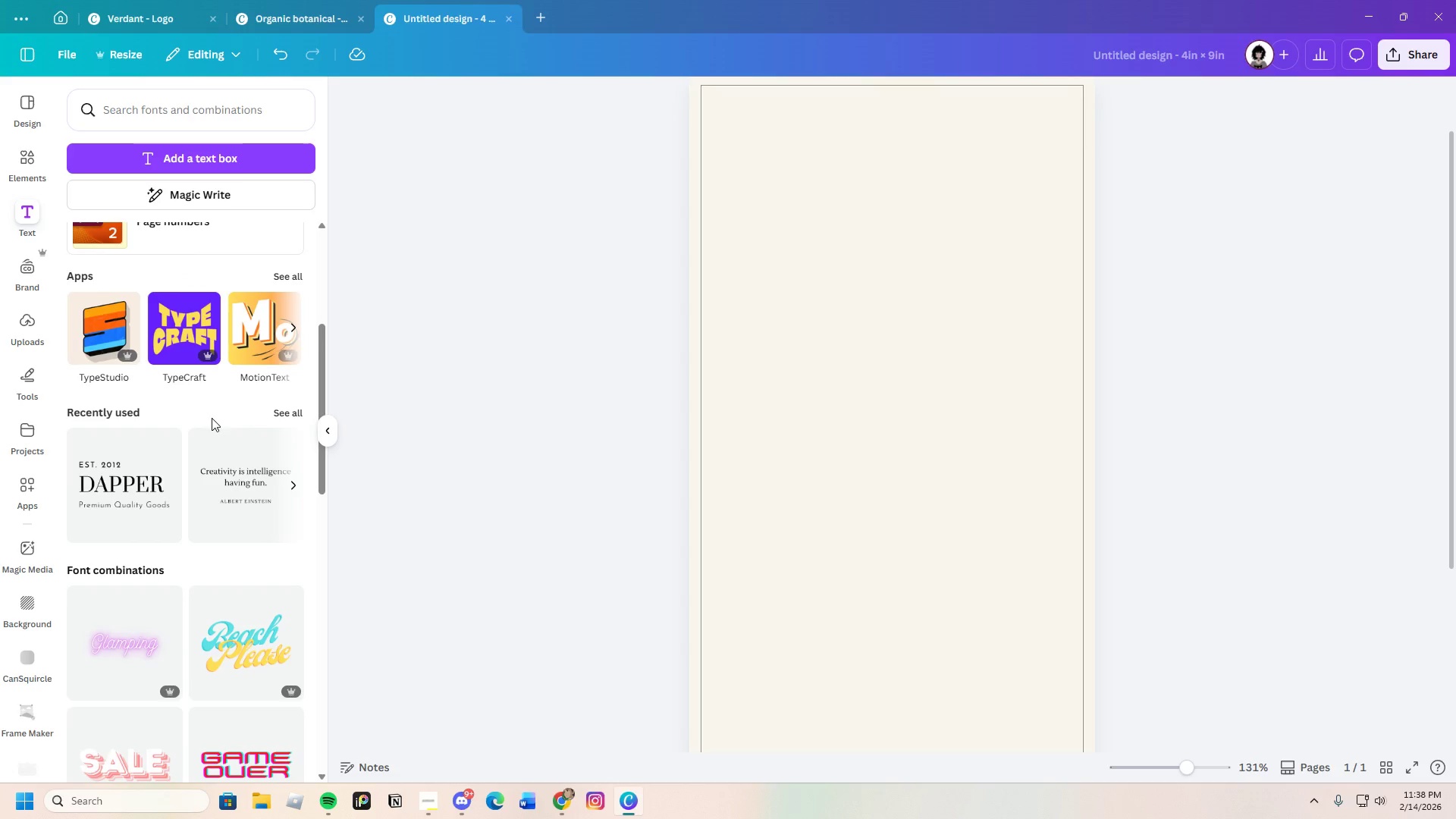 
scroll: coordinate [199, 446], scroll_direction: up, amount: 3.0
 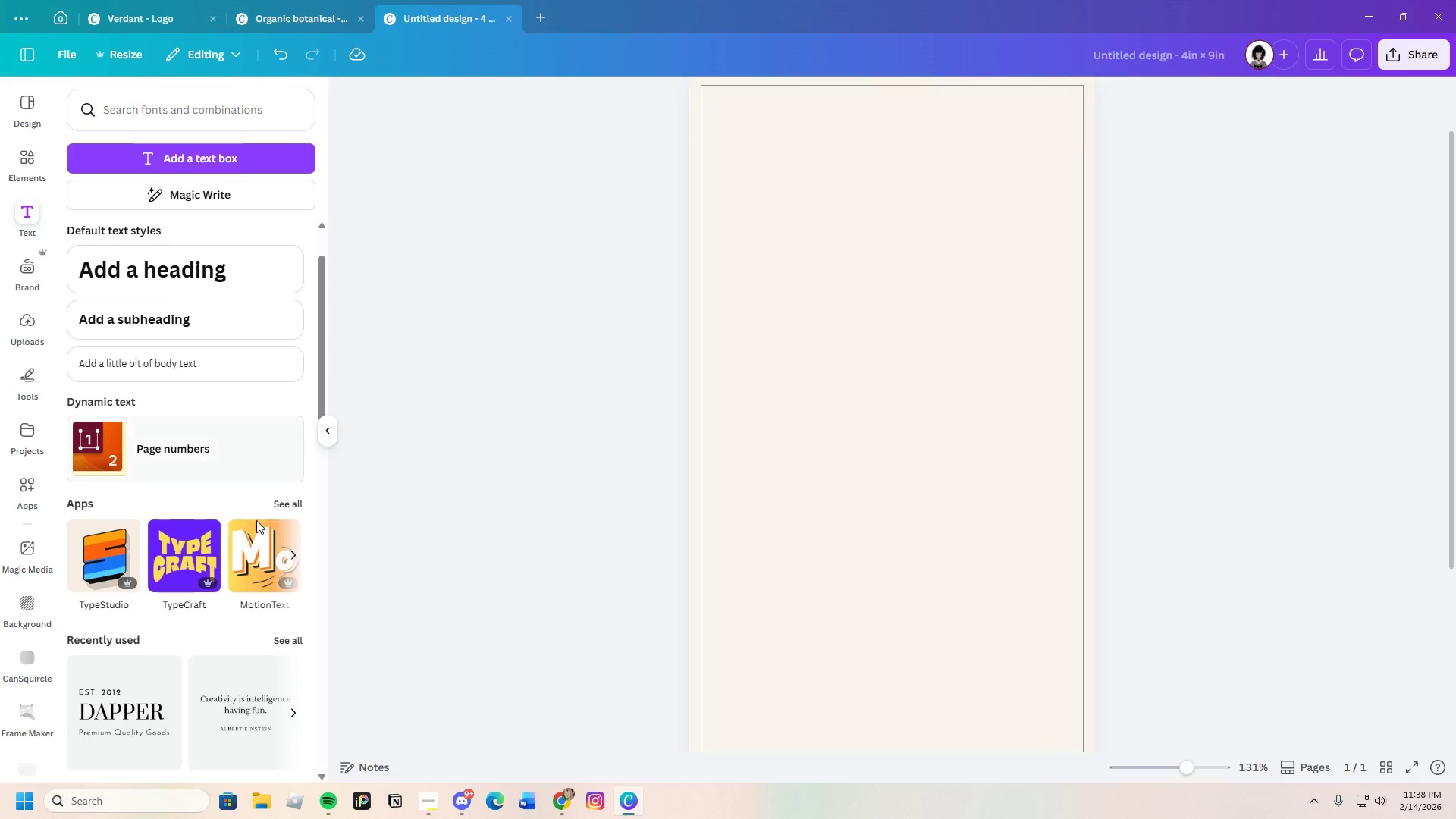 
scroll: coordinate [265, 576], scroll_direction: down, amount: 3.0
 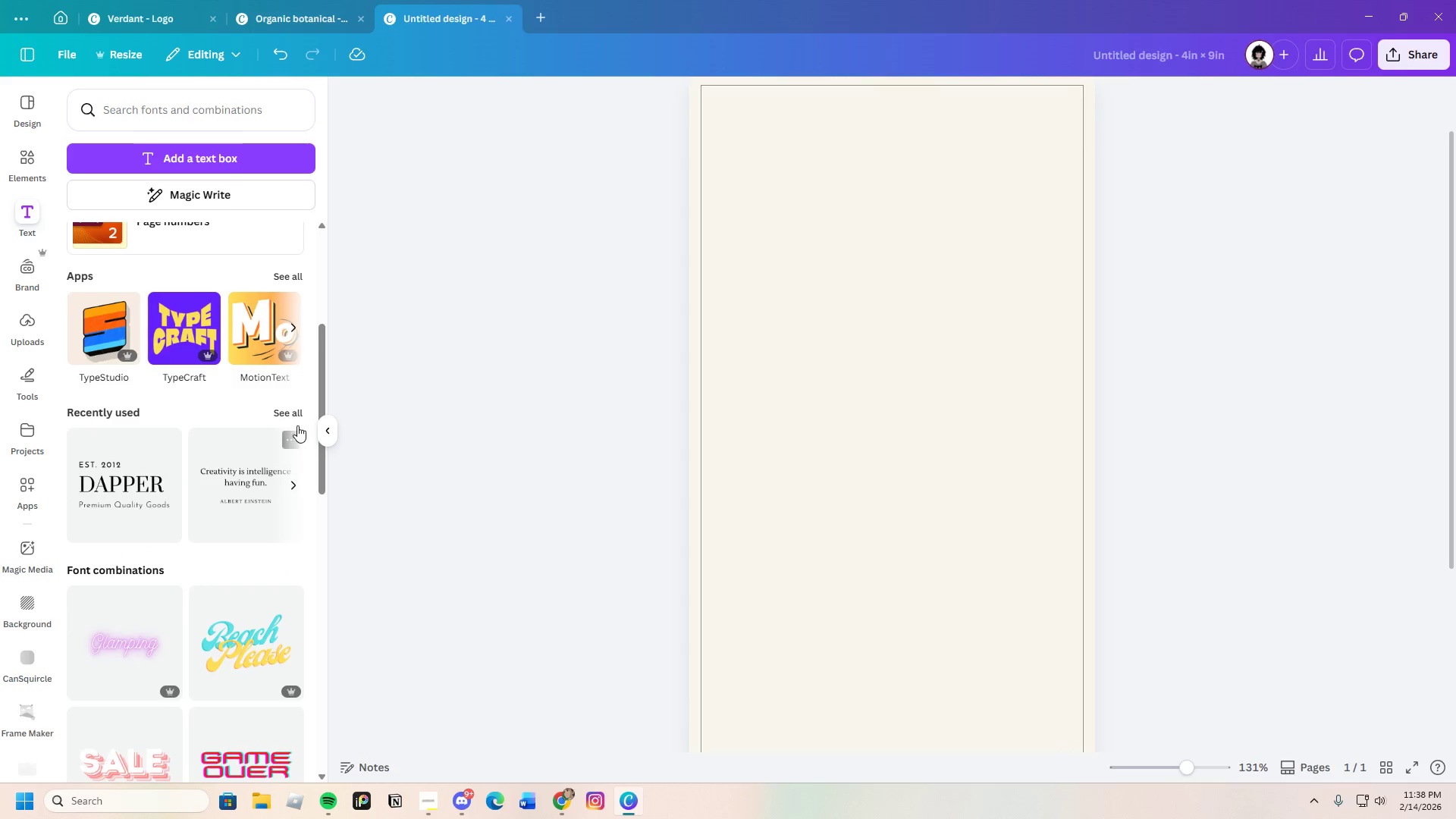 
left_click([293, 410])
 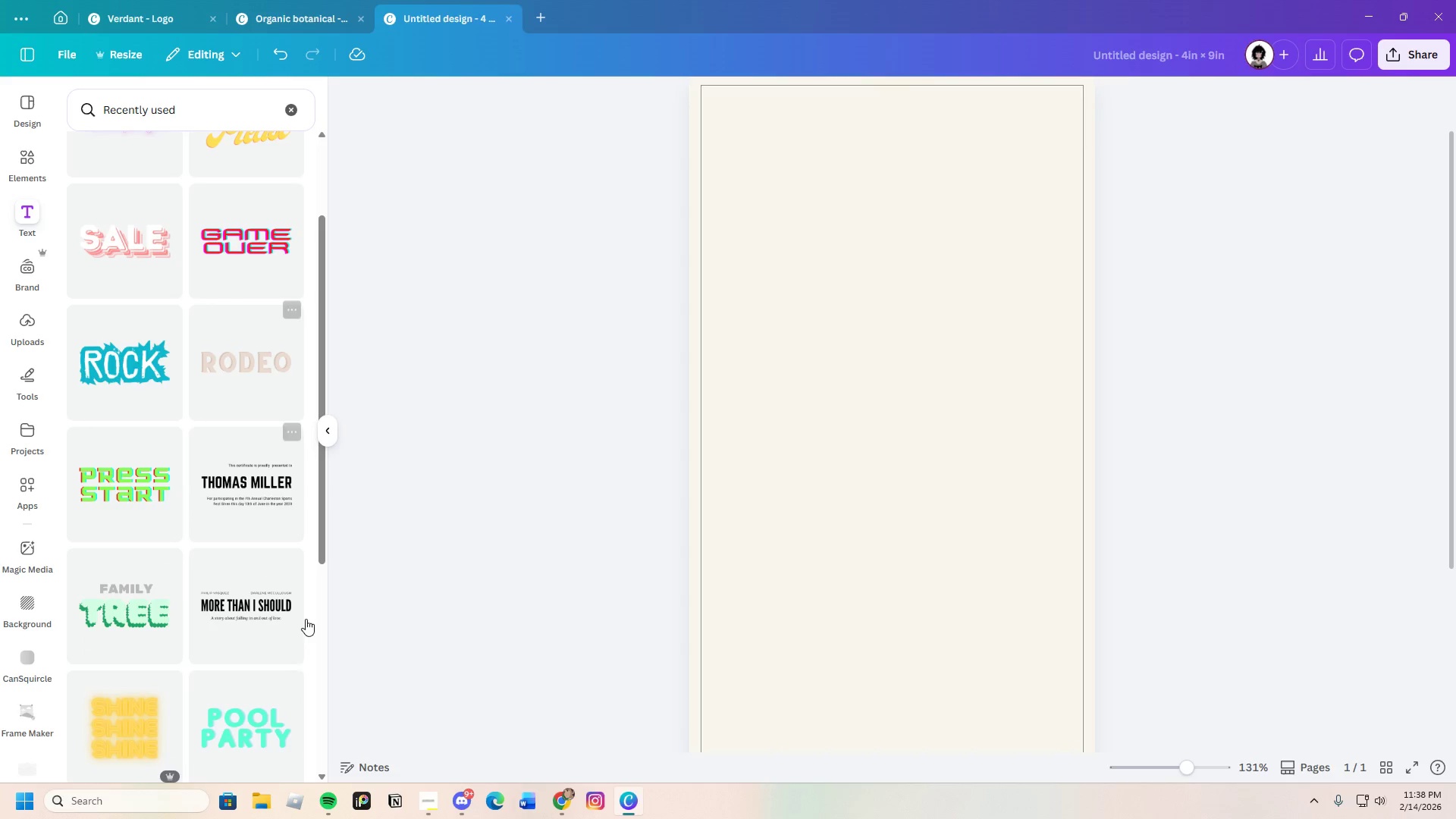 
scroll: coordinate [278, 662], scroll_direction: down, amount: 21.0
 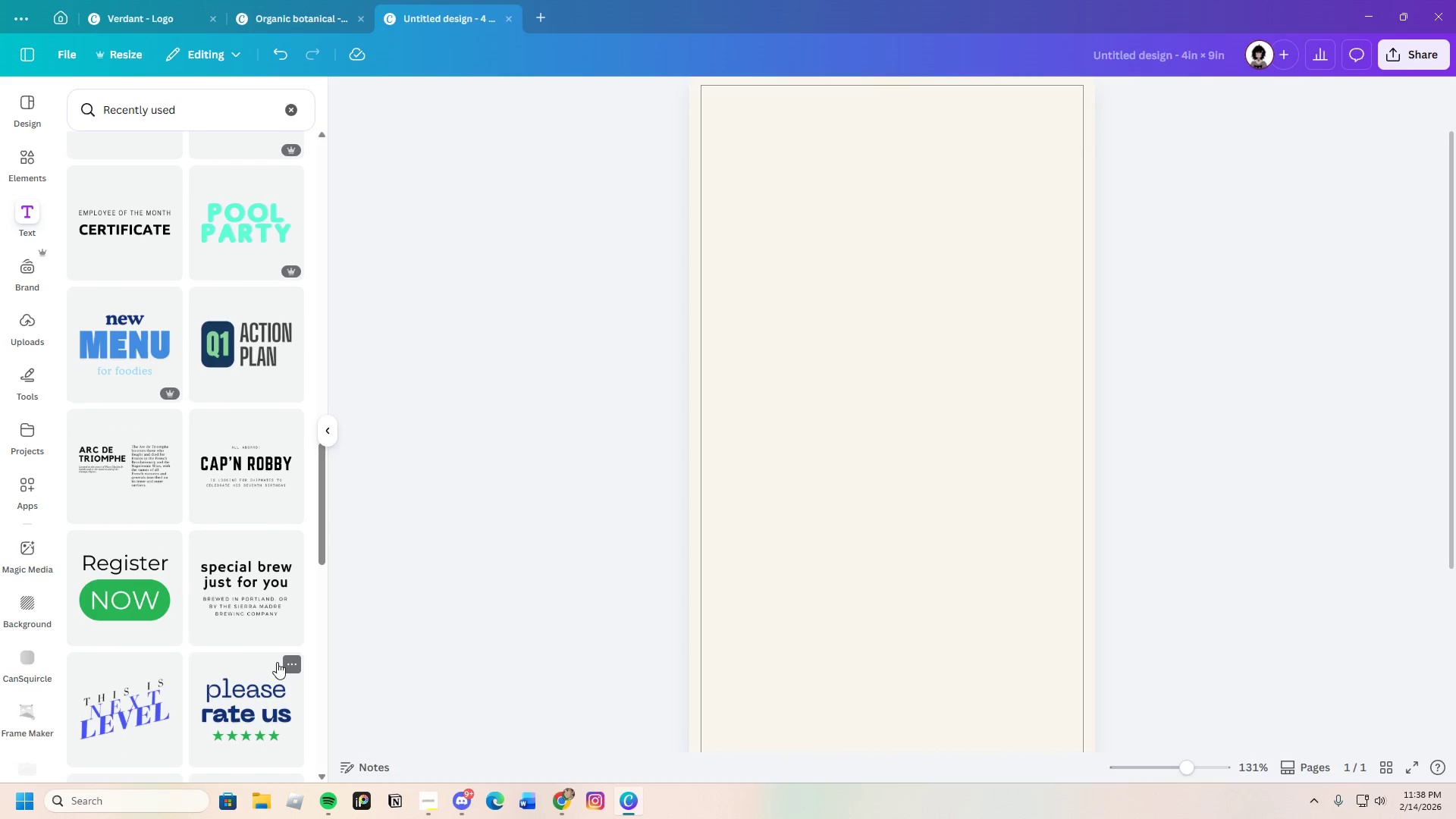 
scroll: coordinate [279, 659], scroll_direction: up, amount: 15.0
 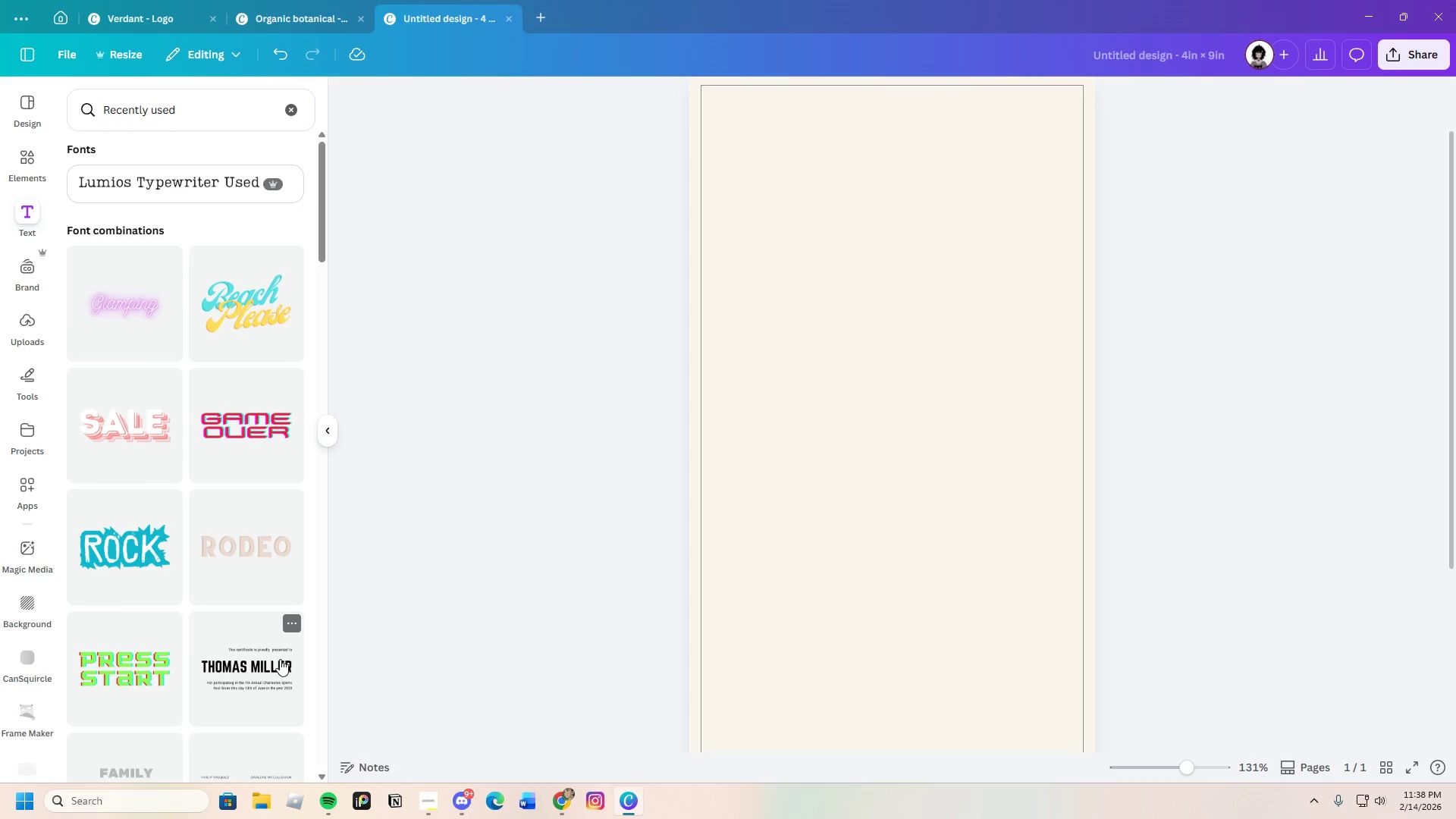 
scroll: coordinate [280, 659], scroll_direction: down, amount: 5.0
 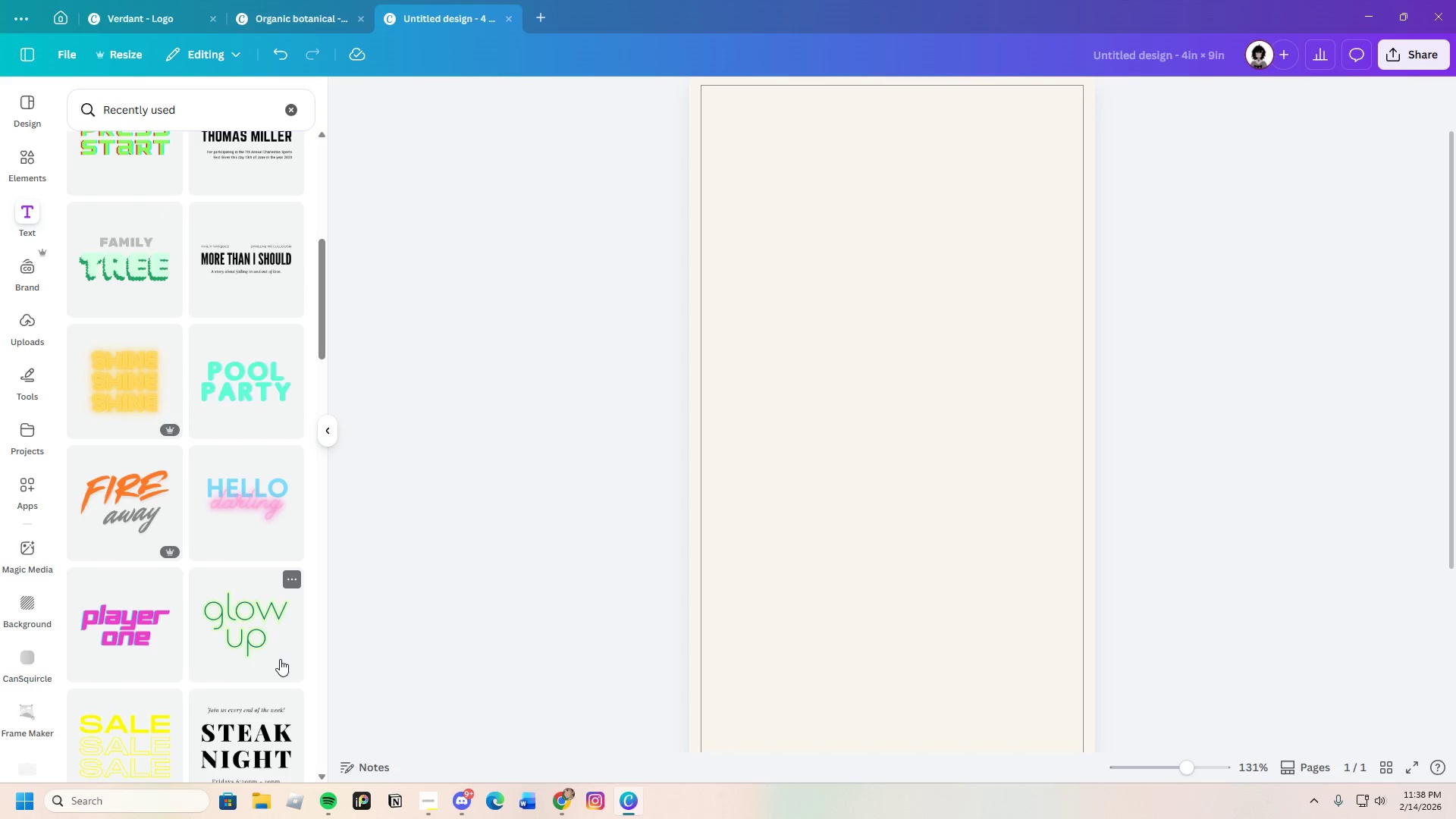 
scroll: coordinate [280, 659], scroll_direction: up, amount: 2.0
 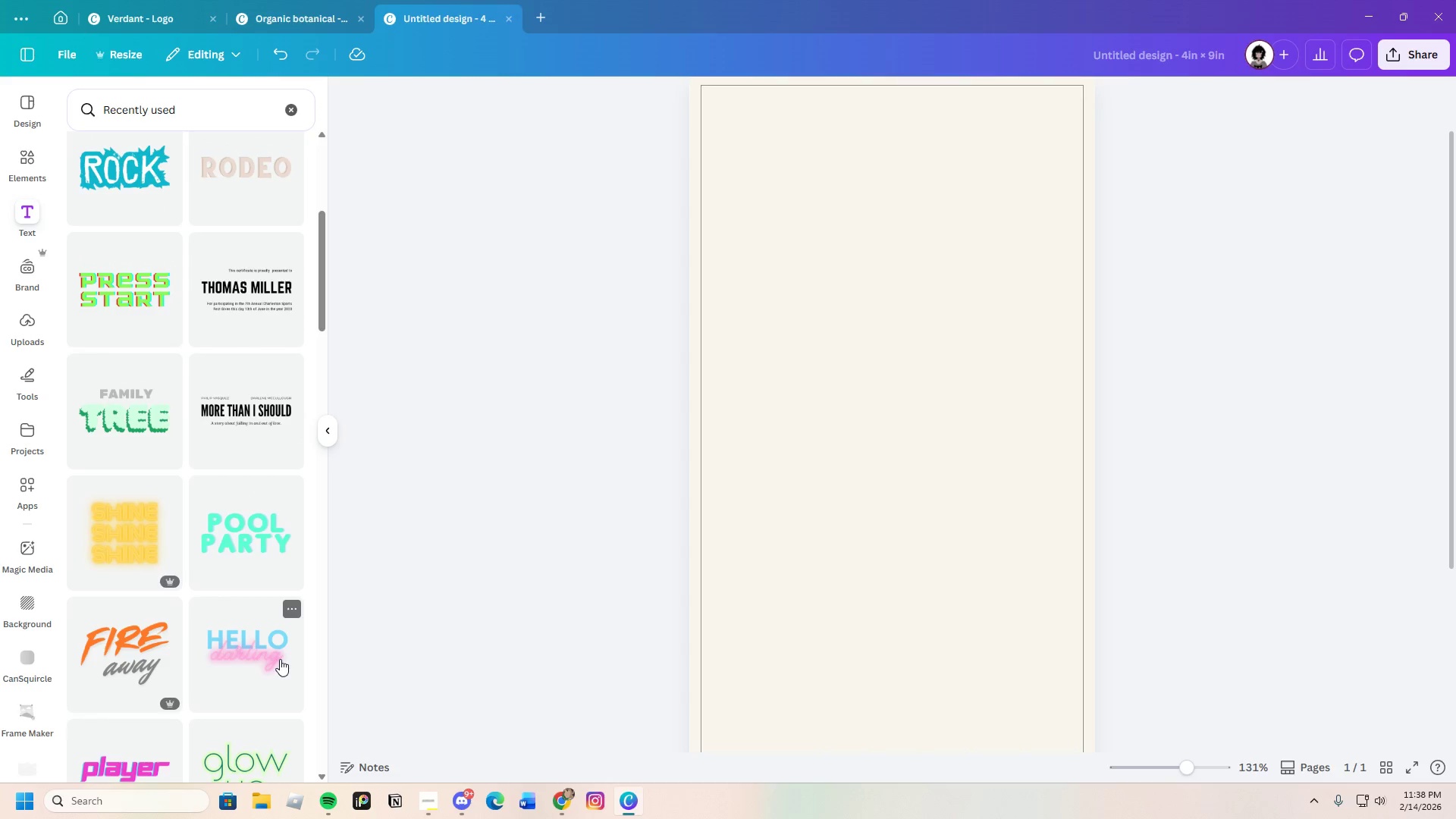 
scroll: coordinate [261, 660], scroll_direction: down, amount: 21.0
 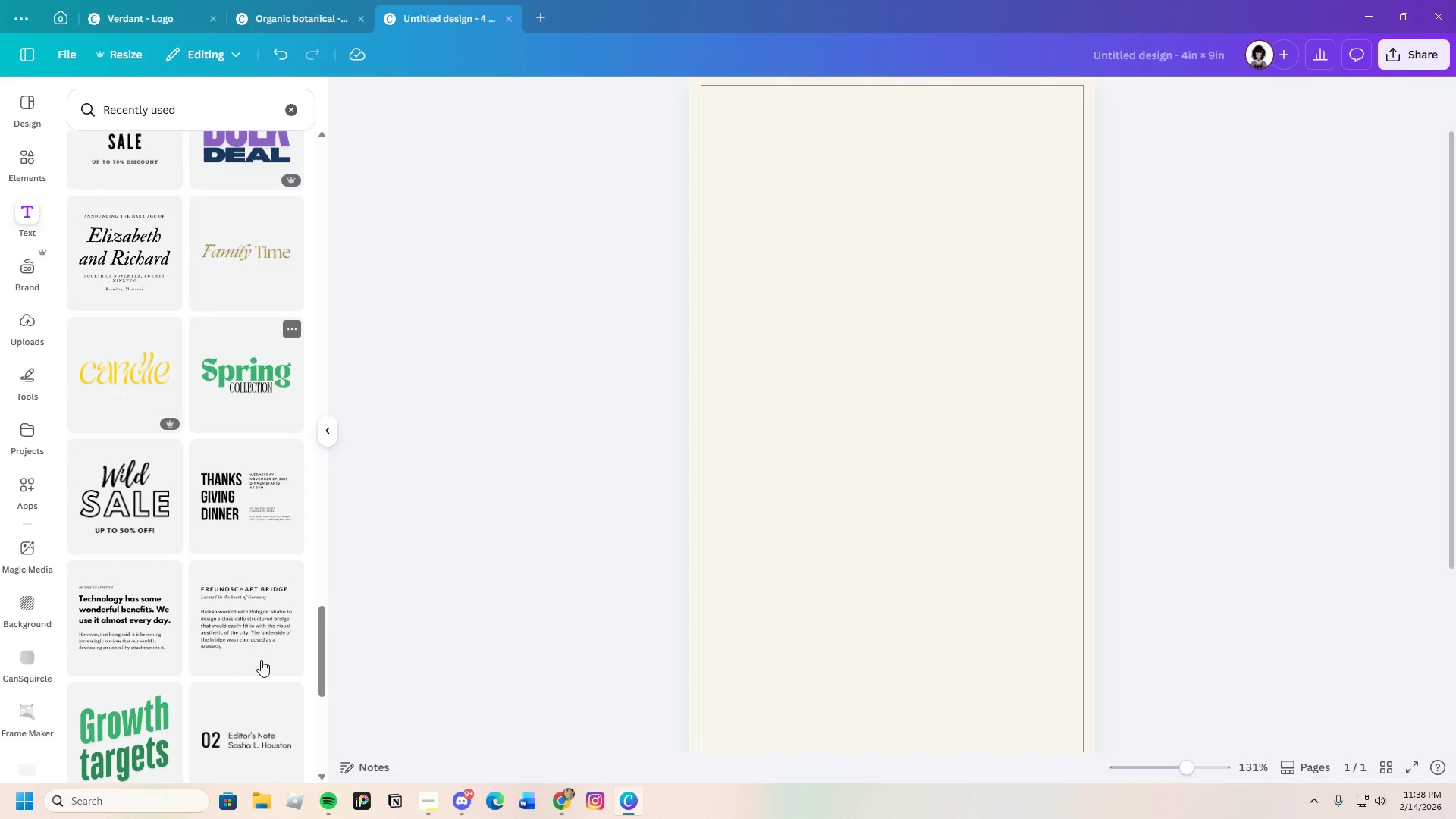 
scroll: coordinate [263, 660], scroll_direction: down, amount: 10.0
 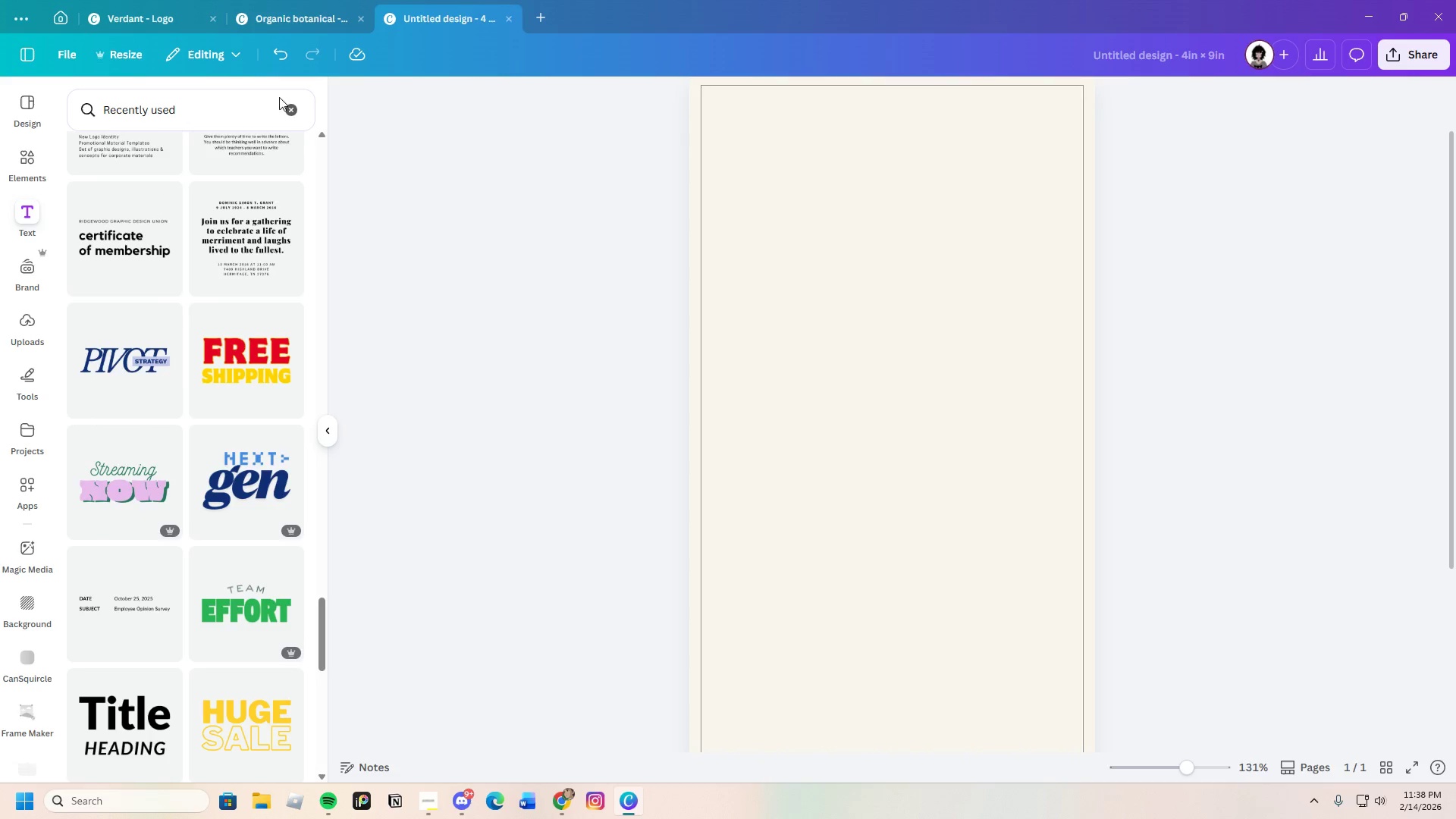 
left_click([298, 110])
 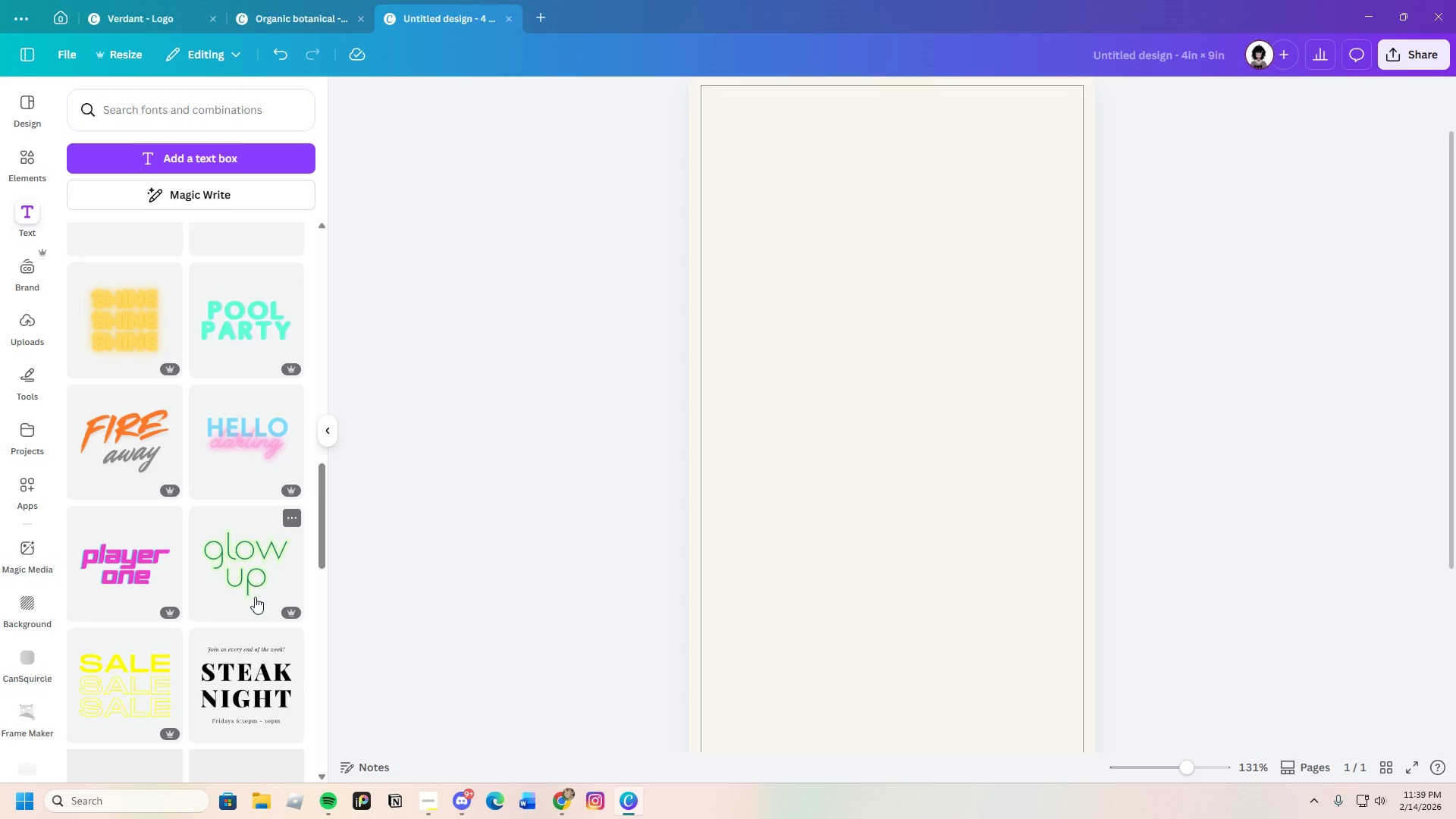 
scroll: coordinate [234, 613], scroll_direction: down, amount: 40.0
 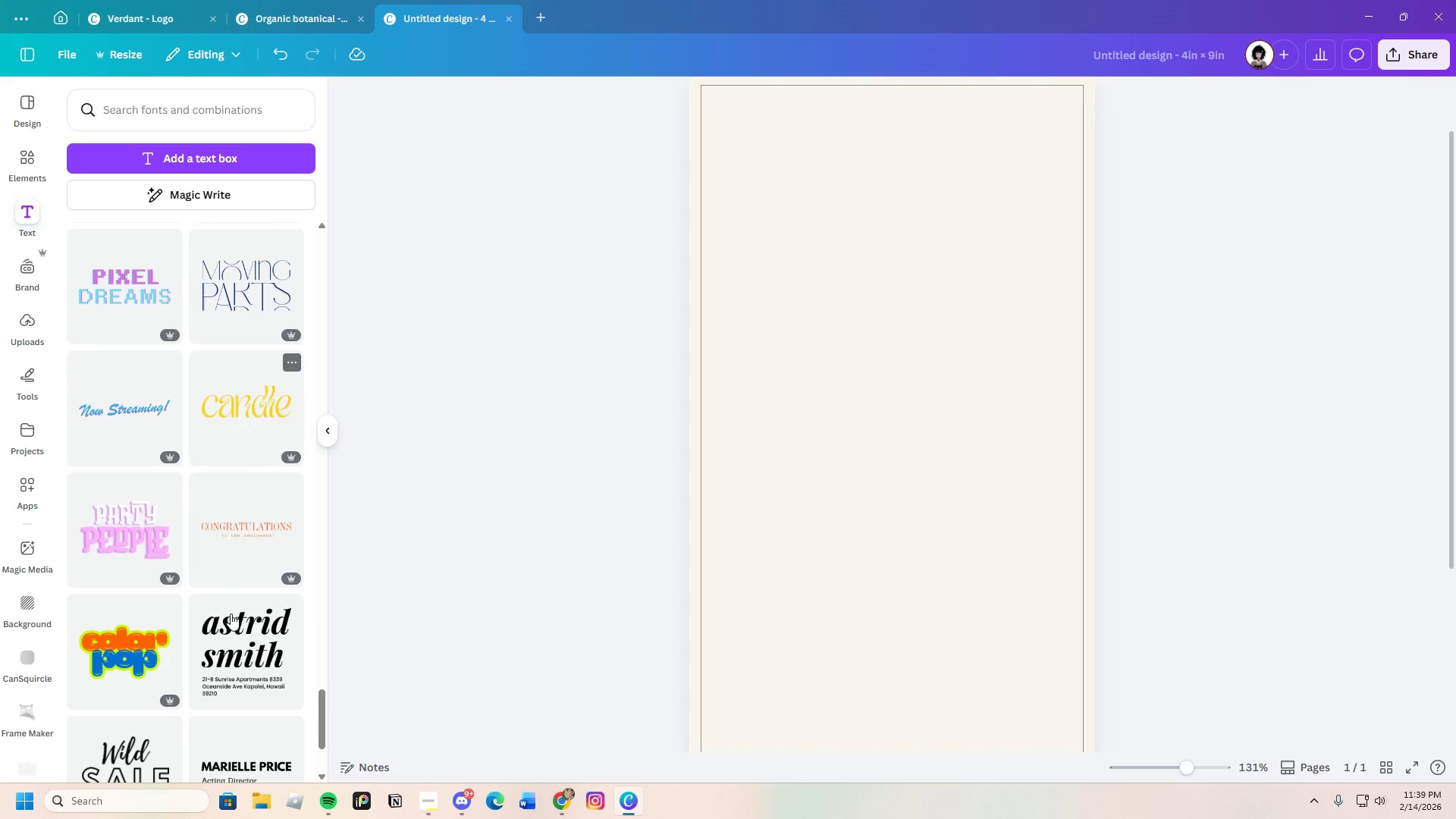 
scroll: coordinate [231, 613], scroll_direction: up, amount: 2.0
 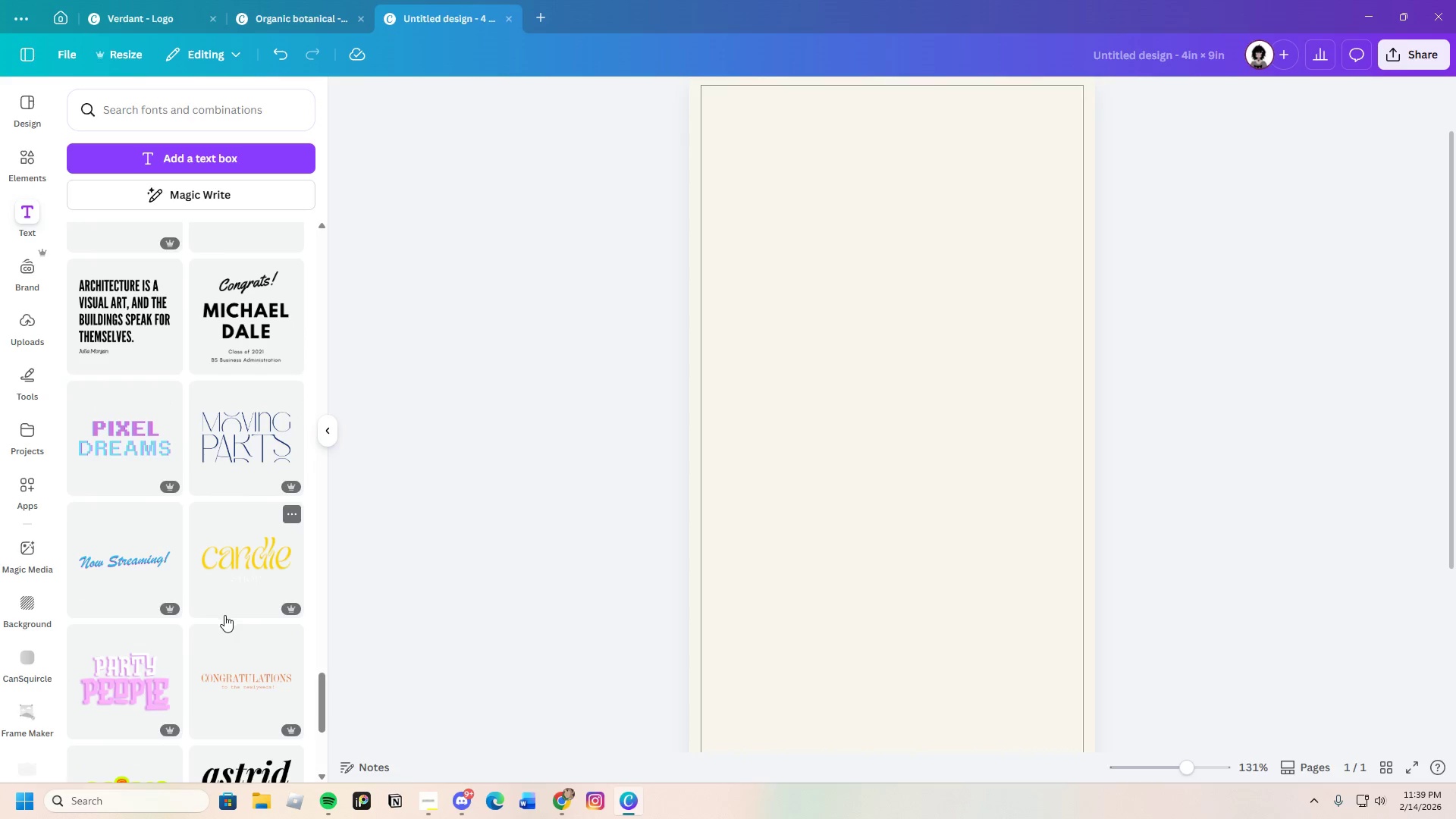 
scroll: coordinate [227, 618], scroll_direction: down, amount: 7.0
 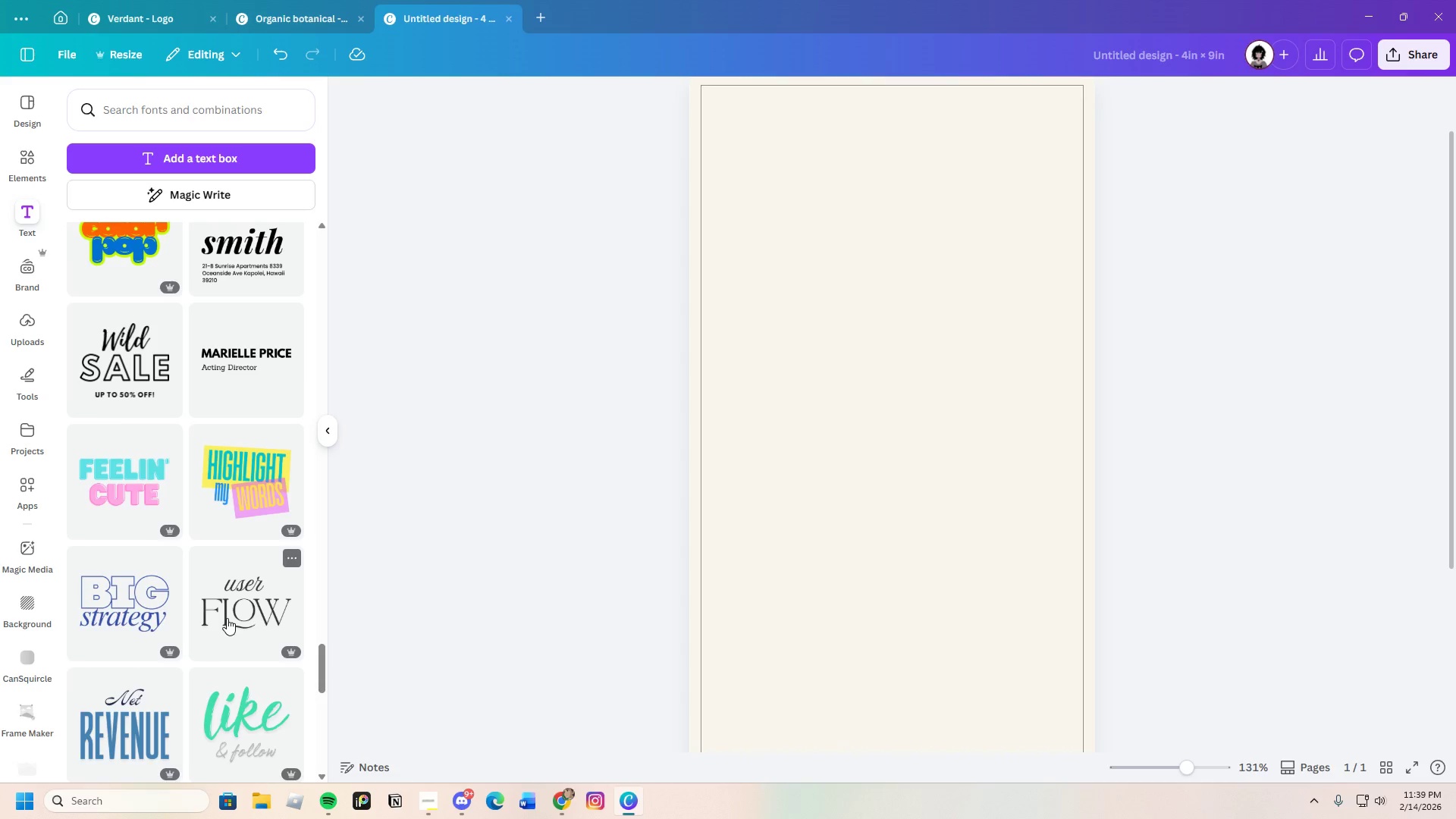 
left_click([239, 618])
 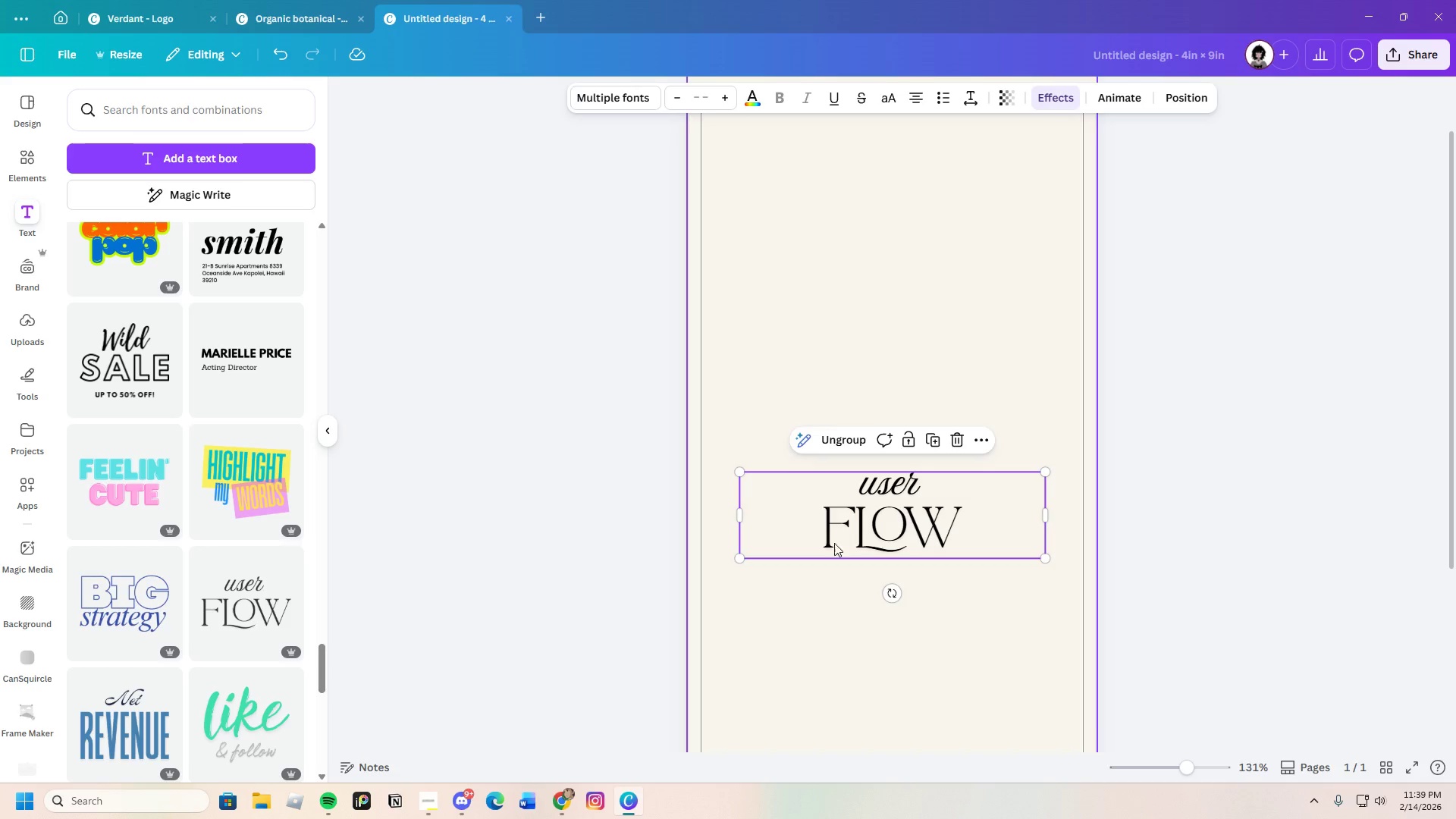 
left_click([883, 480])
 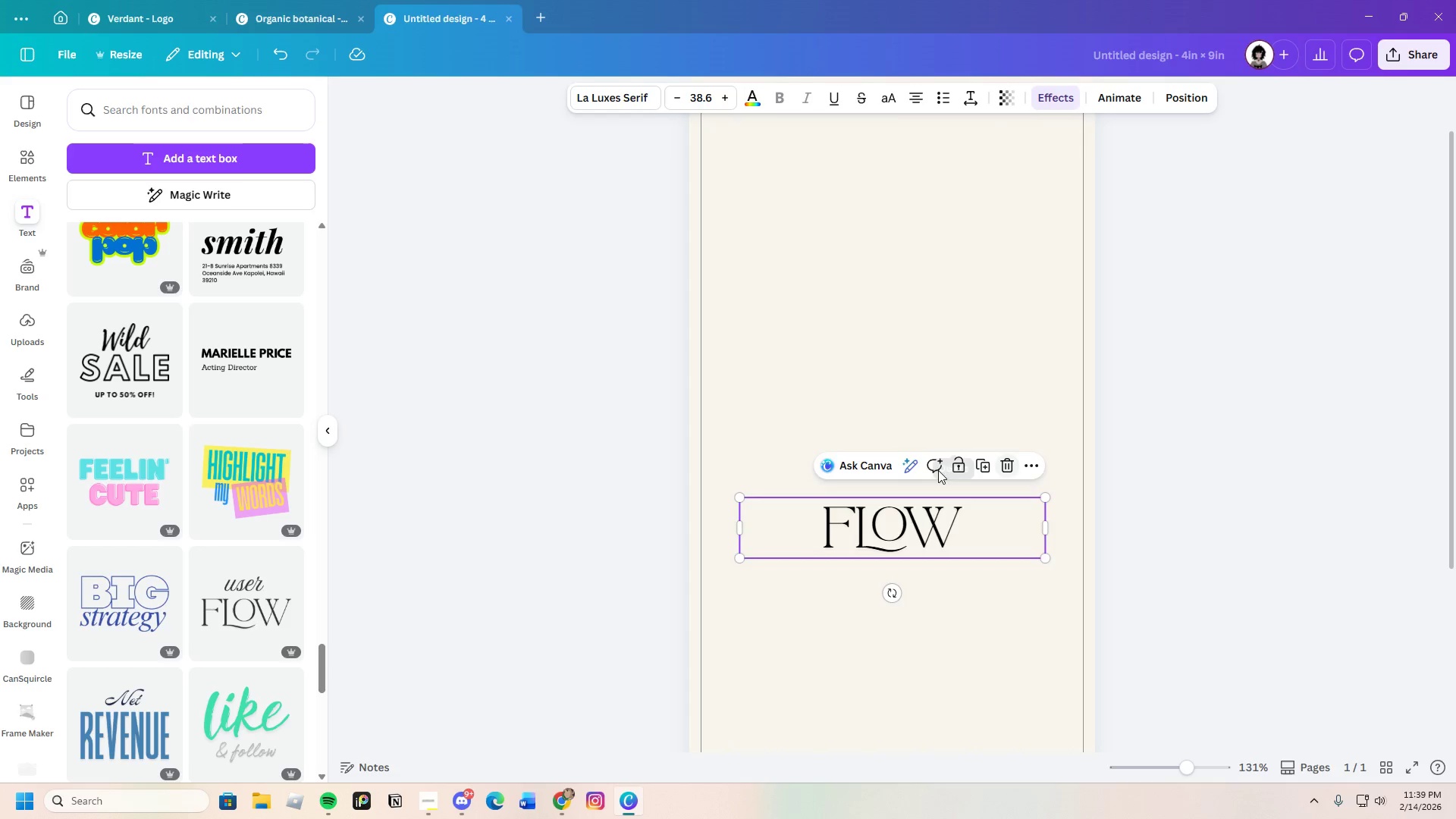 
double_click([961, 522])
 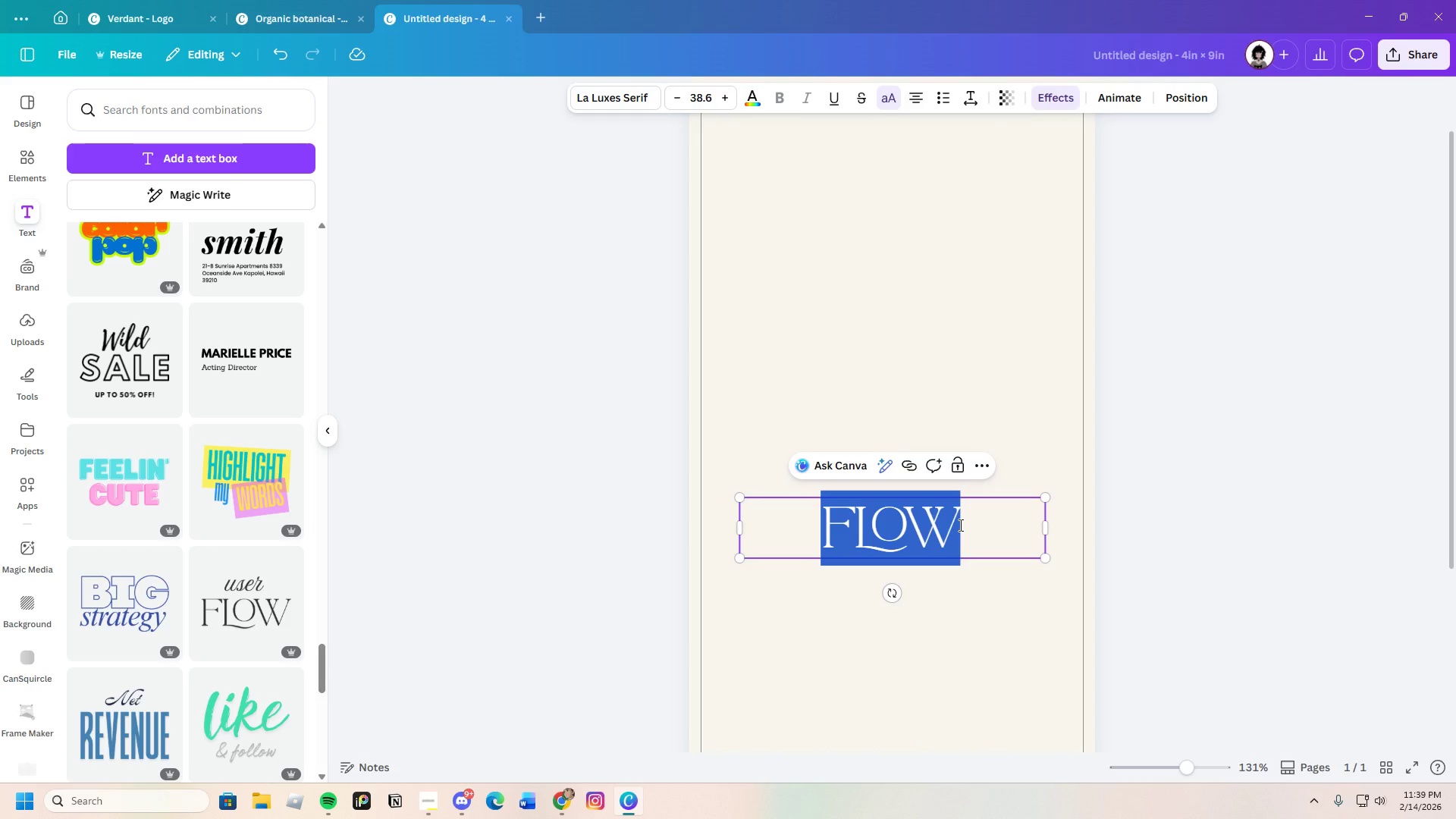 
key(Backspace)
type(botanical menu)
 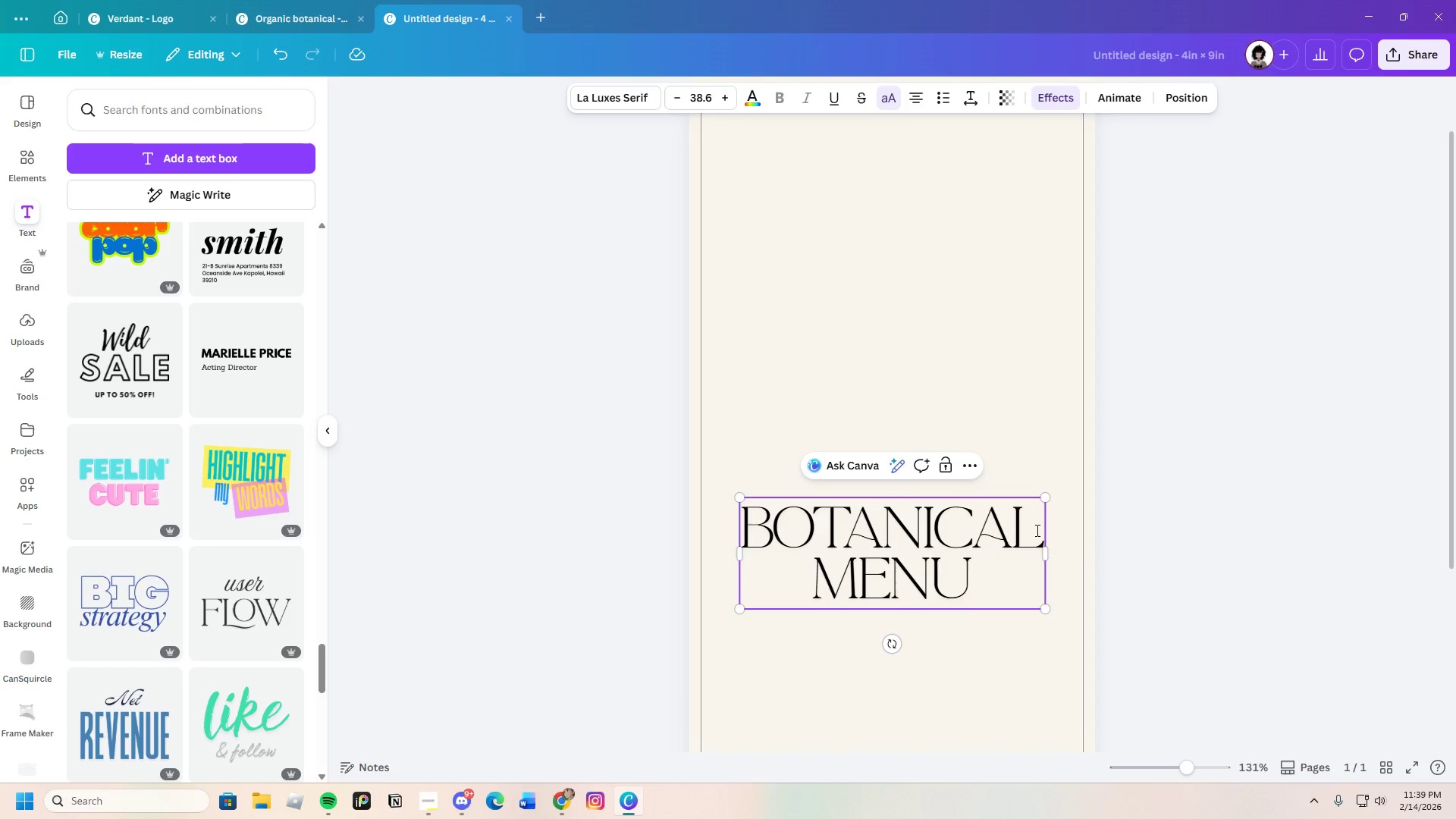 
left_click([1121, 553])
 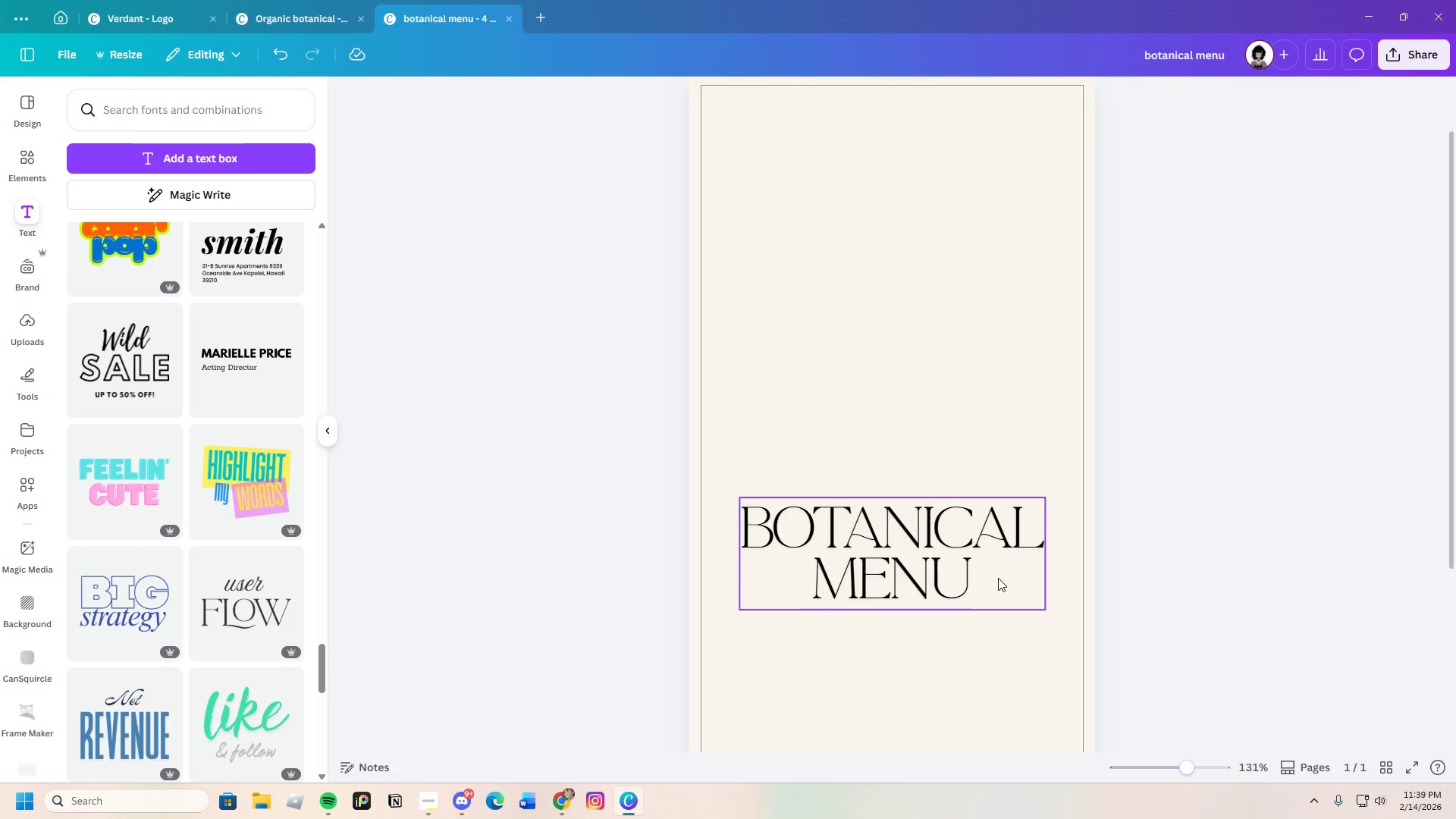 
left_click_drag(start_coordinate=[998, 578], to_coordinate=[1005, 272])
 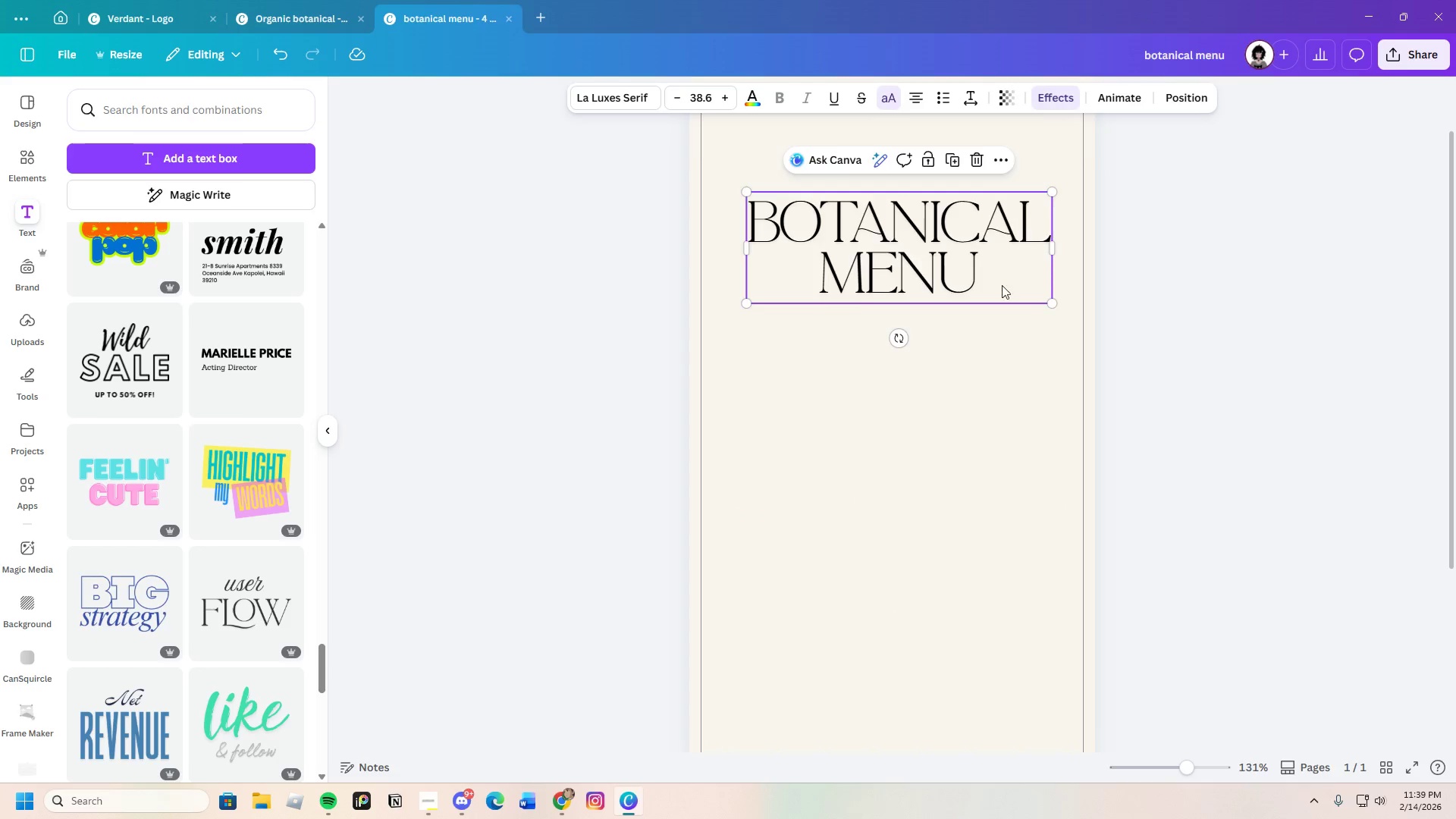 
scroll: coordinate [1001, 292], scroll_direction: up, amount: 2.0
 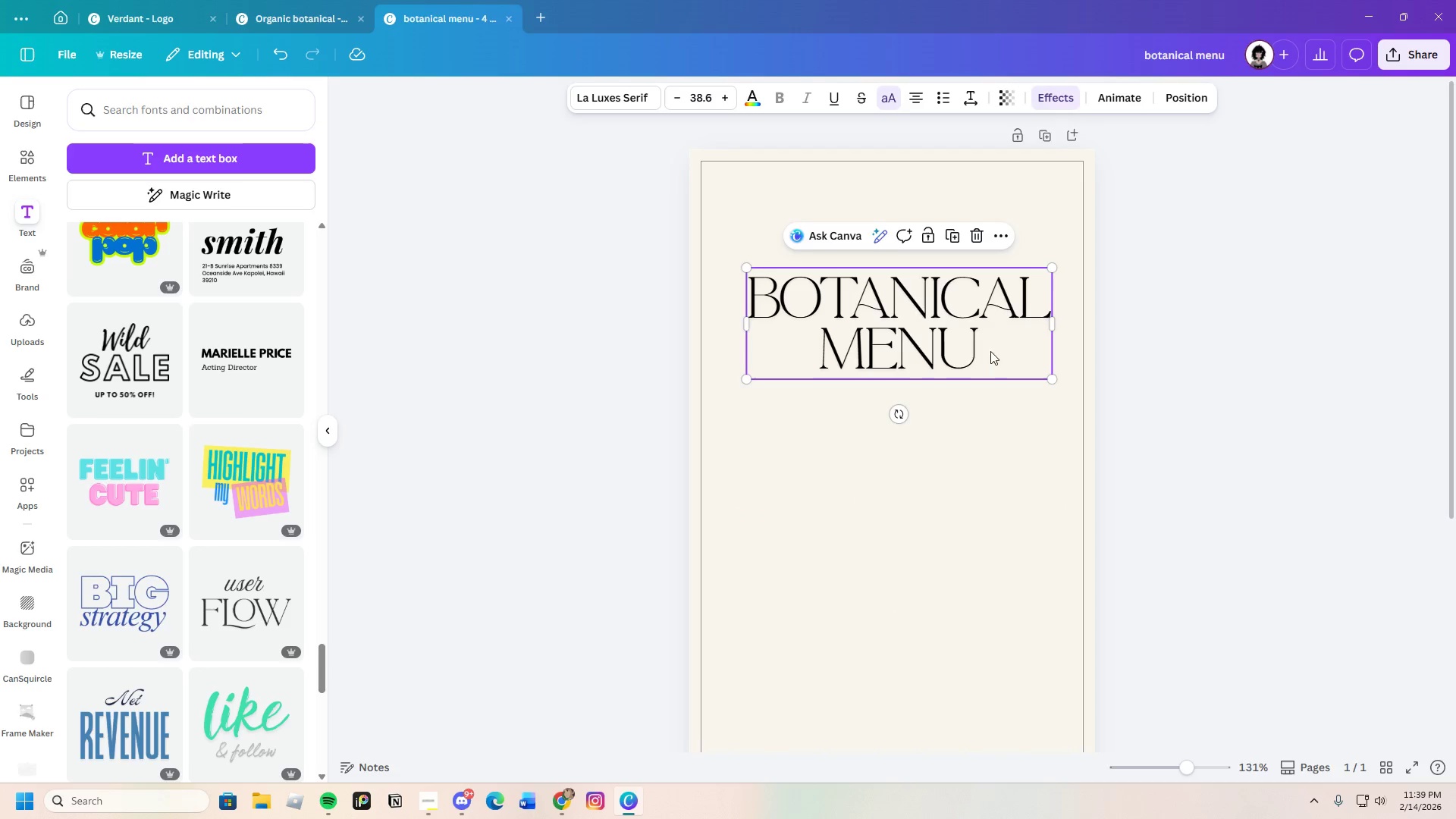 
left_click_drag(start_coordinate=[994, 293], to_coordinate=[996, 288])
 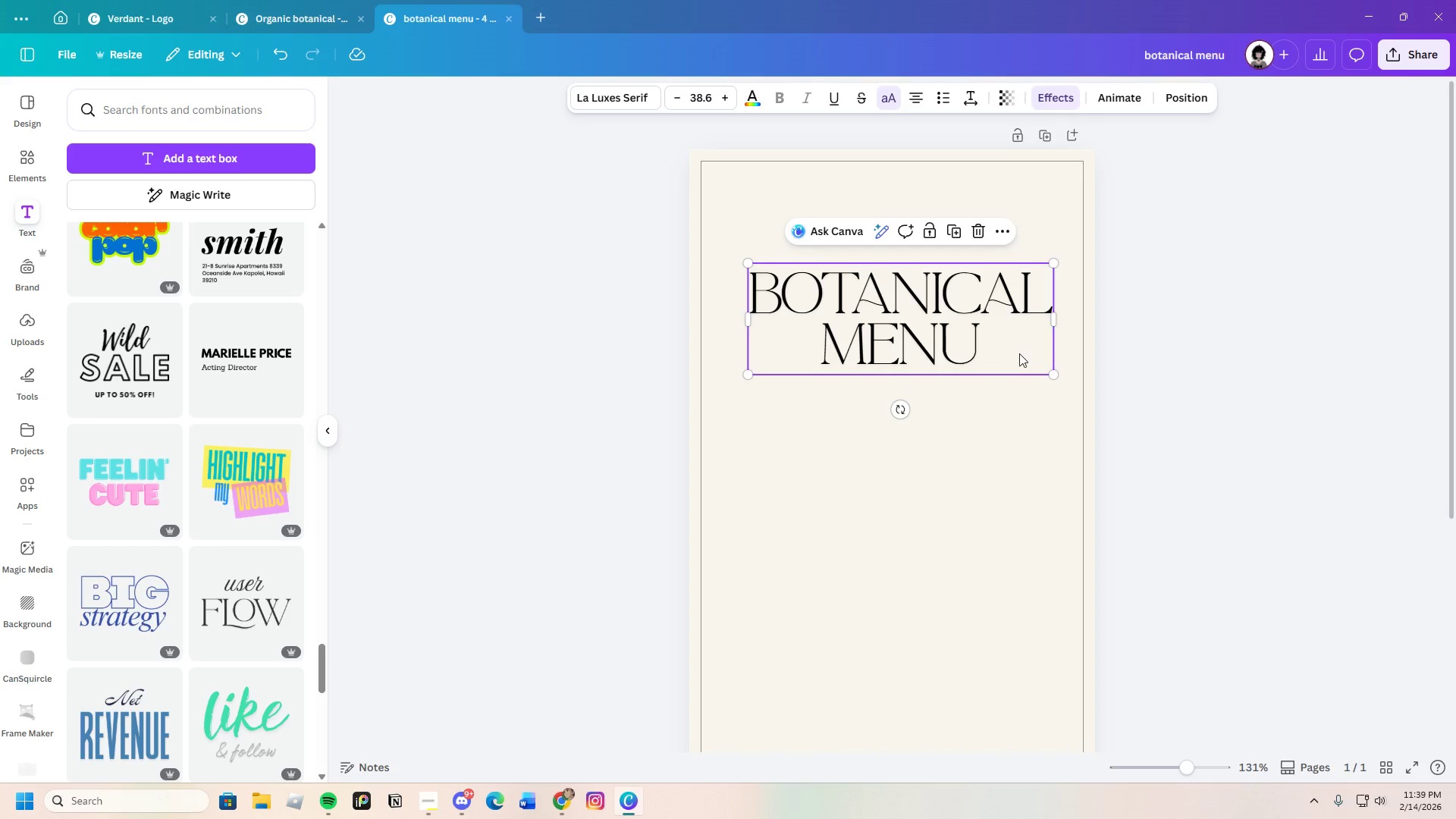 
left_click_drag(start_coordinate=[1019, 353], to_coordinate=[1018, 263])
 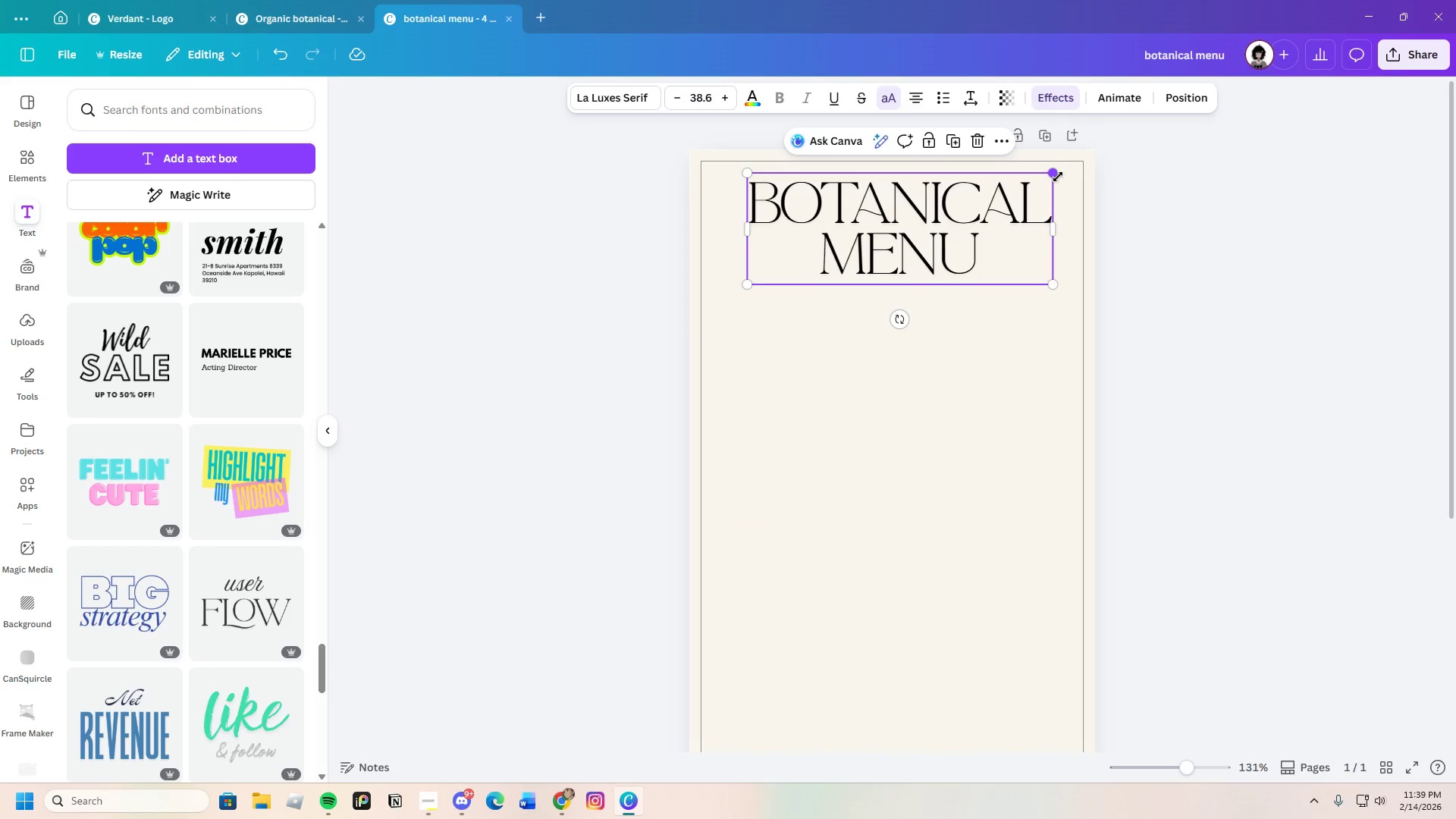 
left_click_drag(start_coordinate=[1056, 176], to_coordinate=[977, 220])
 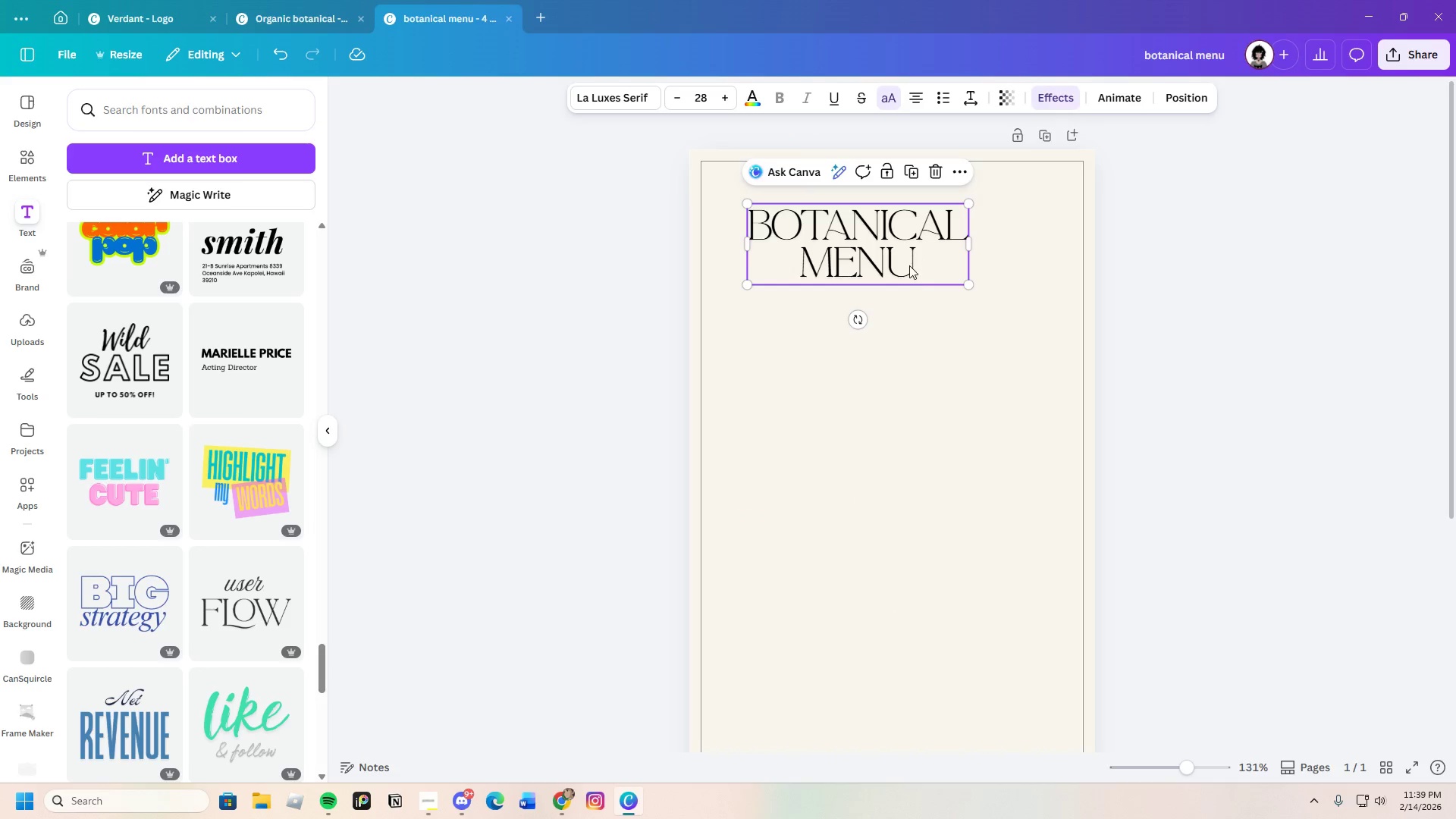 
left_click_drag(start_coordinate=[914, 265], to_coordinate=[952, 264])
 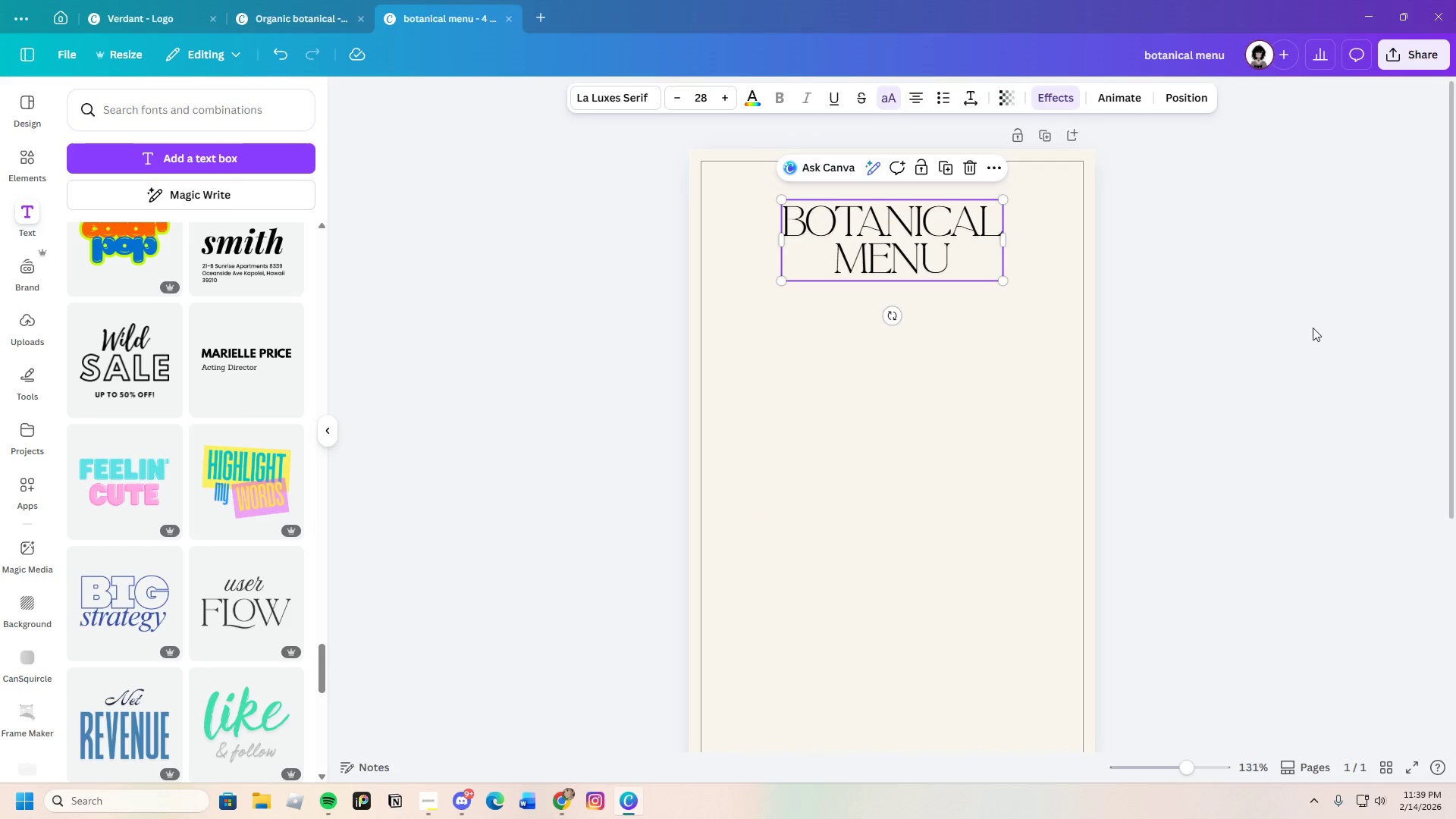 
left_click([1313, 328])
 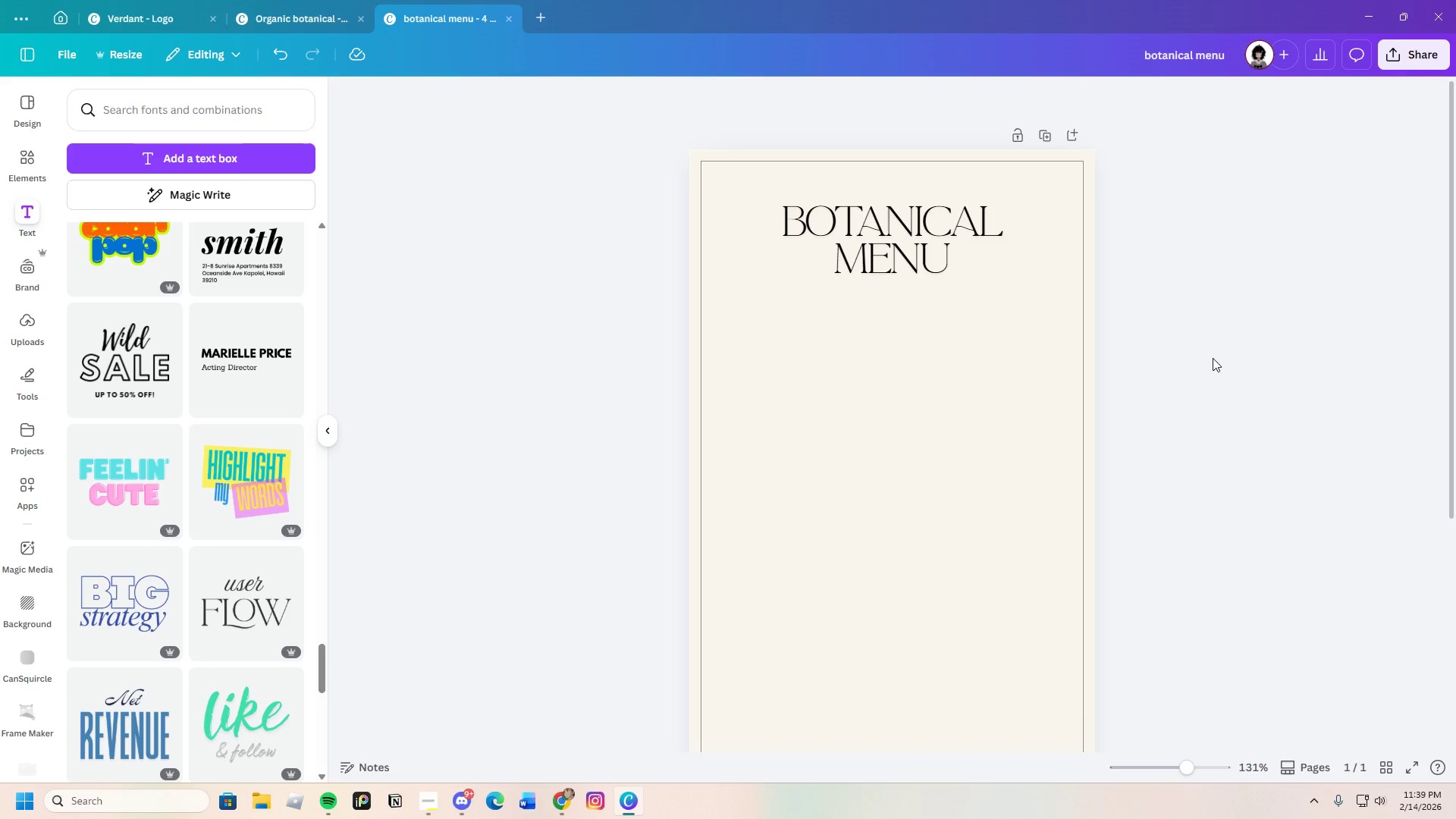 
scroll: coordinate [1159, 374], scroll_direction: down, amount: 1.0
 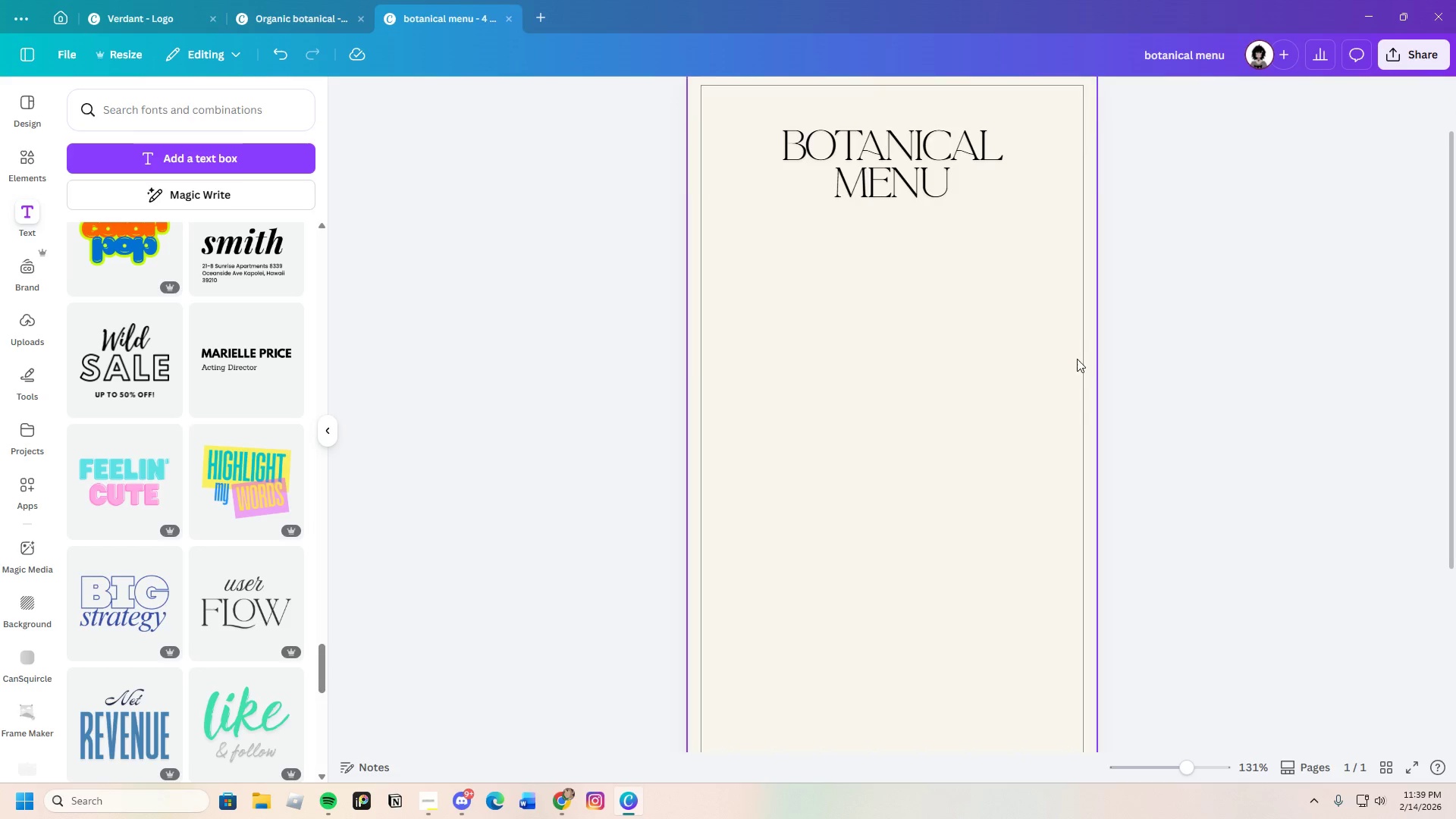 
scroll: coordinate [903, 271], scroll_direction: up, amount: 2.0
 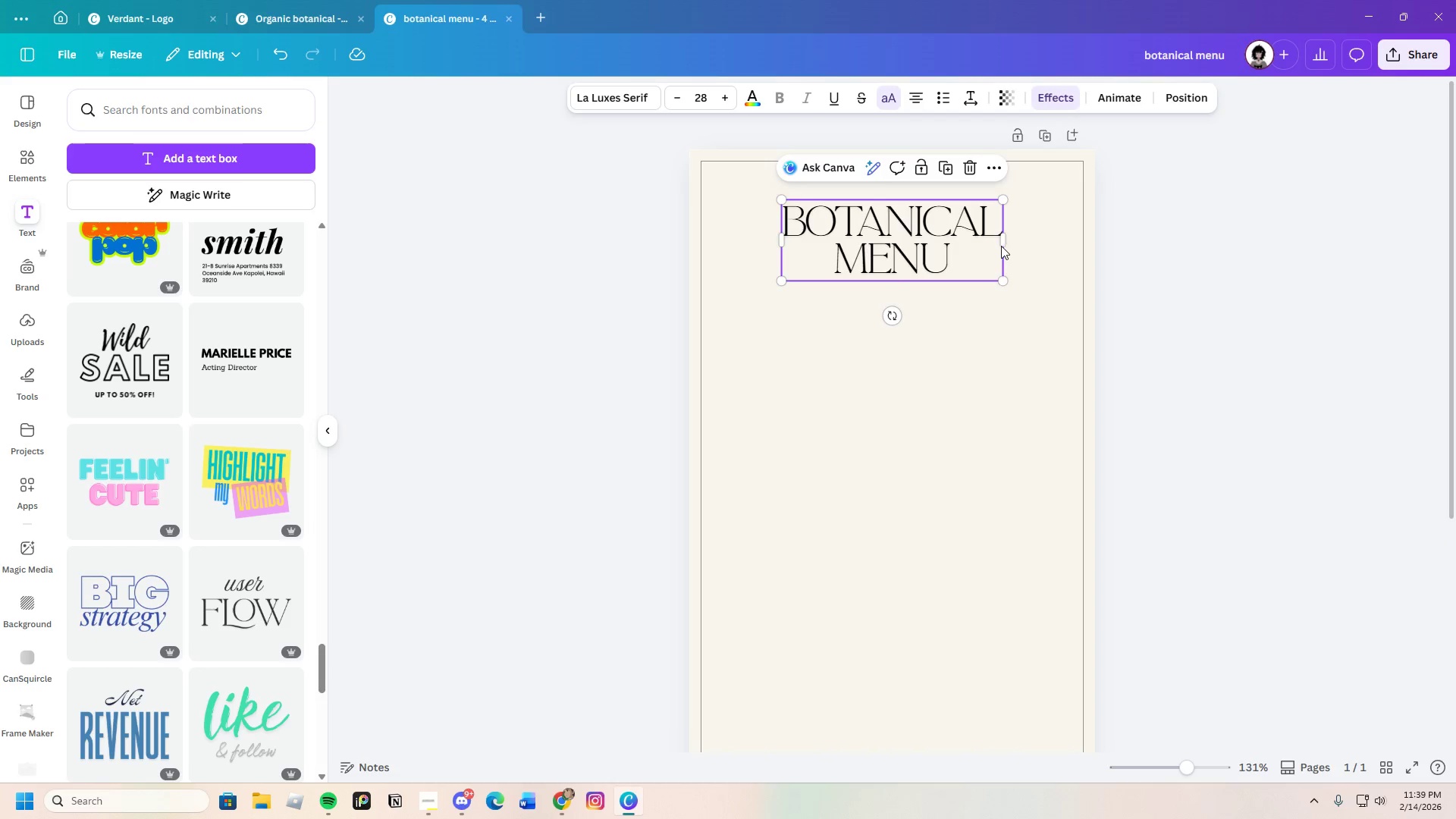 
left_click_drag(start_coordinate=[1006, 239], to_coordinate=[1146, 252])
 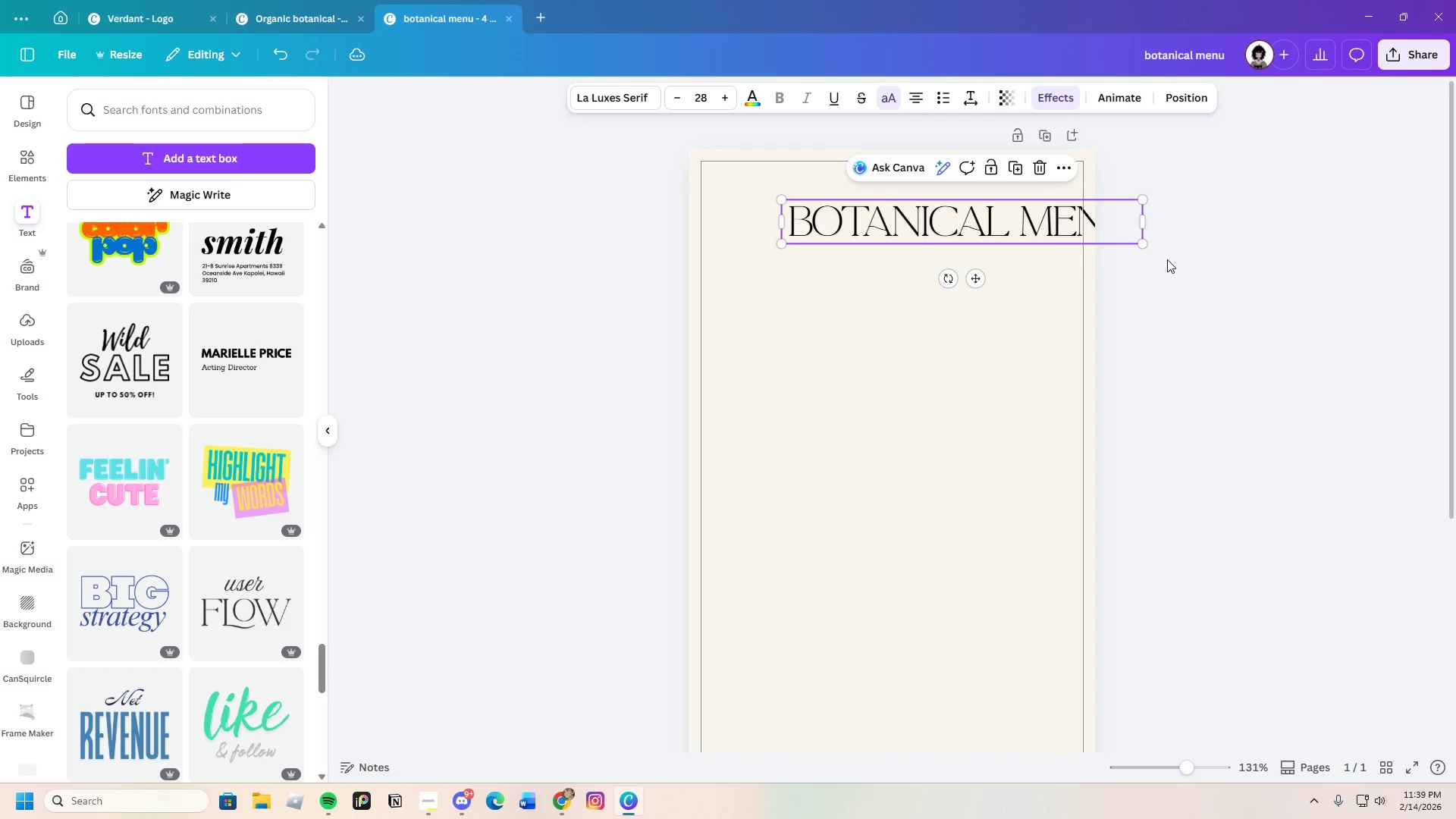 
left_click([1167, 259])
 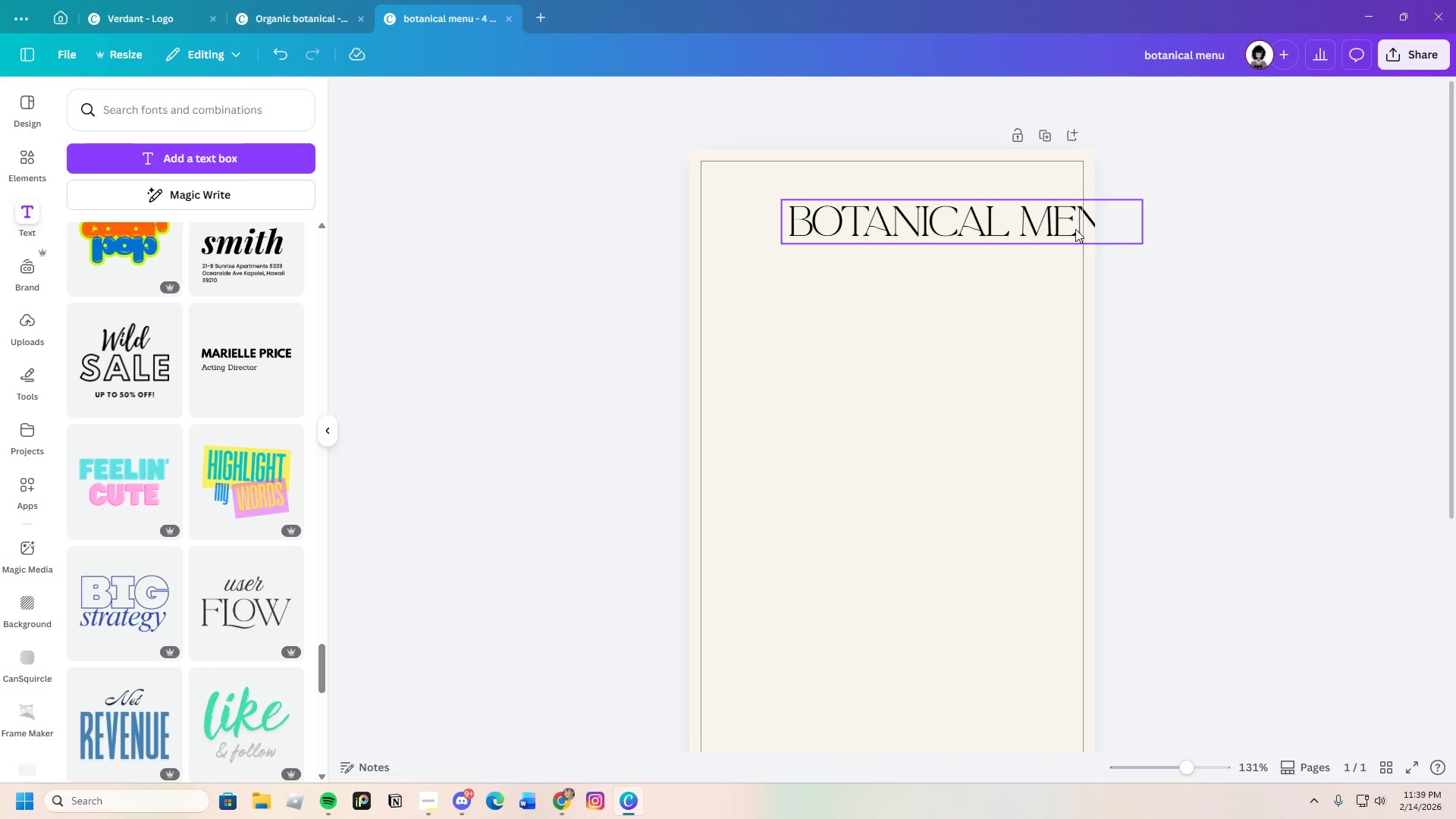 
left_click_drag(start_coordinate=[1066, 228], to_coordinate=[999, 225])
 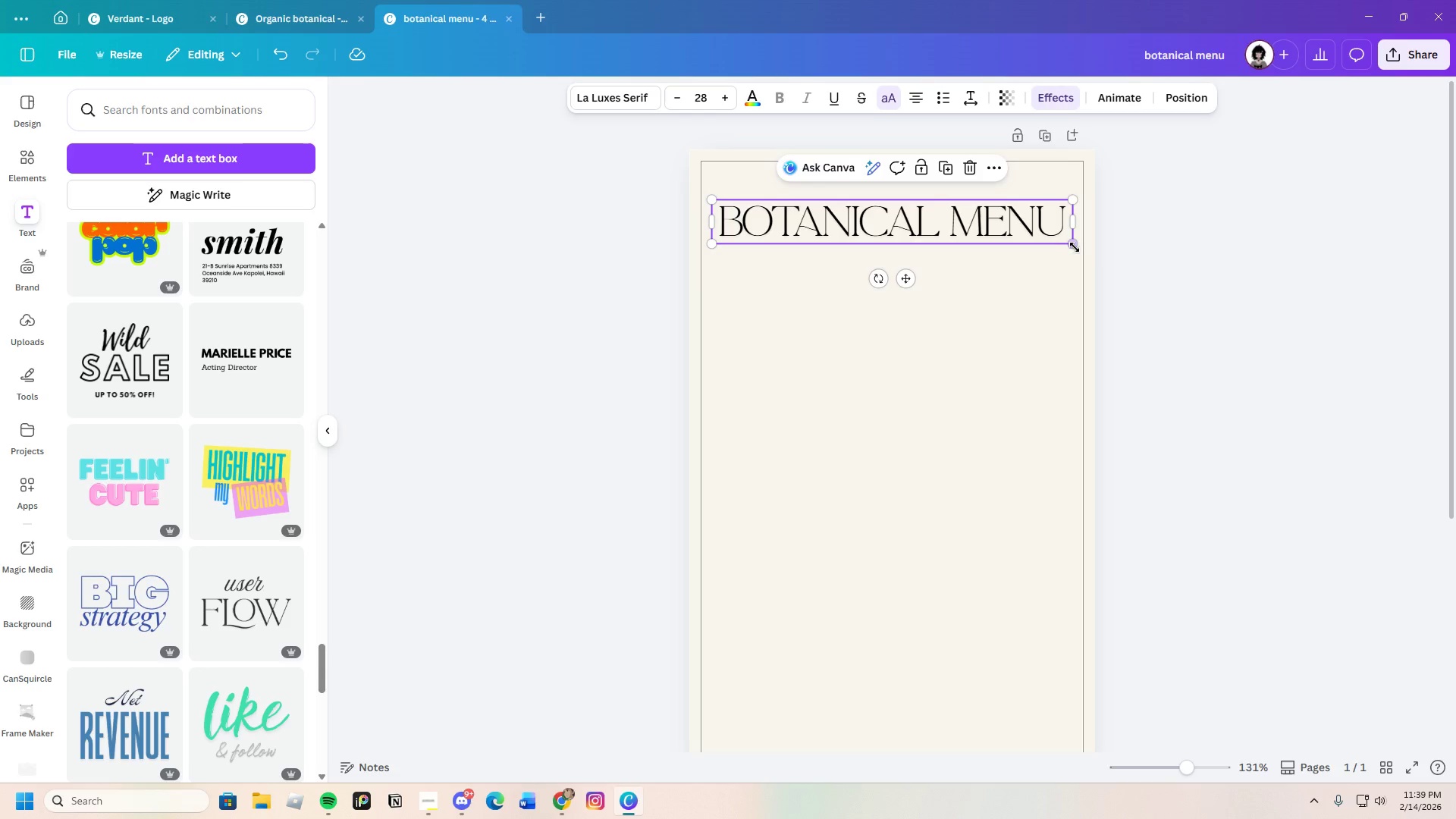 
left_click_drag(start_coordinate=[1075, 247], to_coordinate=[1010, 233])
 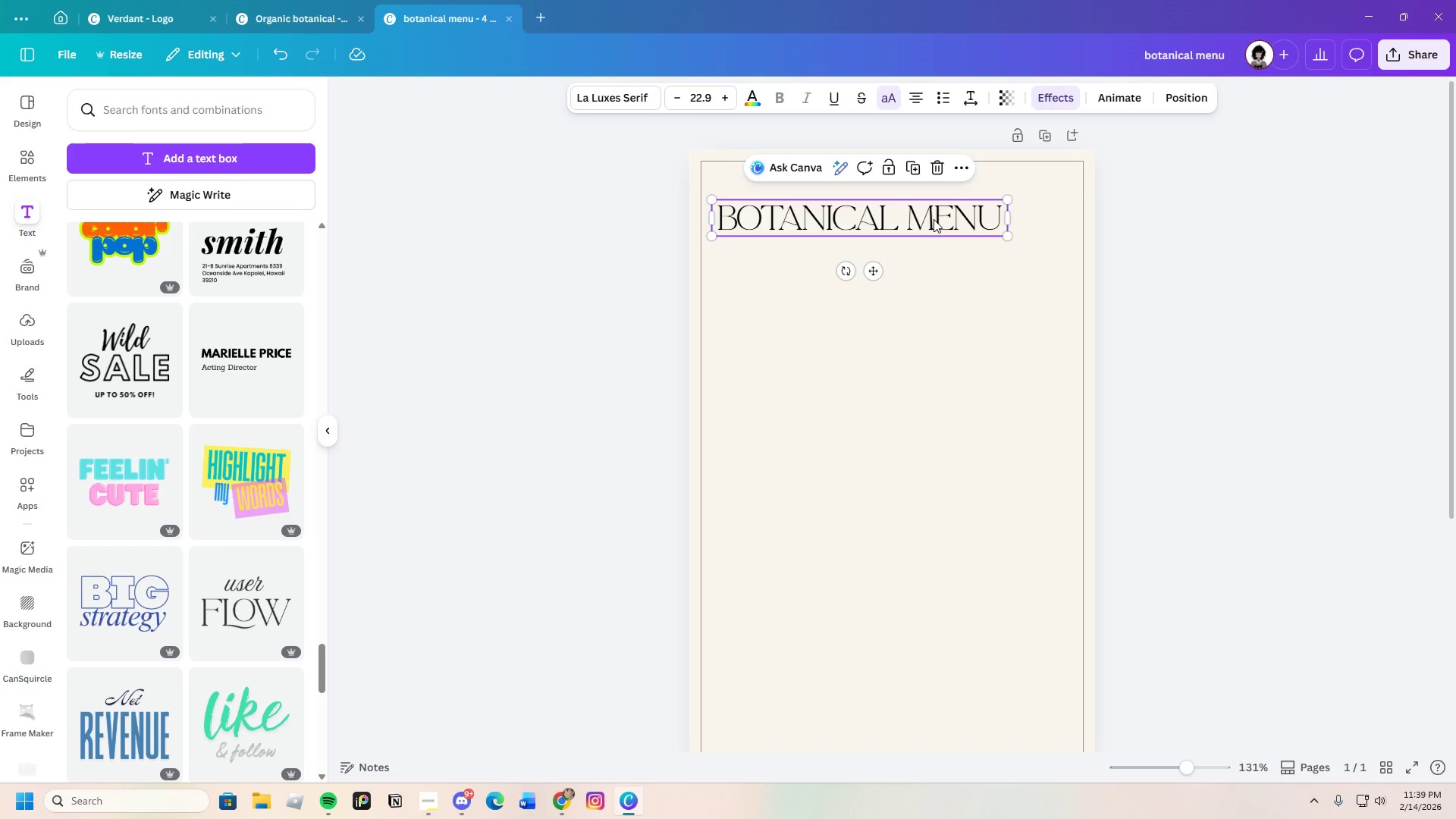 
left_click_drag(start_coordinate=[934, 219], to_coordinate=[953, 203])
 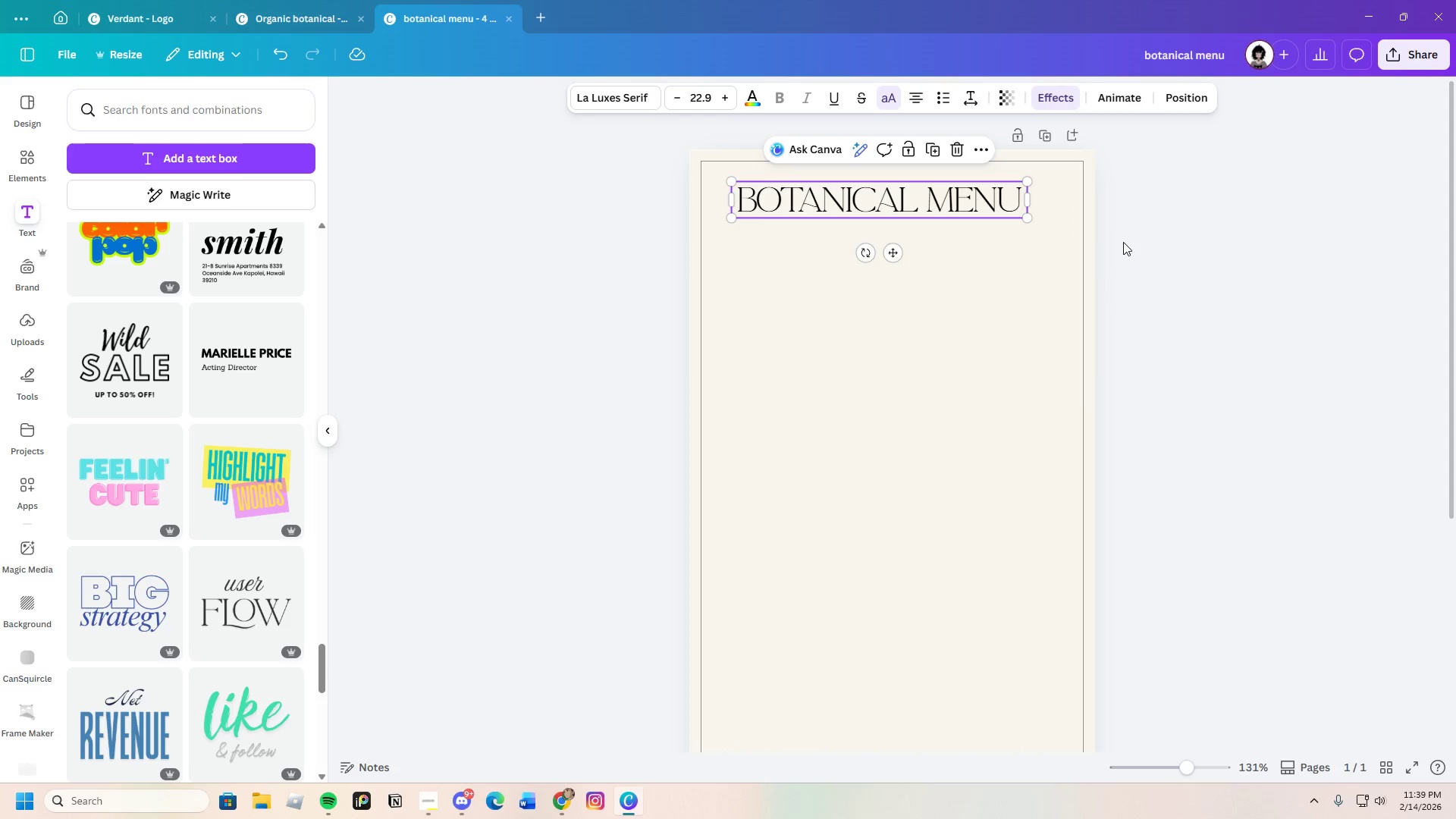 
left_click([1123, 242])
 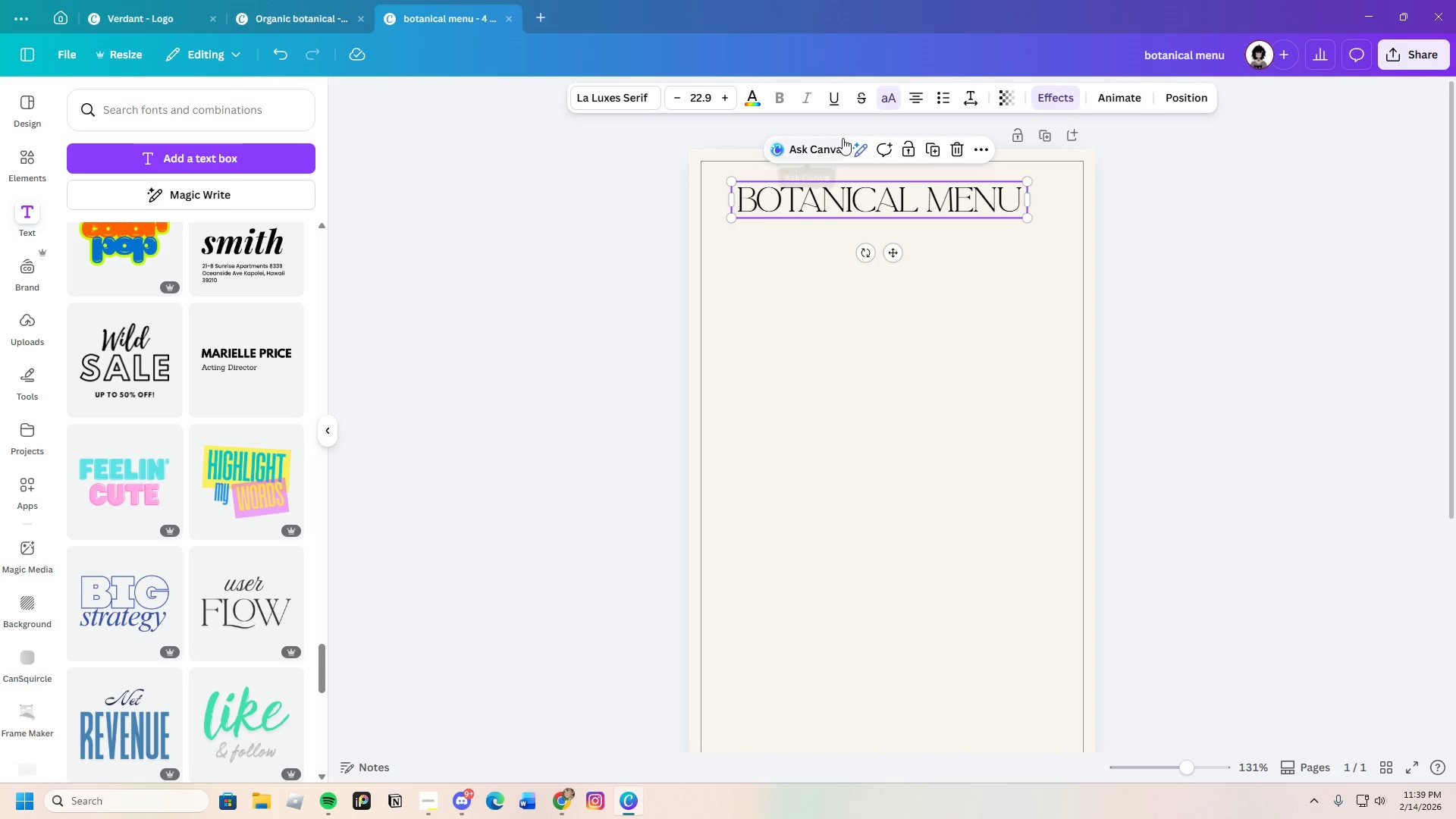 
left_click([963, 96])
 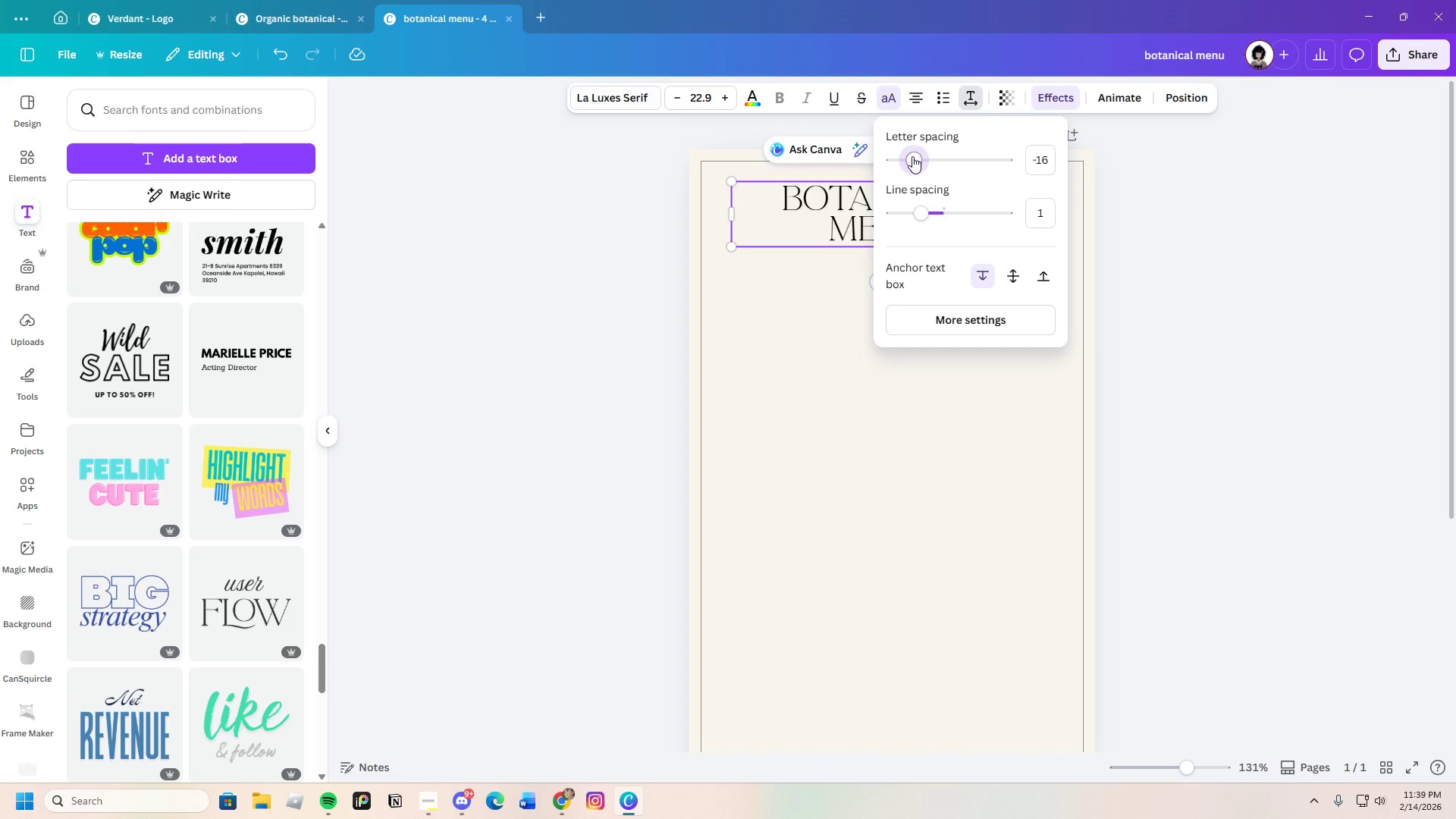 
left_click_drag(start_coordinate=[920, 209], to_coordinate=[913, 212])
 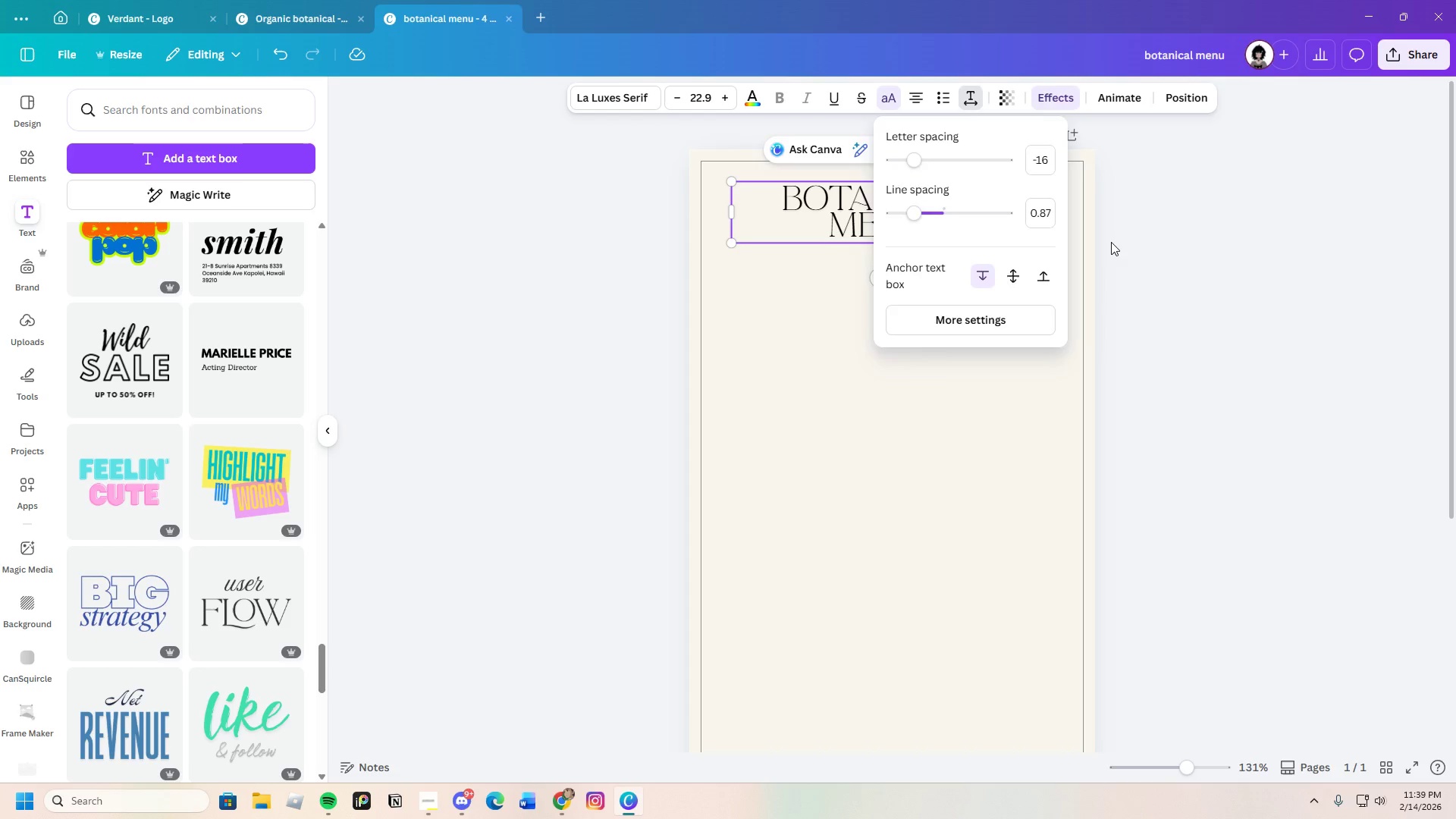 
left_click([1111, 242])
 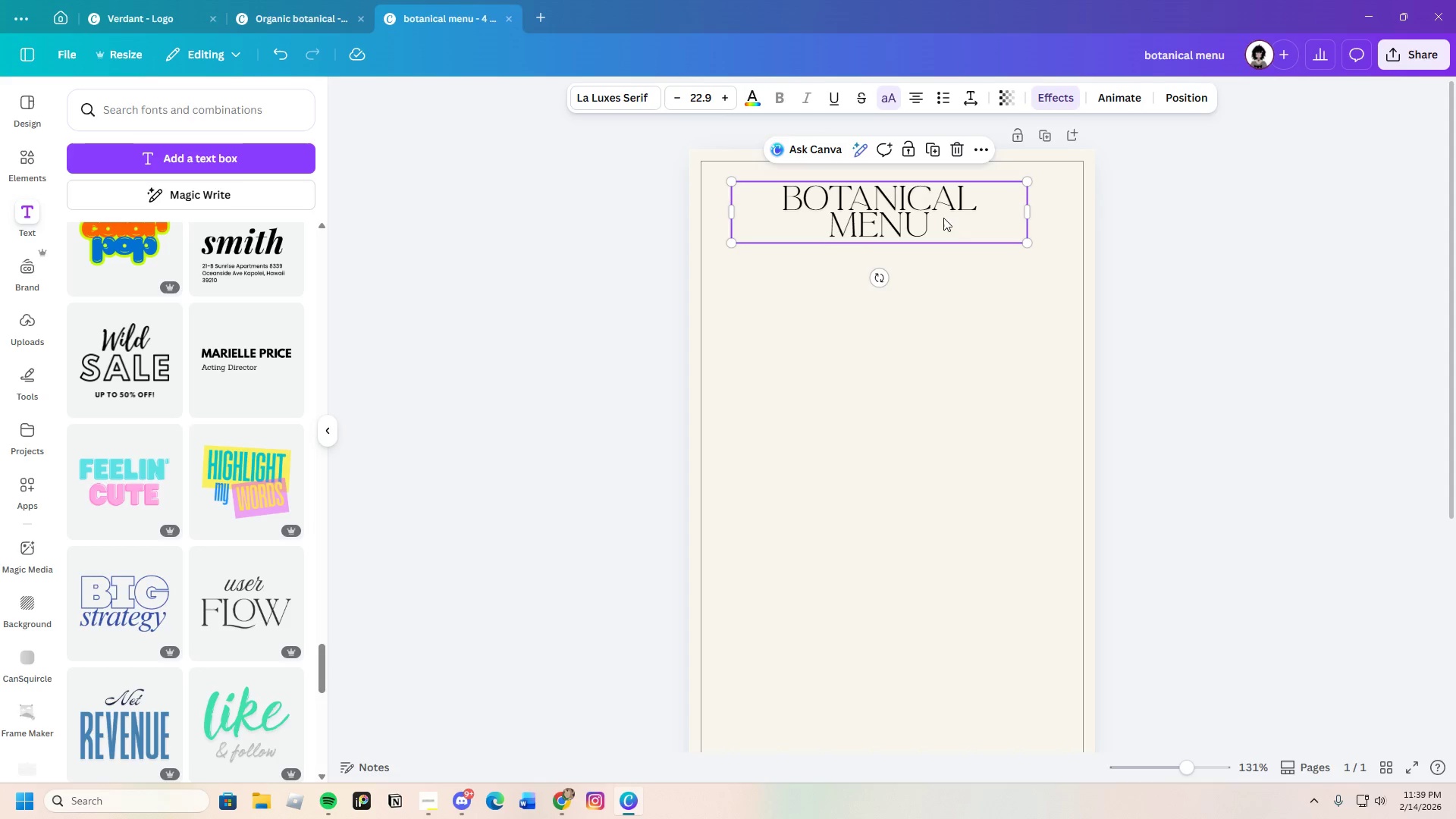 
left_click([942, 218])
 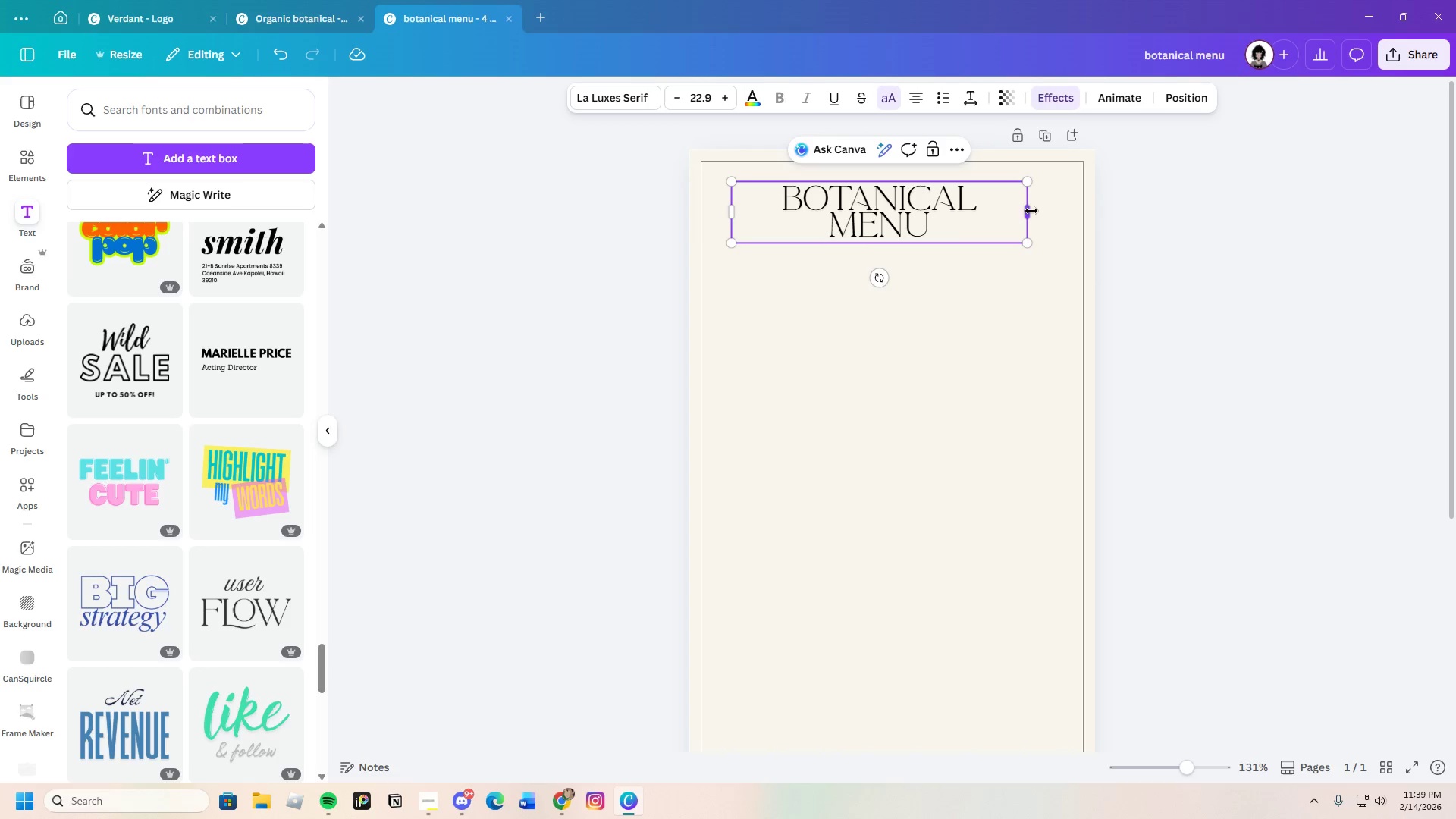 
left_click([1031, 211])
 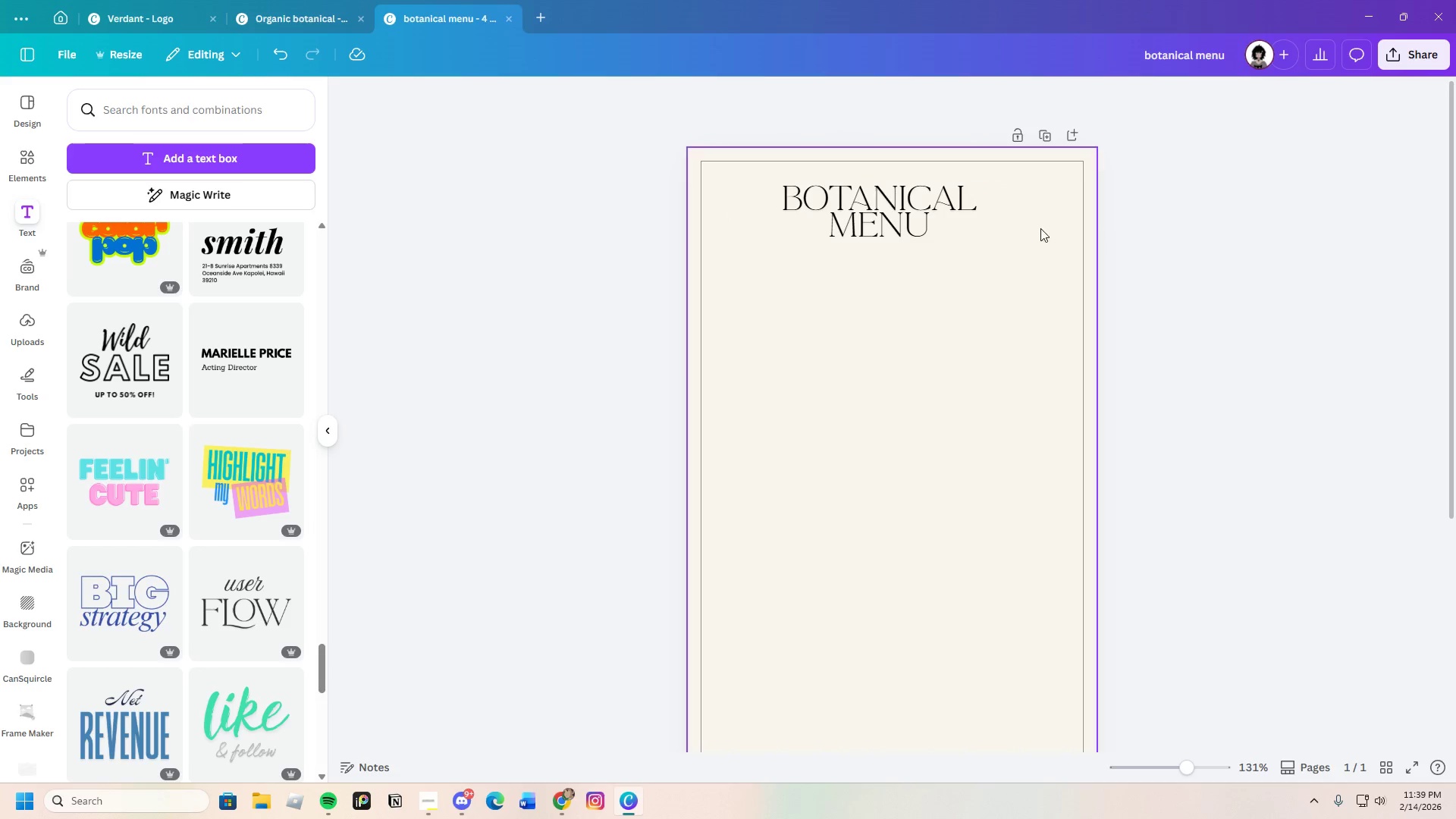 
double_click([983, 218])
 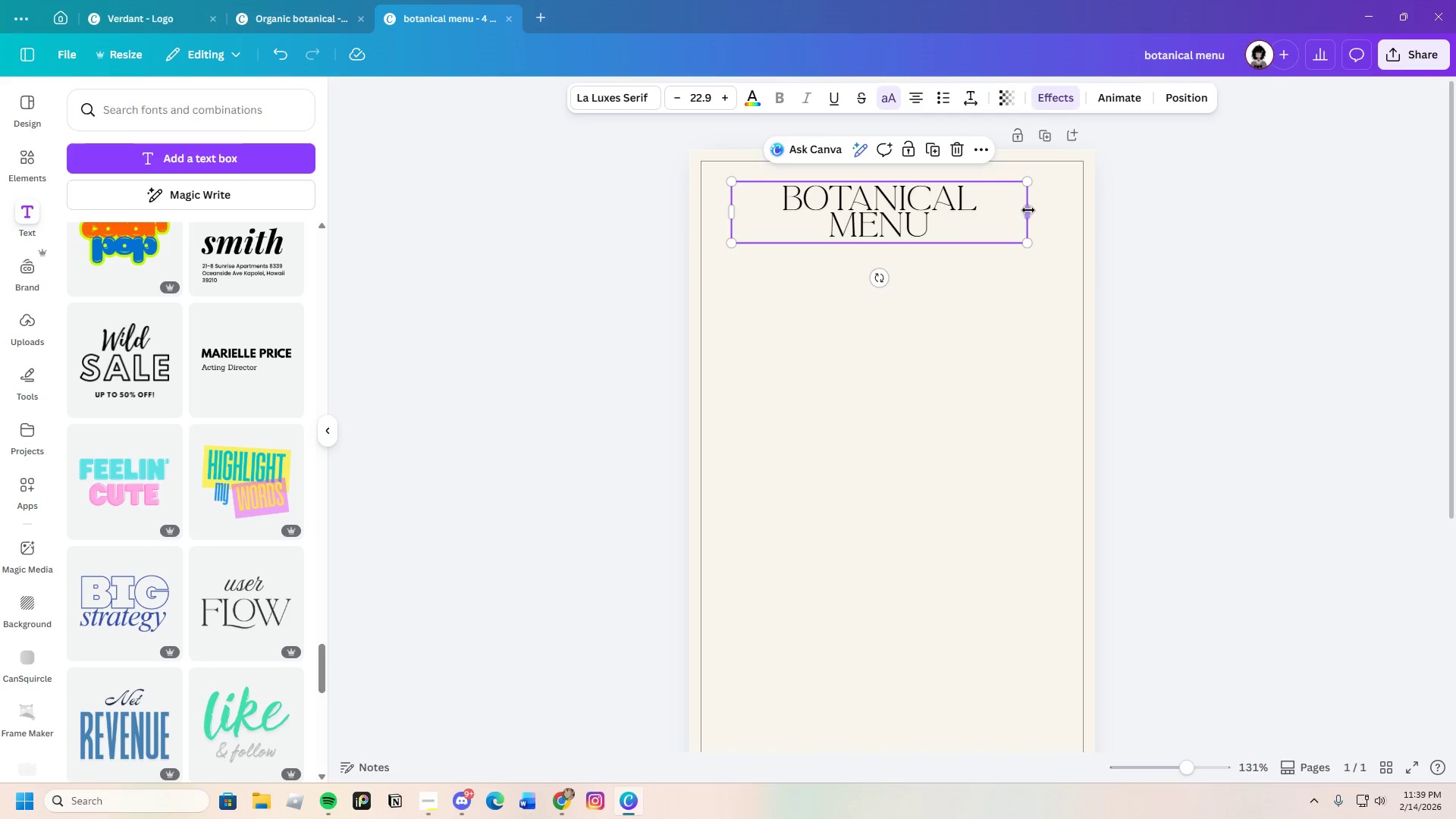 
left_click_drag(start_coordinate=[1029, 210], to_coordinate=[1057, 215])
 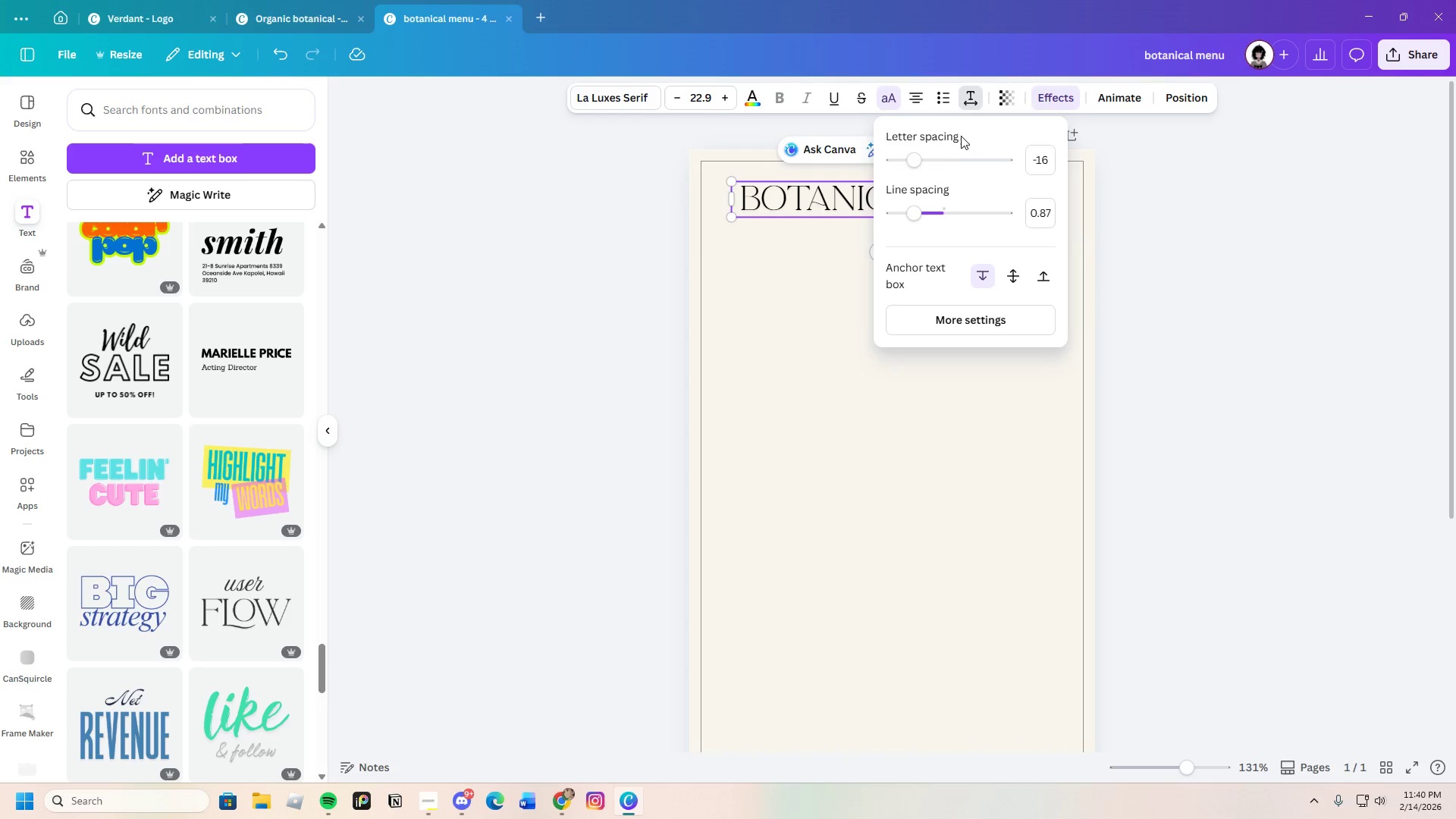 
left_click_drag(start_coordinate=[915, 155], to_coordinate=[906, 158])
 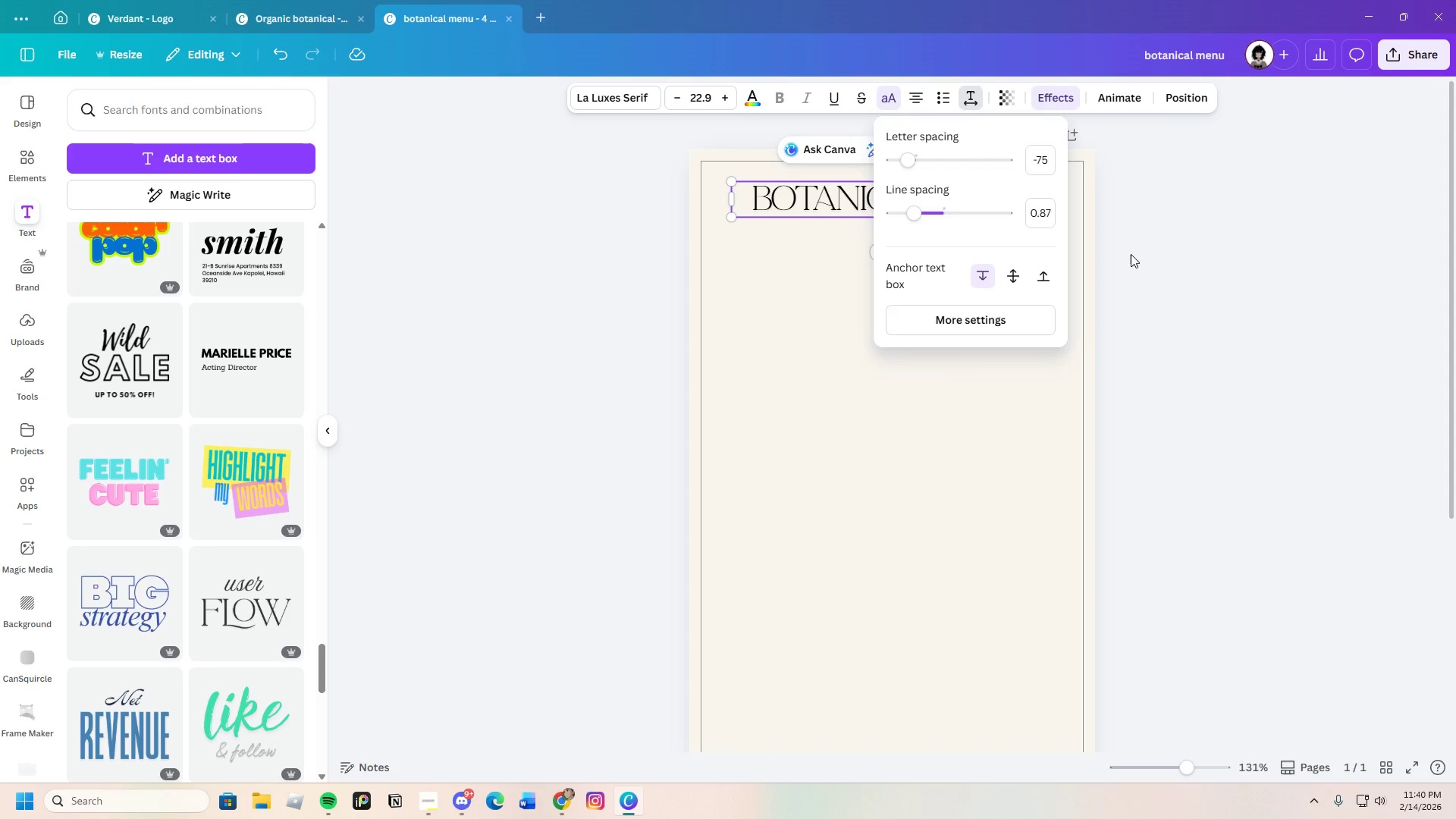 
left_click([1131, 254])
 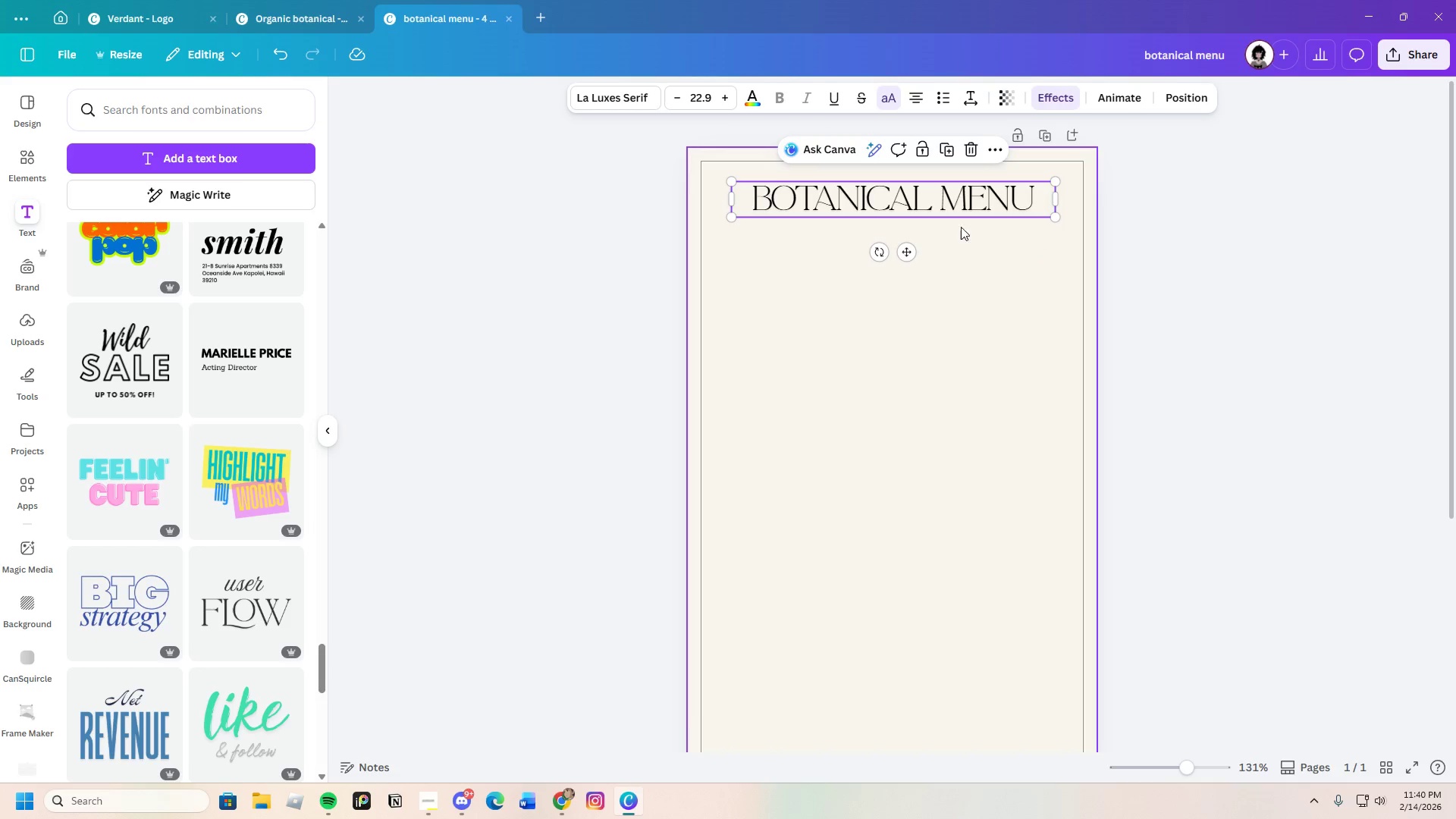 
left_click([946, 212])
 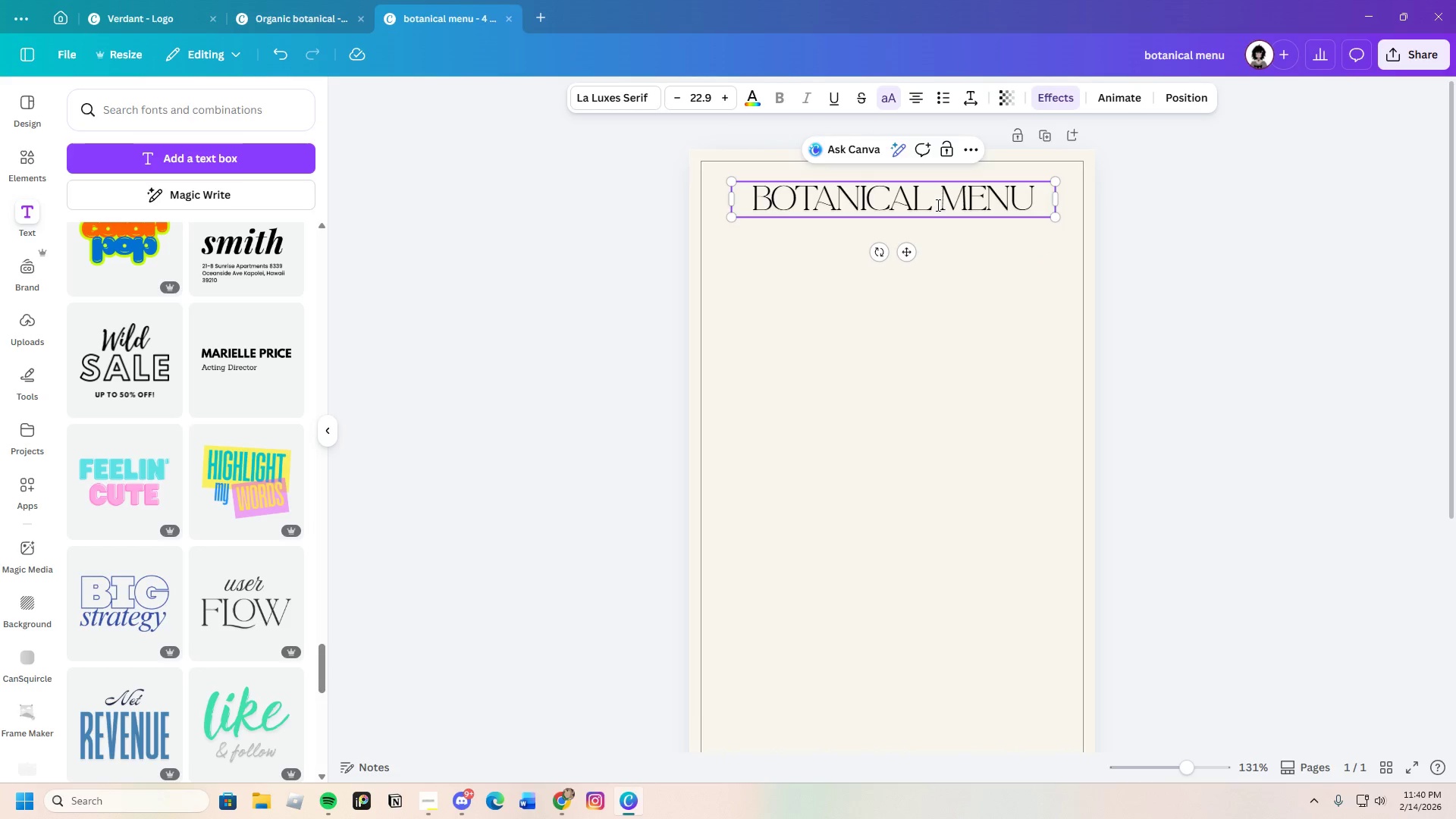 
key(Space)
 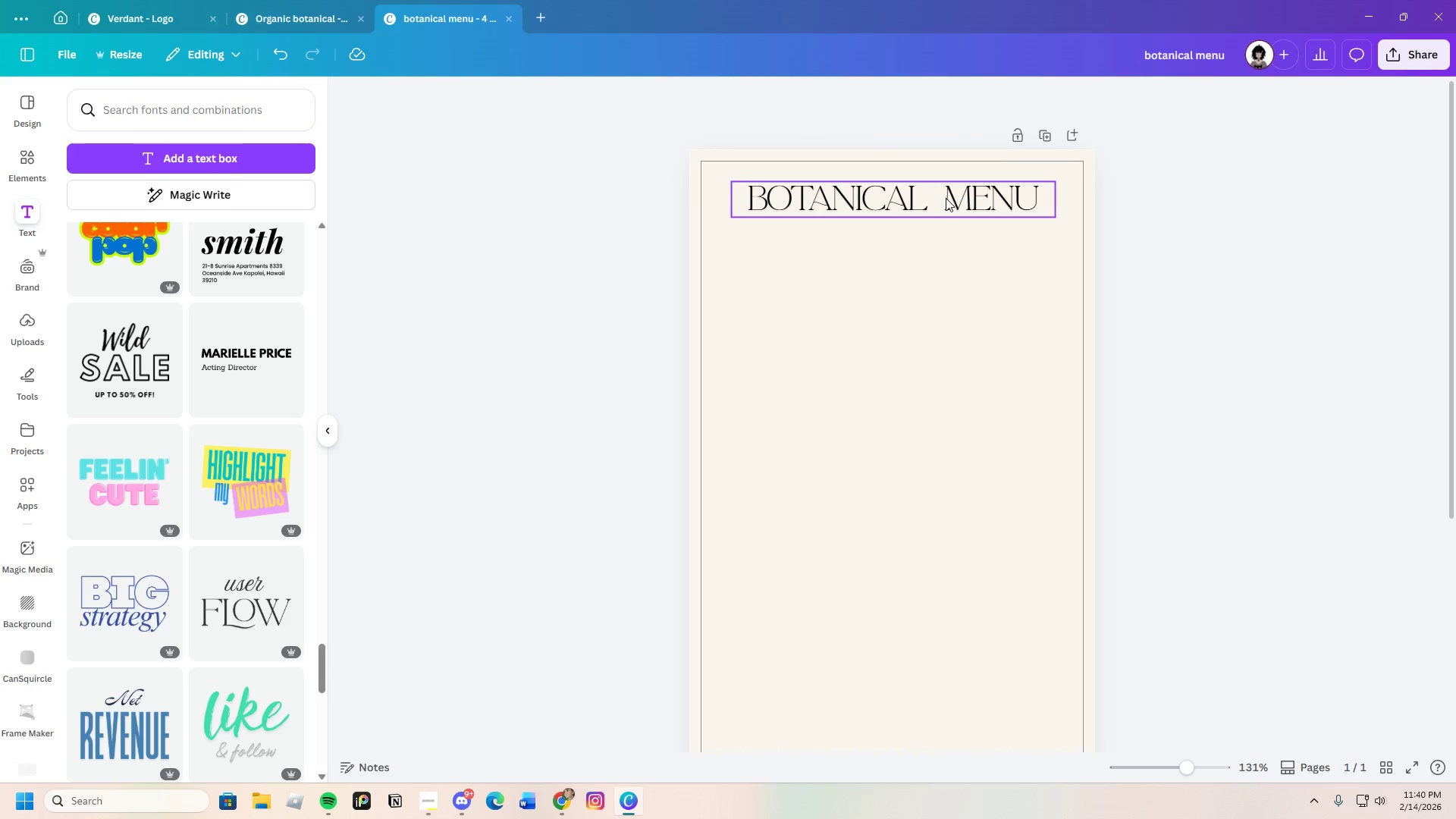 
double_click([946, 202])
 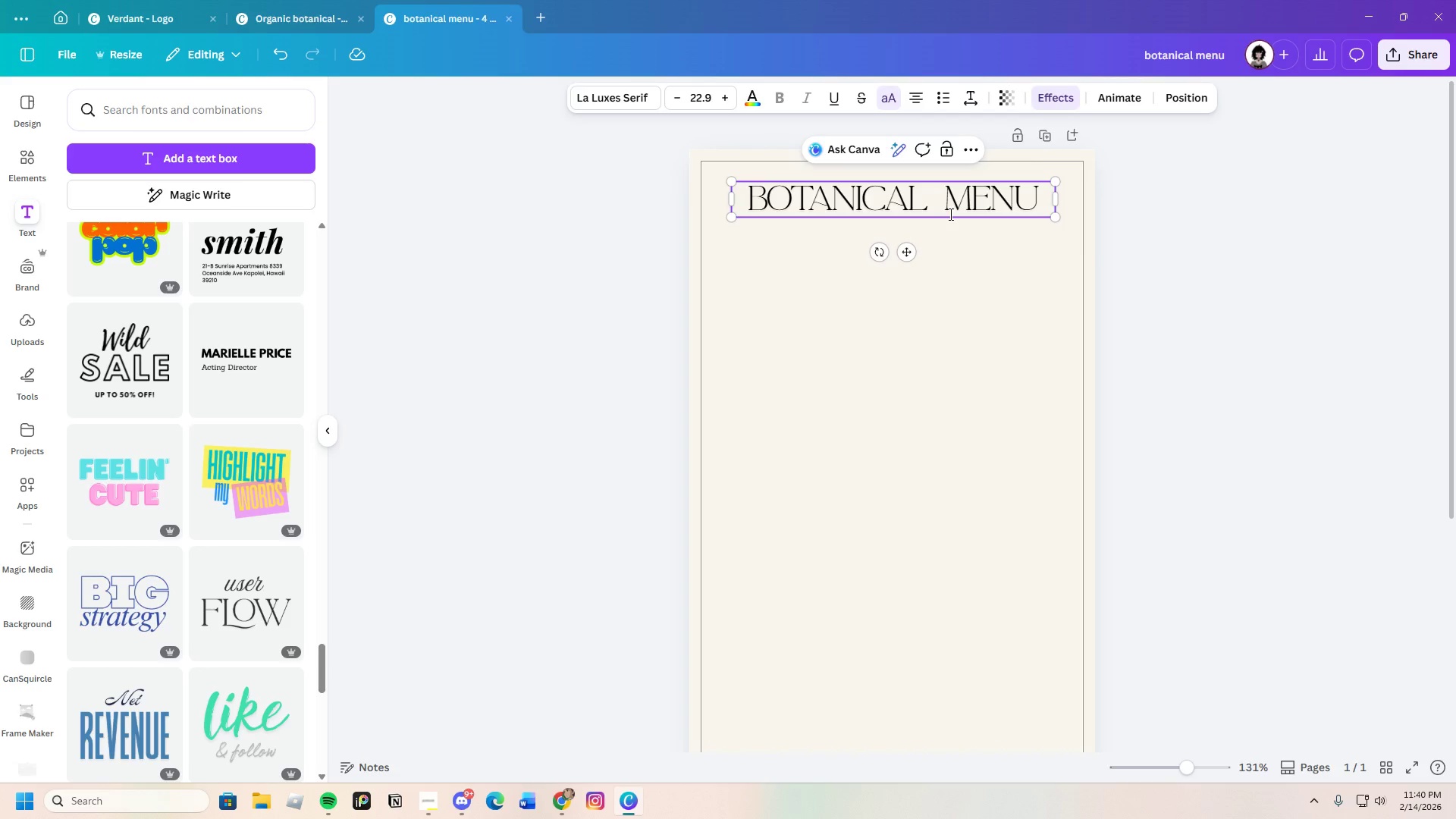 
key(Backspace)
 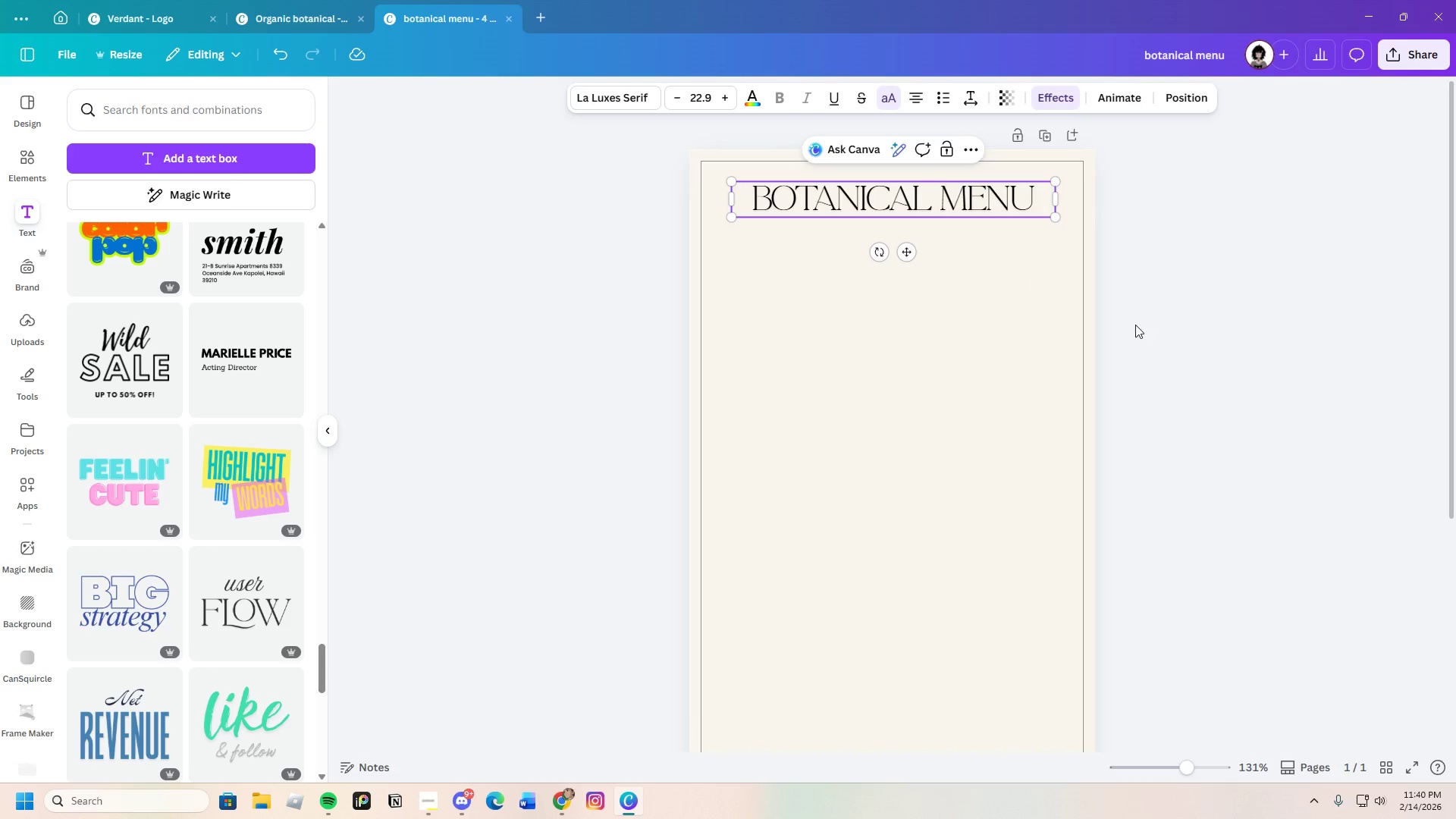 
left_click([1168, 309])
 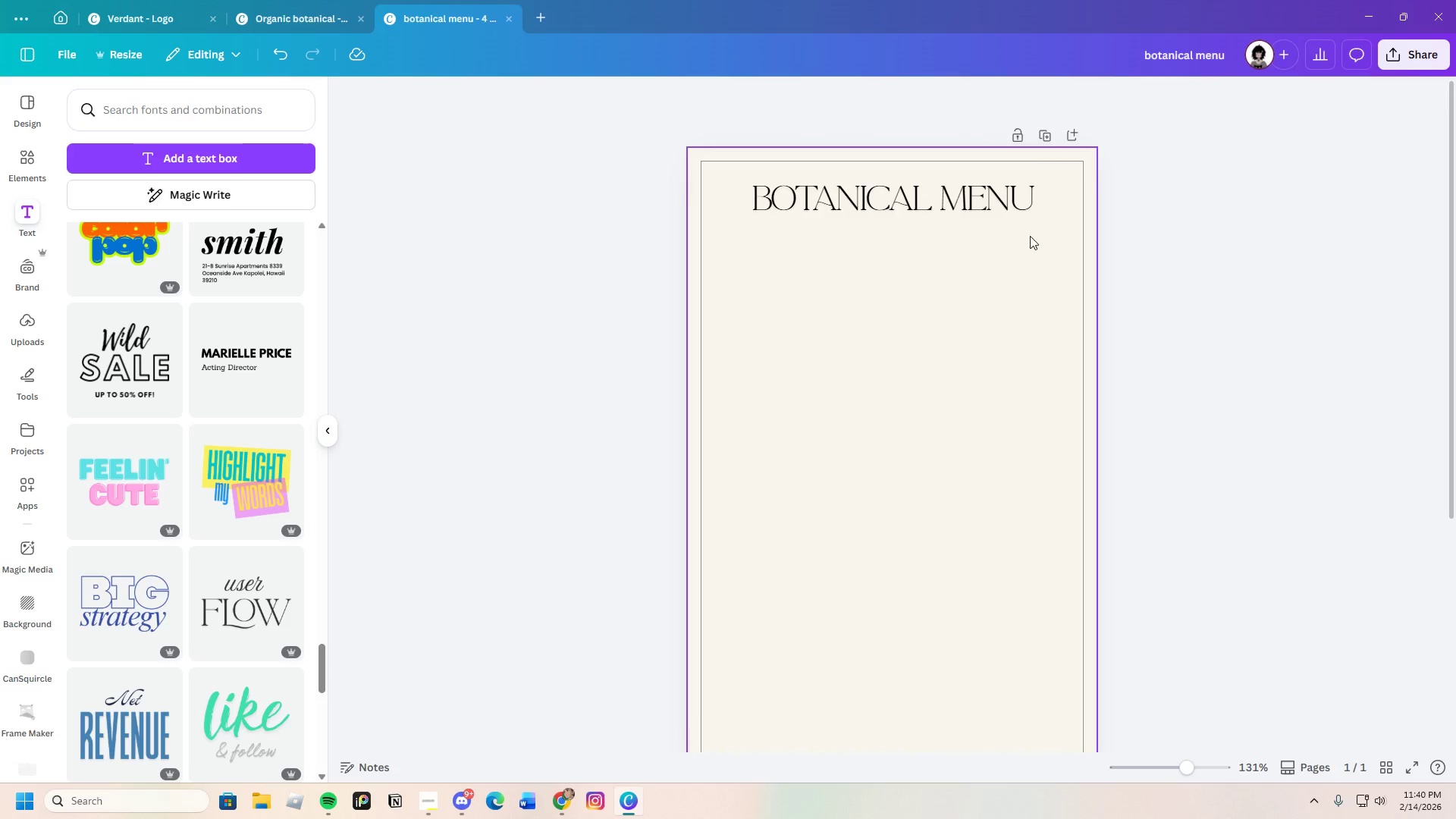 
left_click_drag(start_coordinate=[974, 206], to_coordinate=[977, 210])
 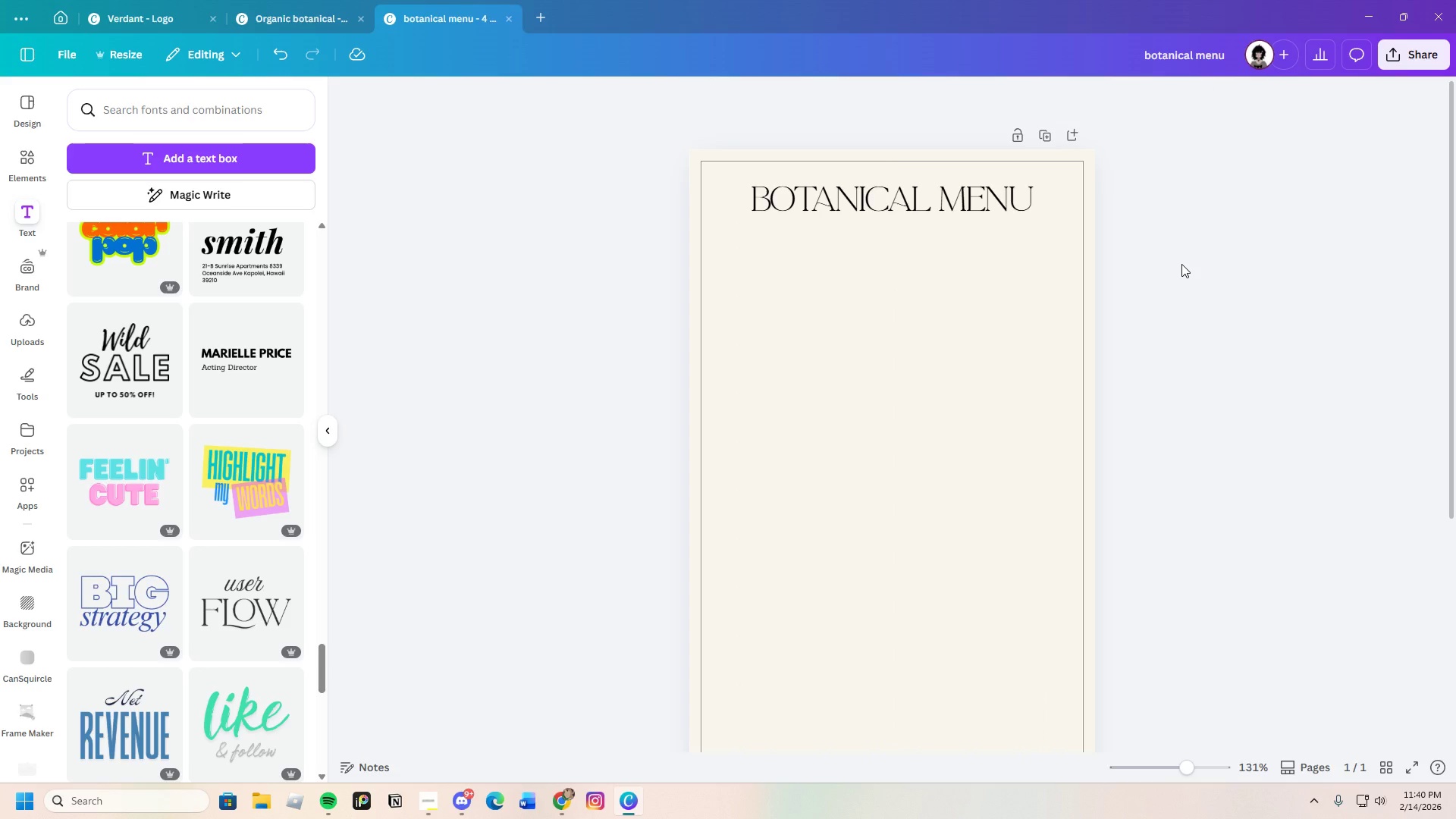 
wait(10.06)
 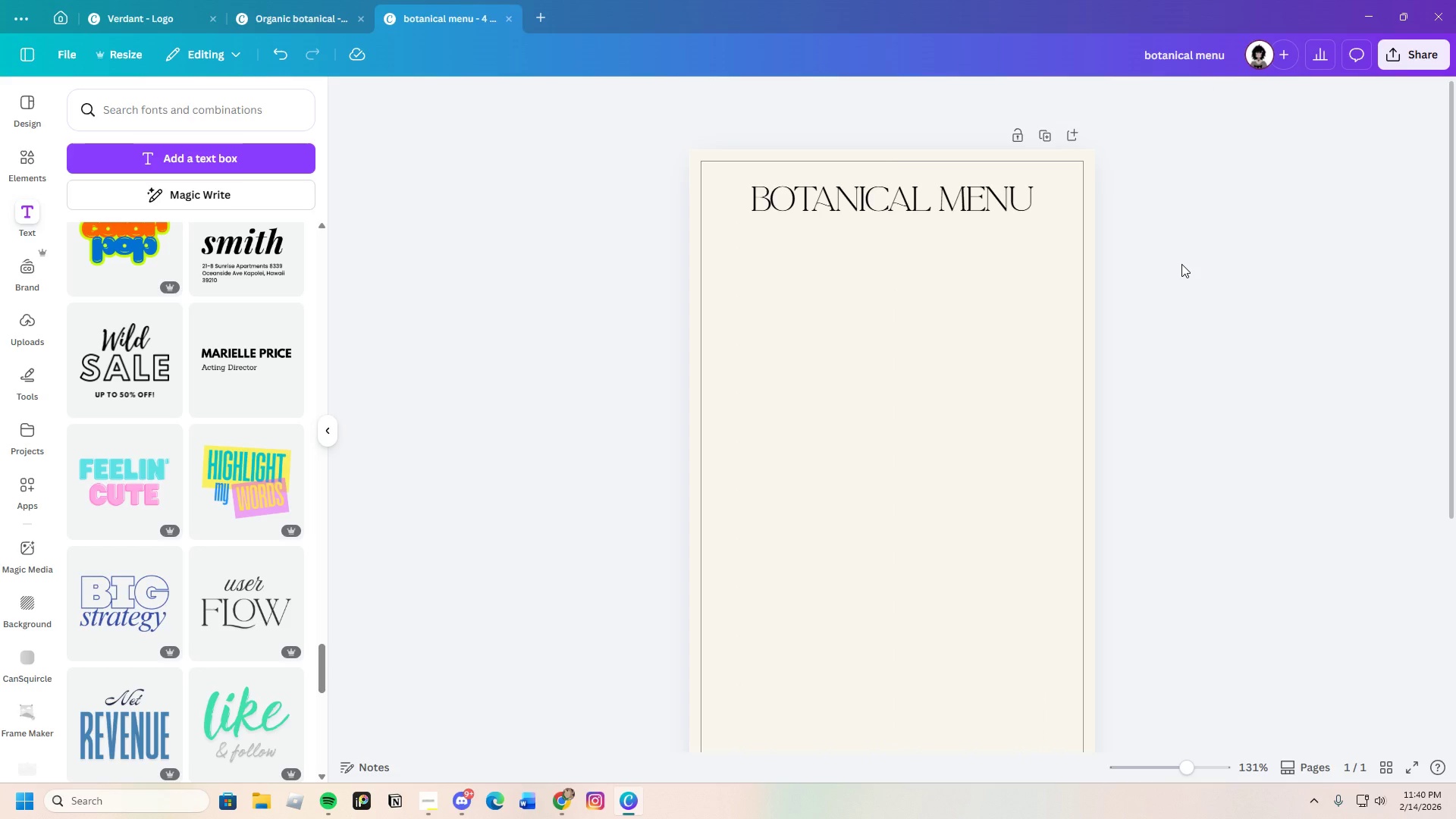 
left_click([972, 193])
 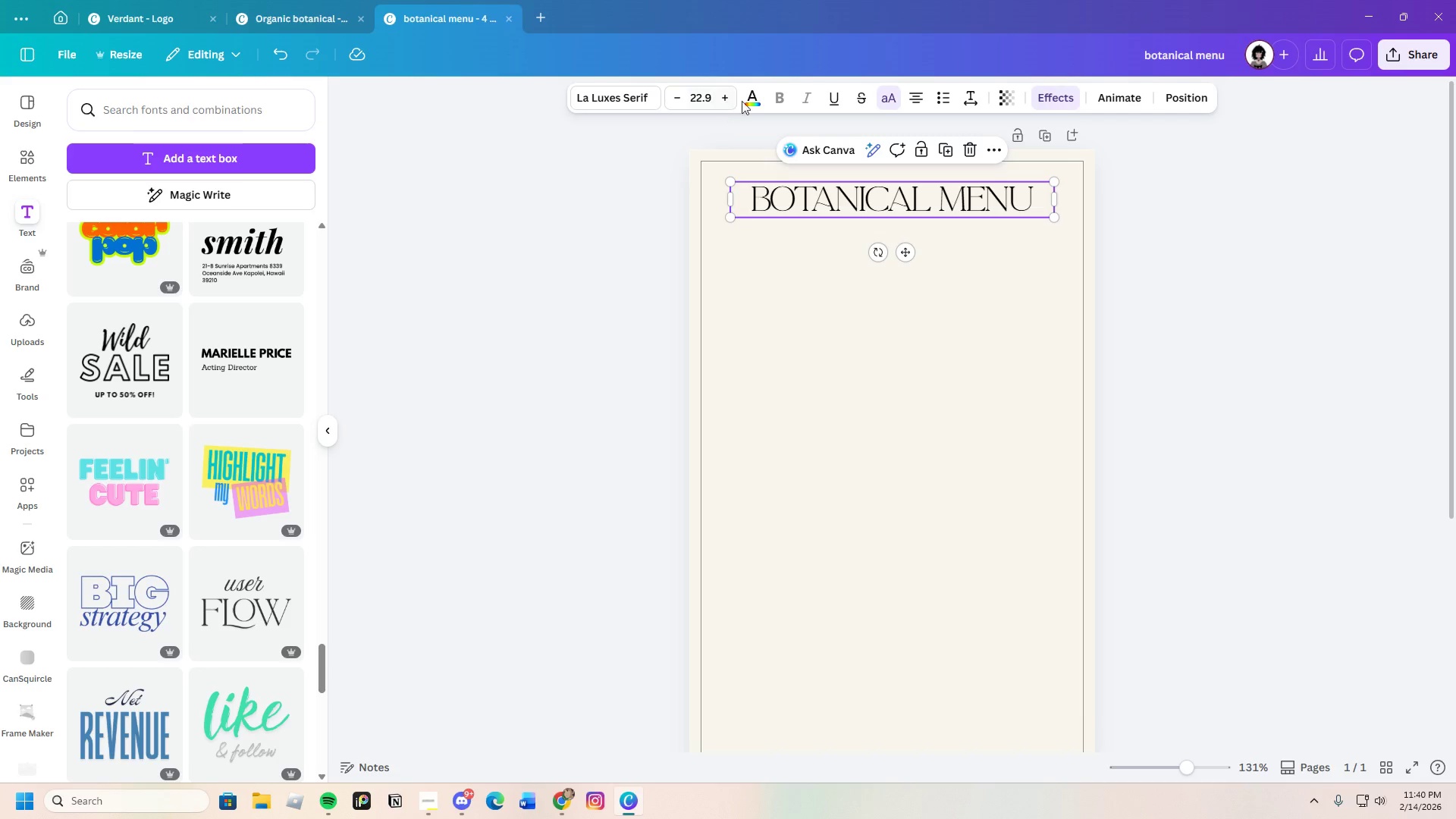 
left_click([748, 99])
 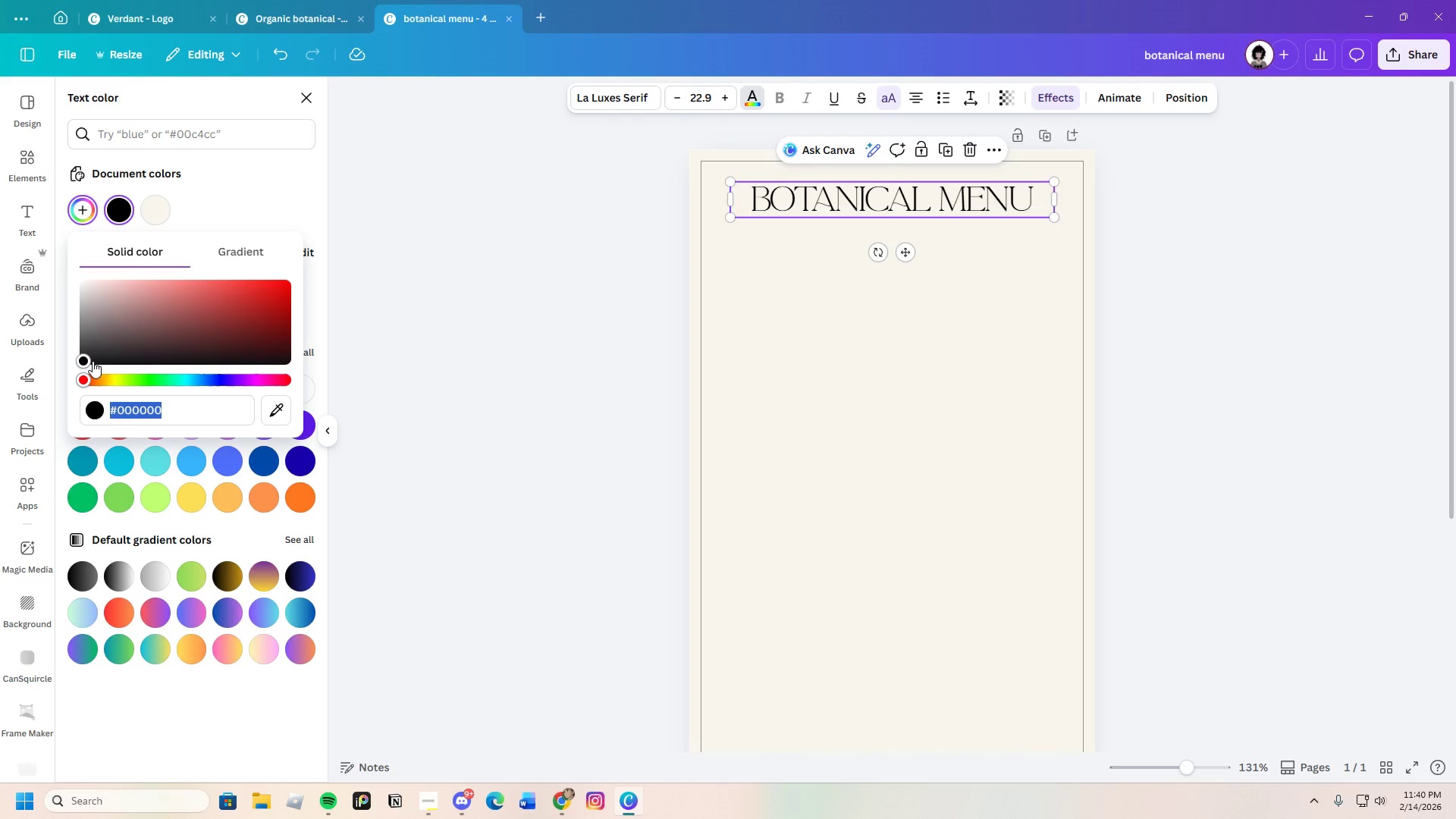 
left_click_drag(start_coordinate=[121, 378], to_coordinate=[126, 379])
 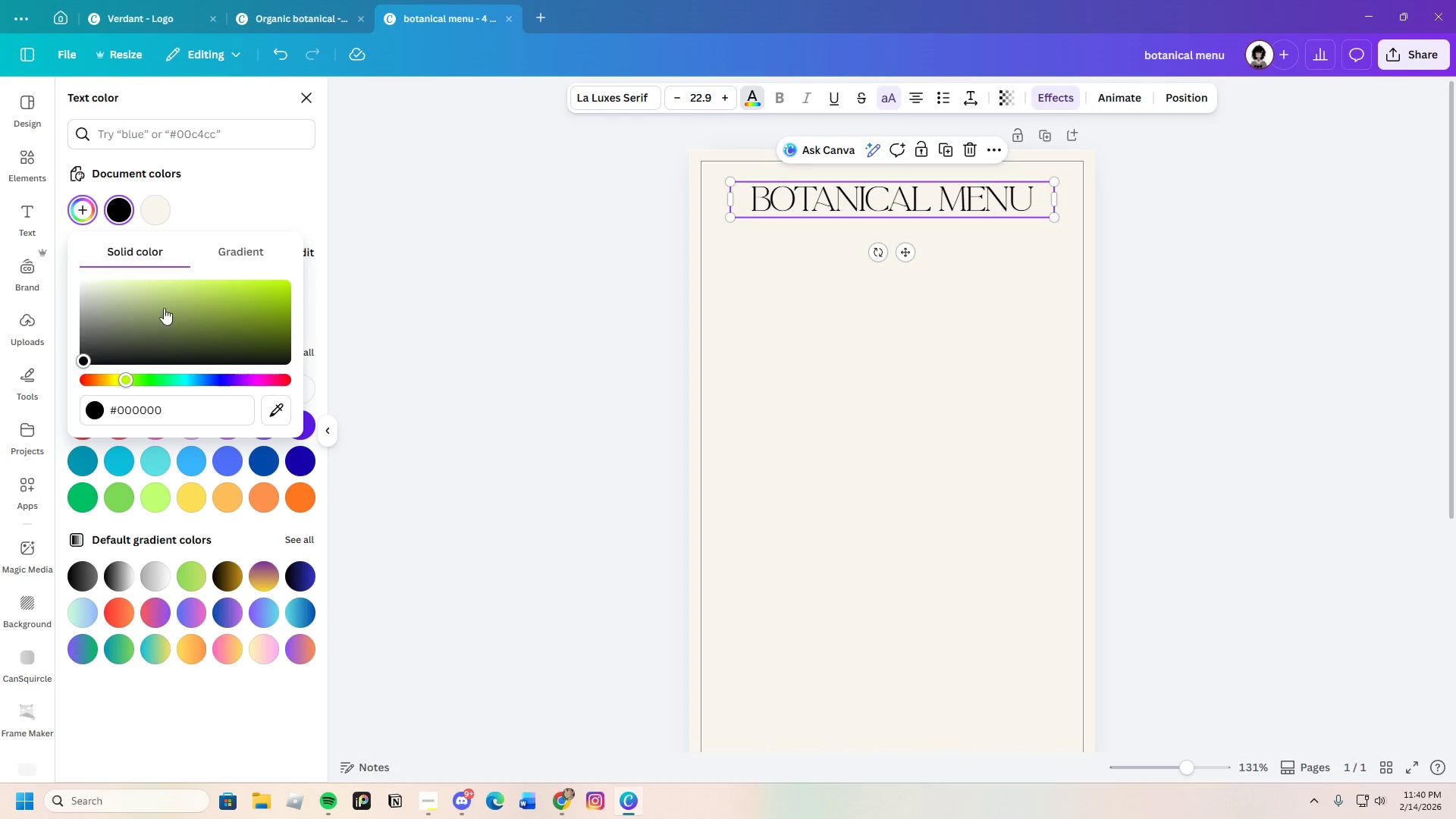 
left_click_drag(start_coordinate=[163, 306], to_coordinate=[183, 338])
 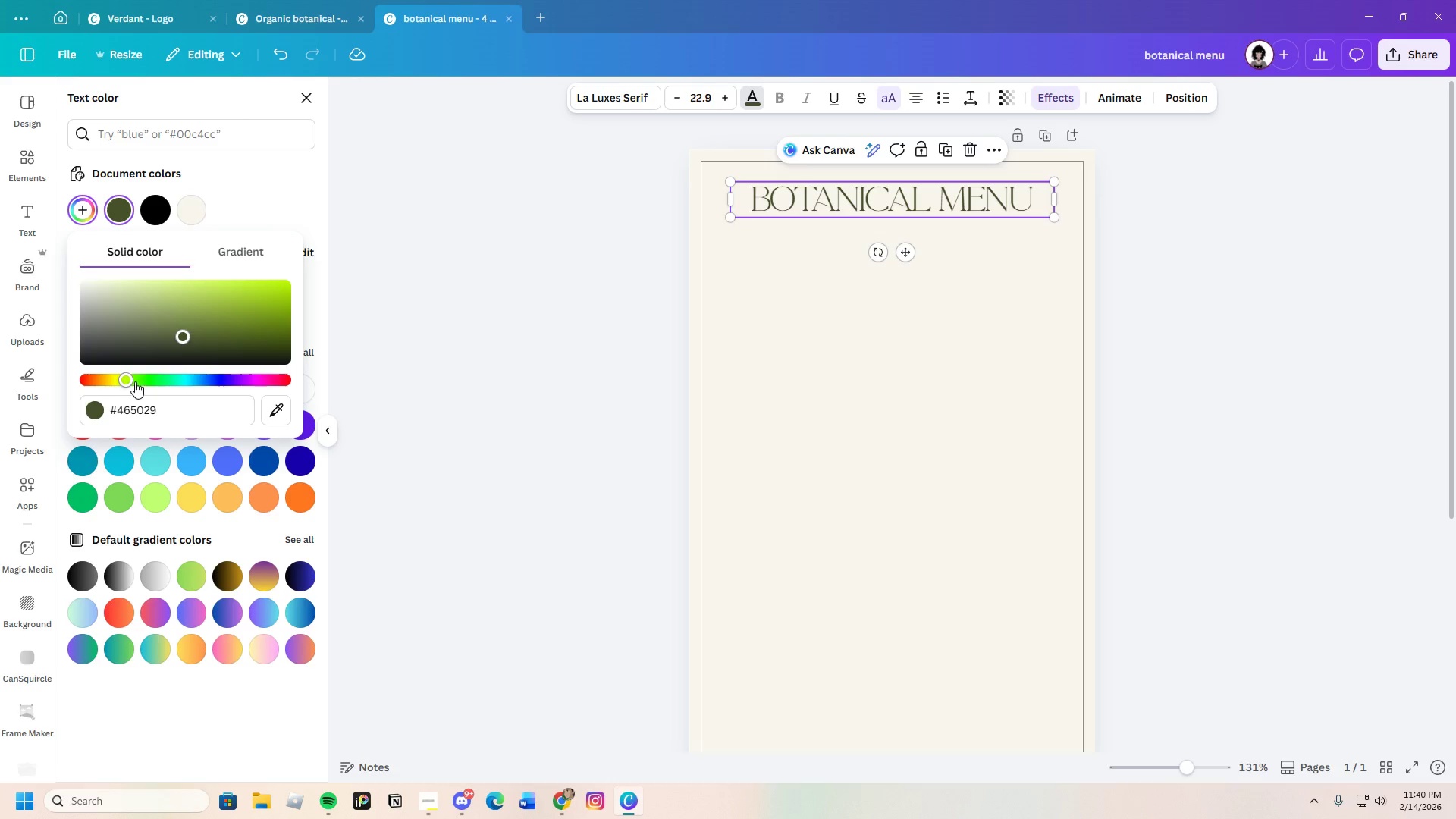 
left_click_drag(start_coordinate=[133, 381], to_coordinate=[133, 377])
 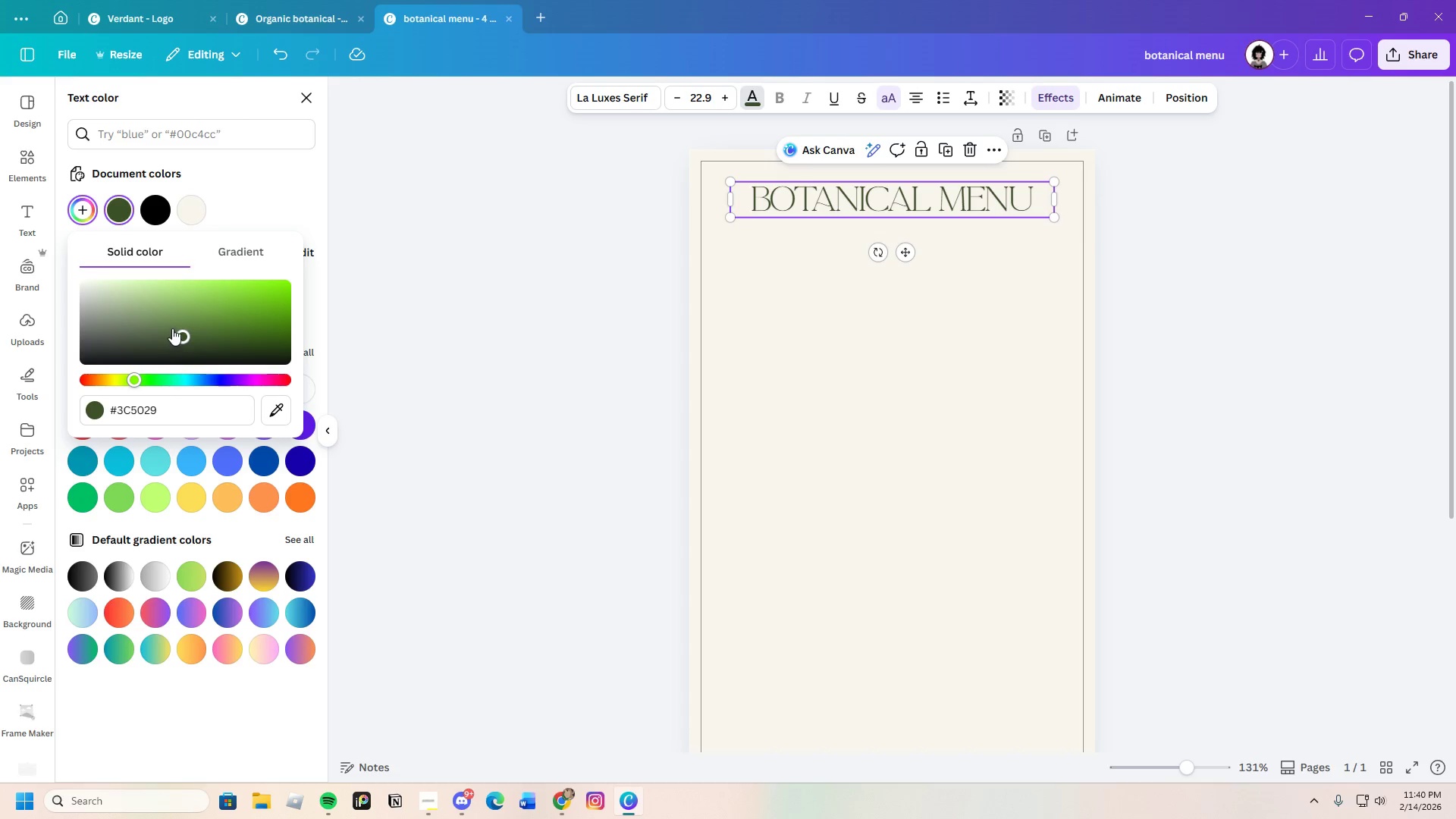 
left_click_drag(start_coordinate=[173, 326], to_coordinate=[180, 338])
 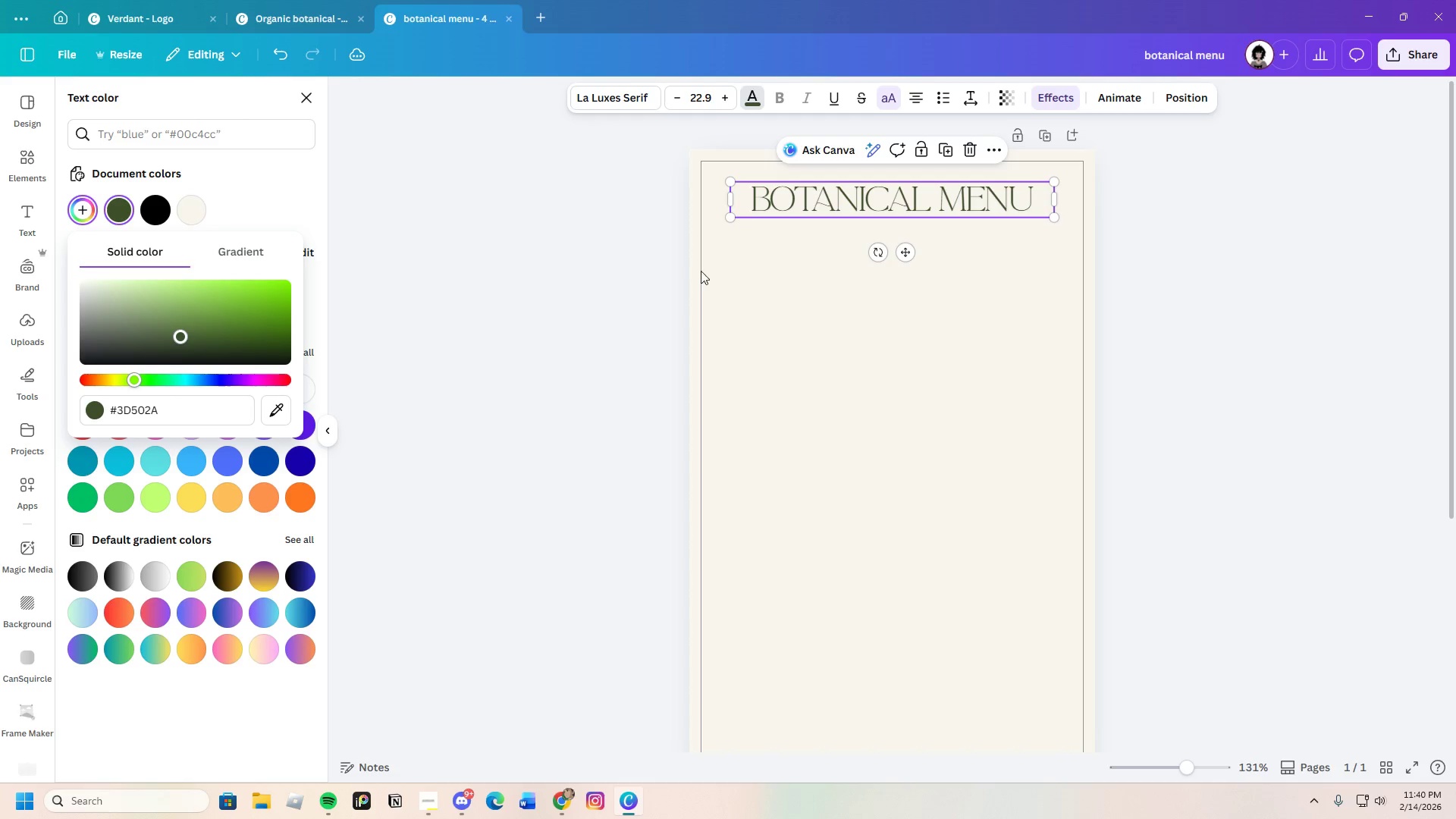 
left_click_drag(start_coordinate=[714, 281], to_coordinate=[711, 282])
 